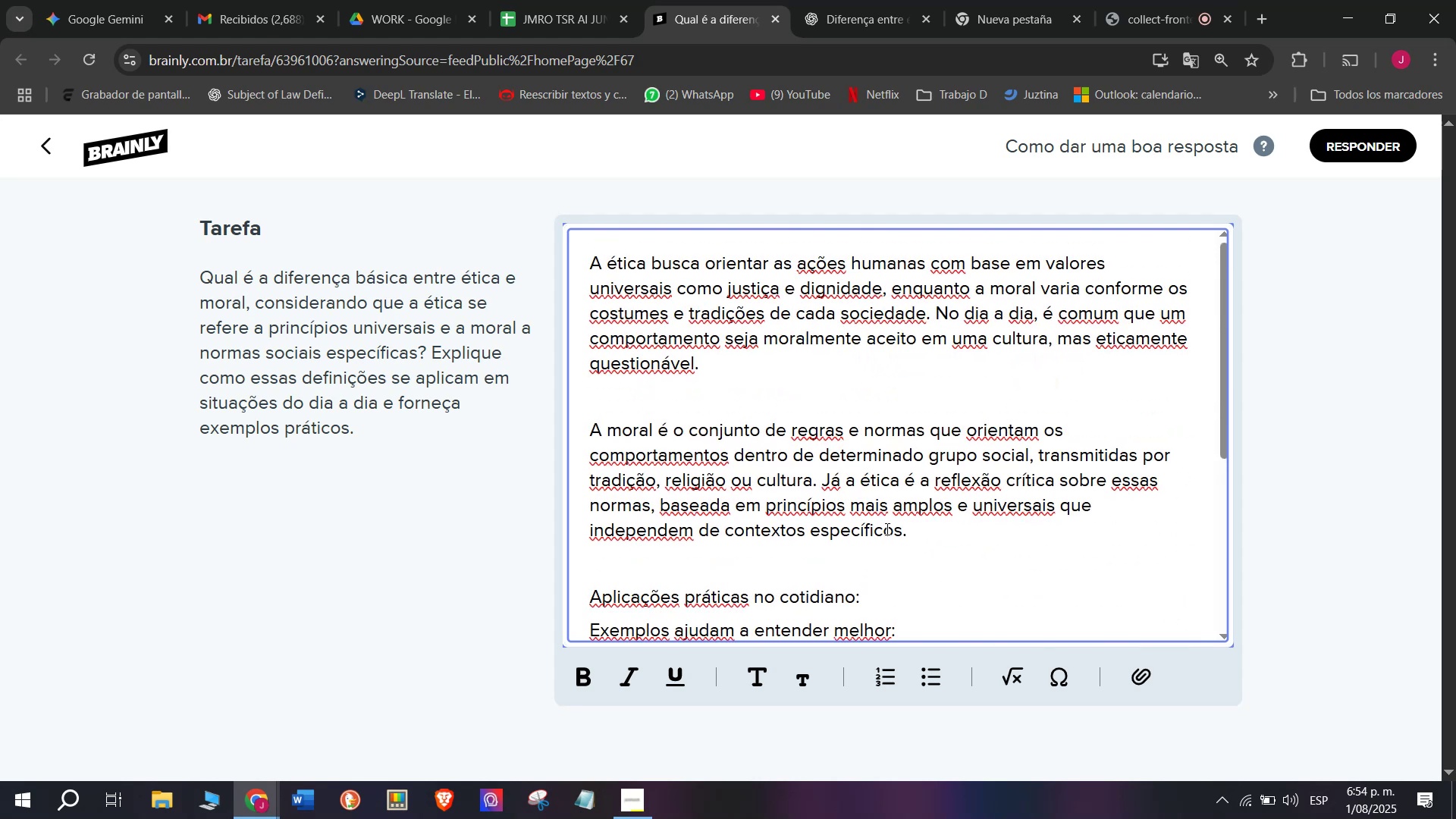 
scroll: coordinate [886, 529], scroll_direction: down, amount: 5.0
 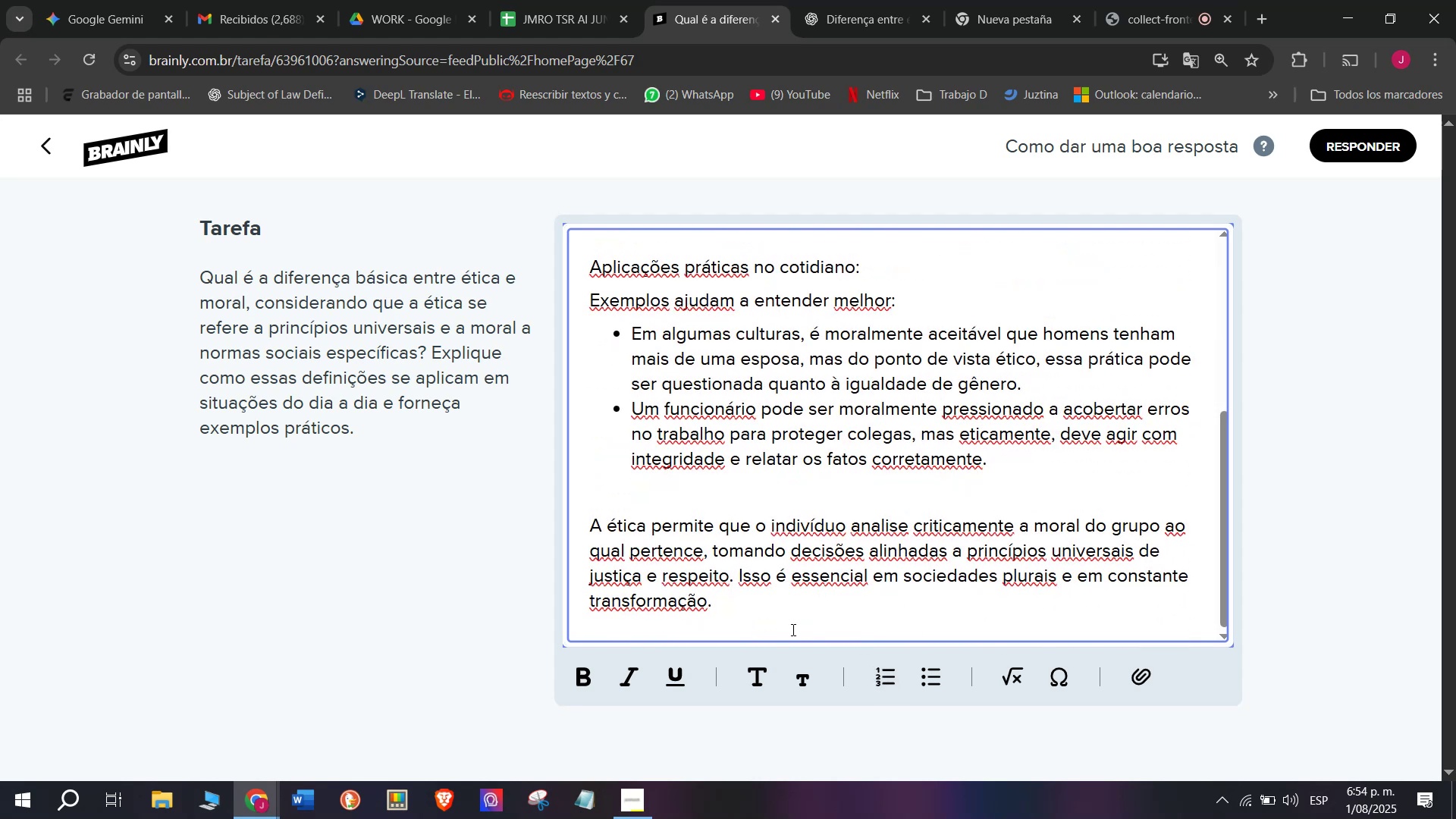 
left_click_drag(start_coordinate=[748, 618], to_coordinate=[399, 112])
 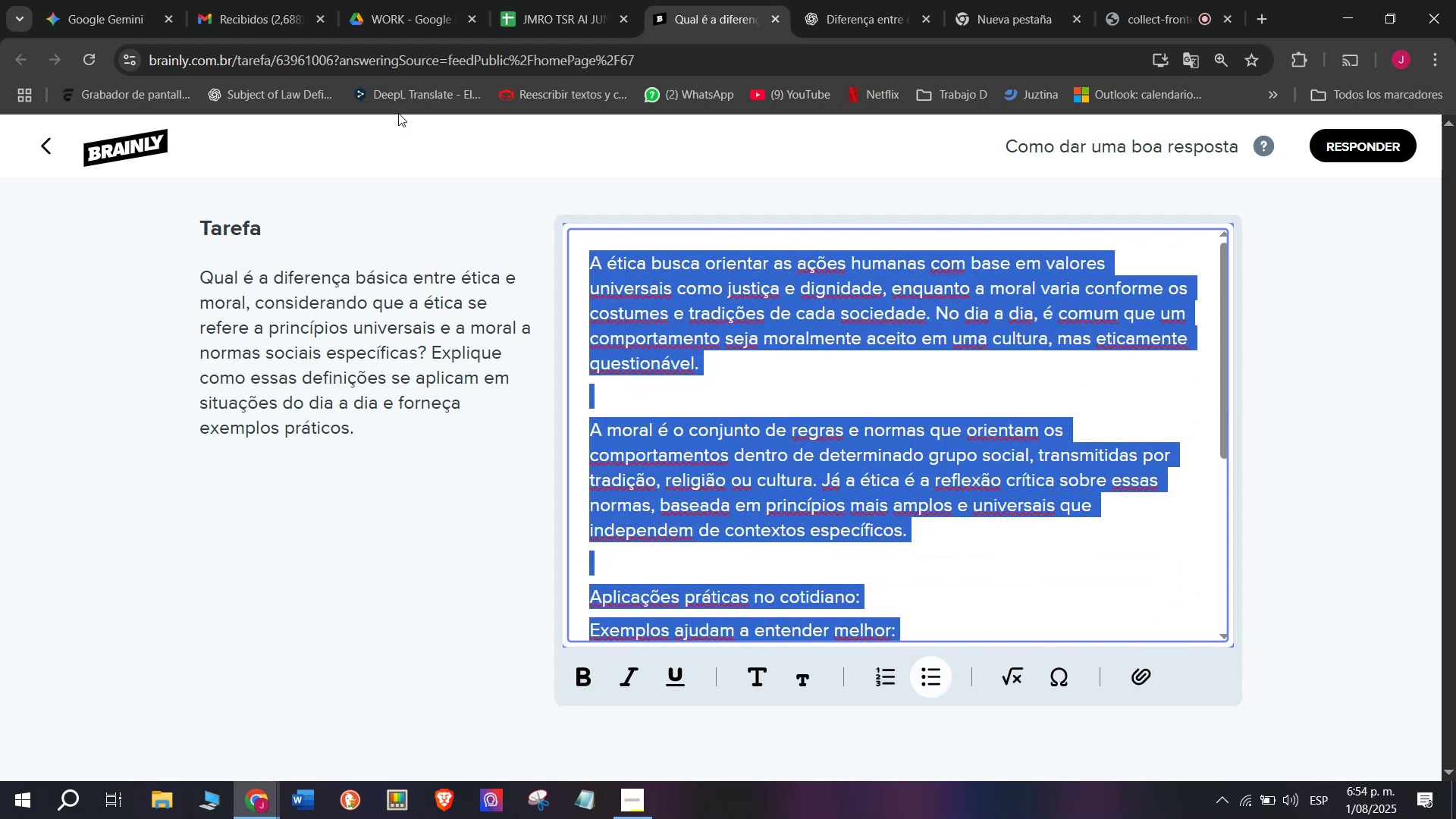 
key(Control+C)
 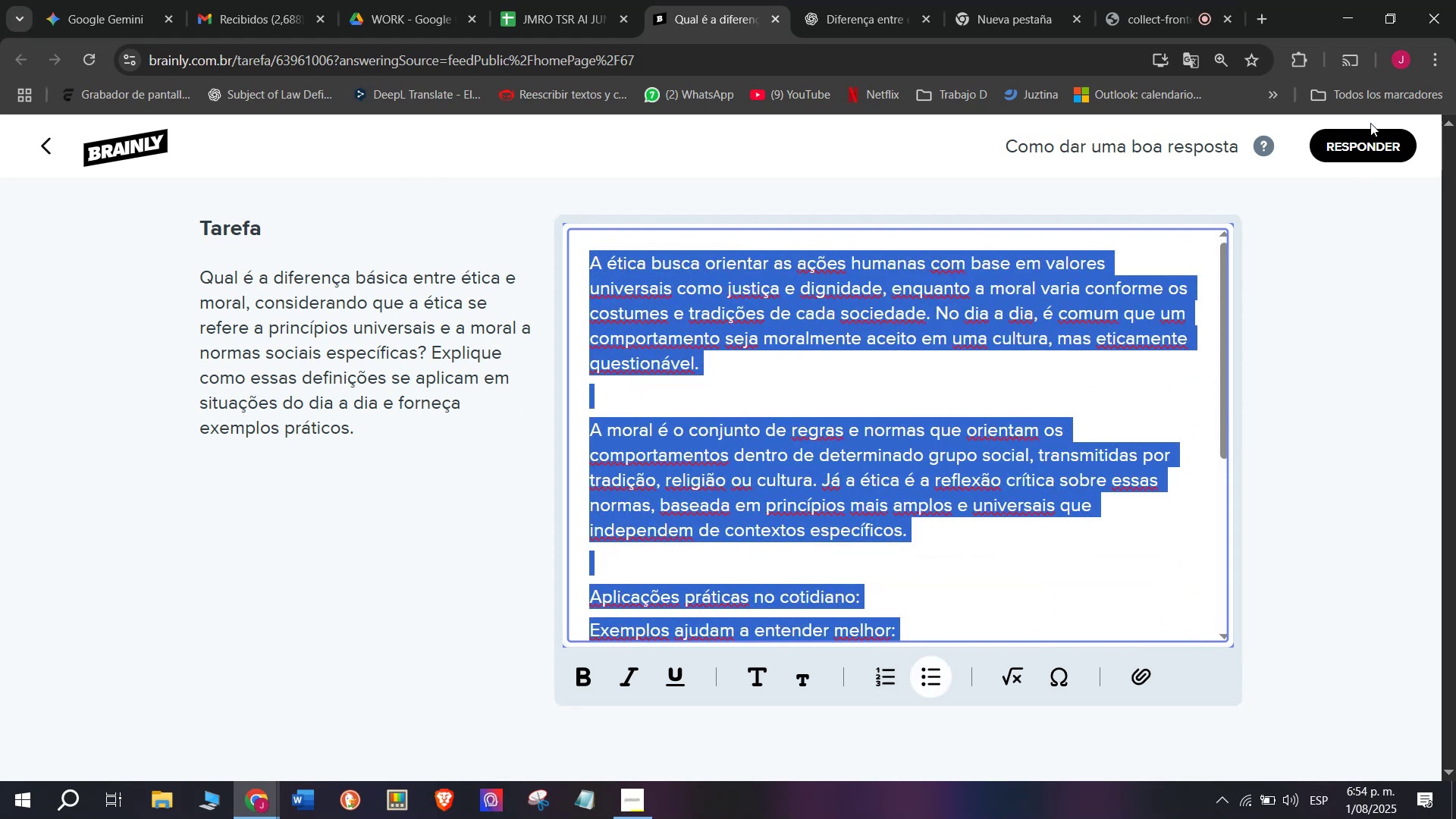 
left_click([1363, 141])
 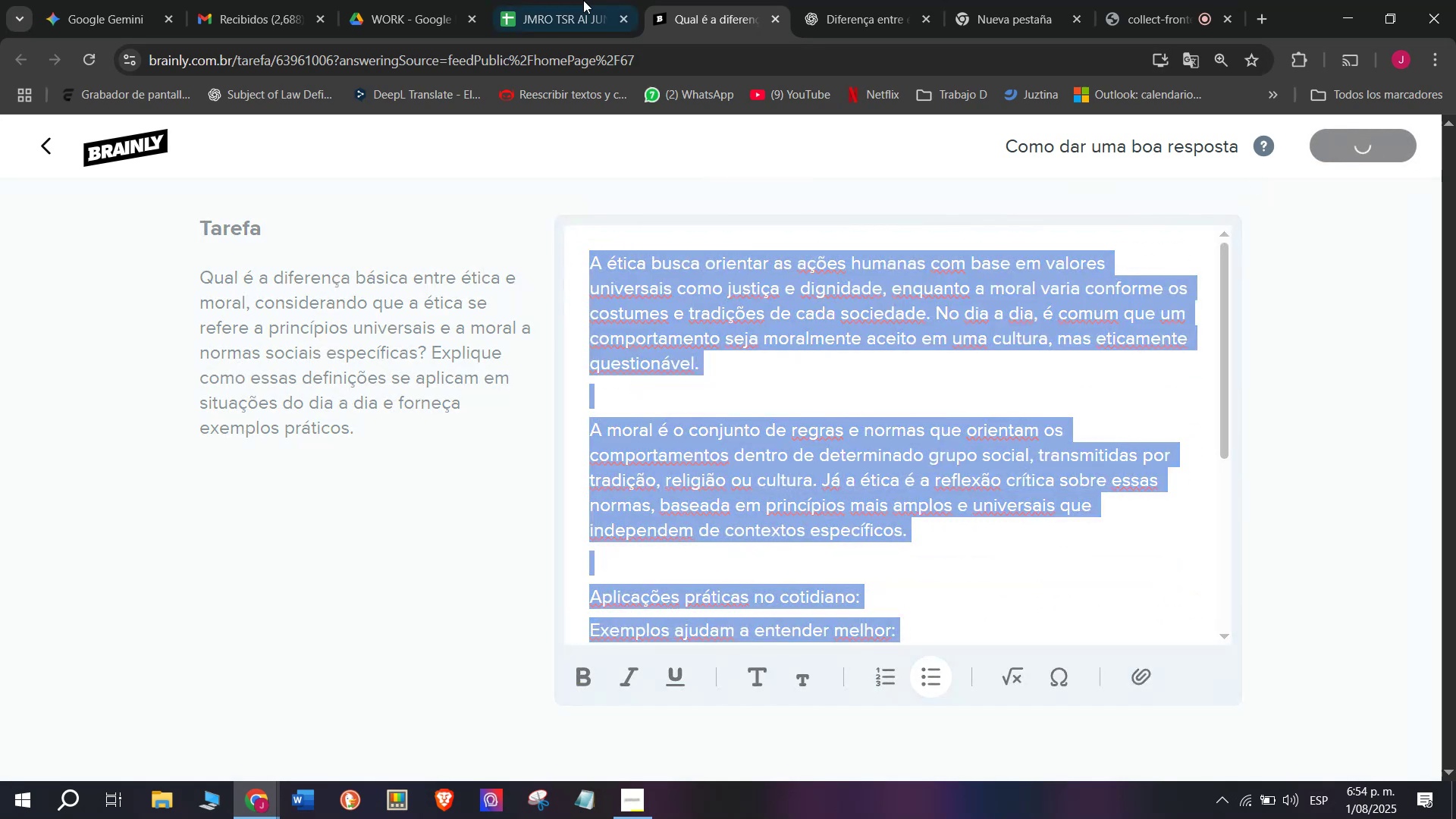 
left_click([578, 0])
 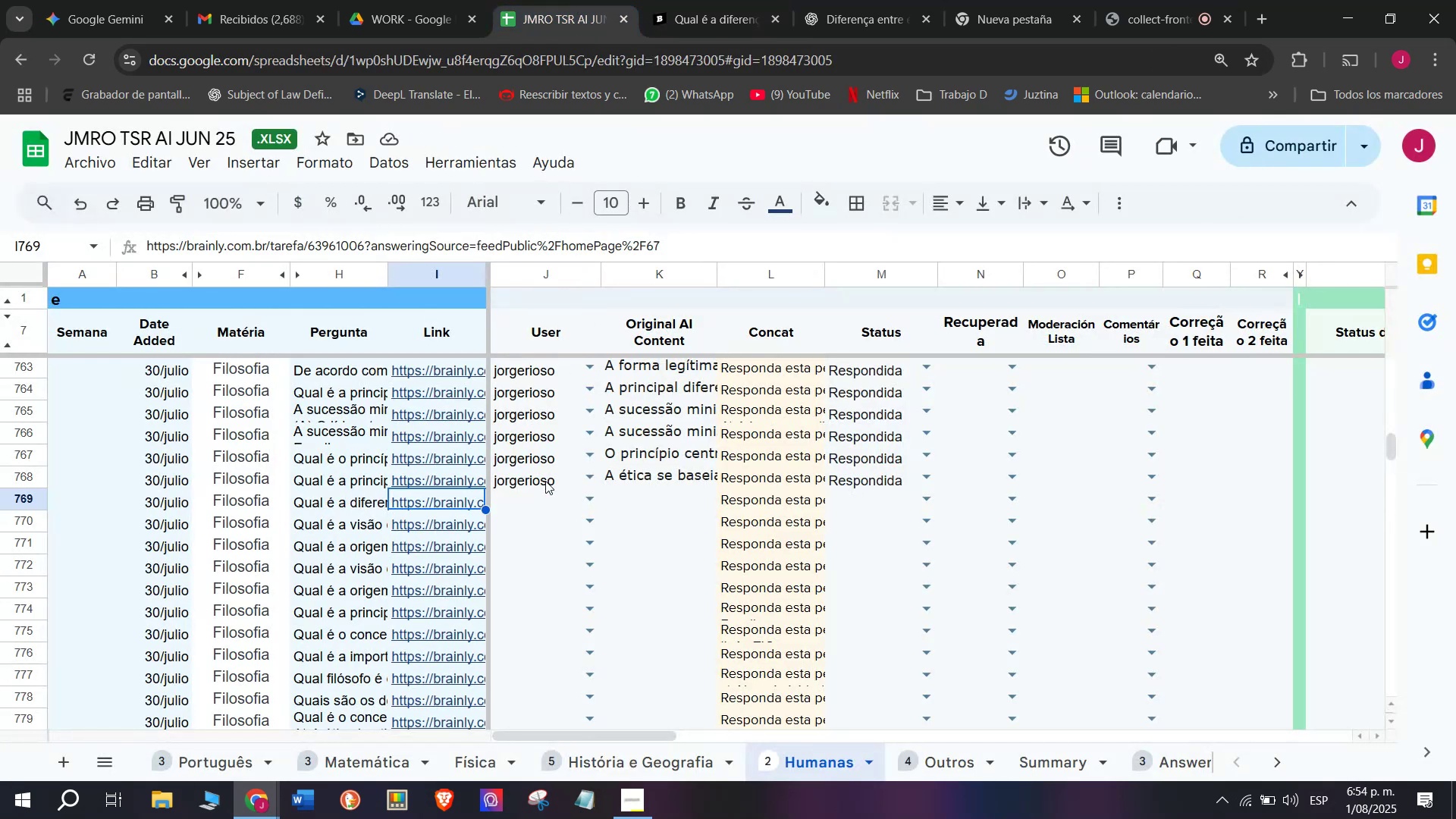 
left_click([535, 497])
 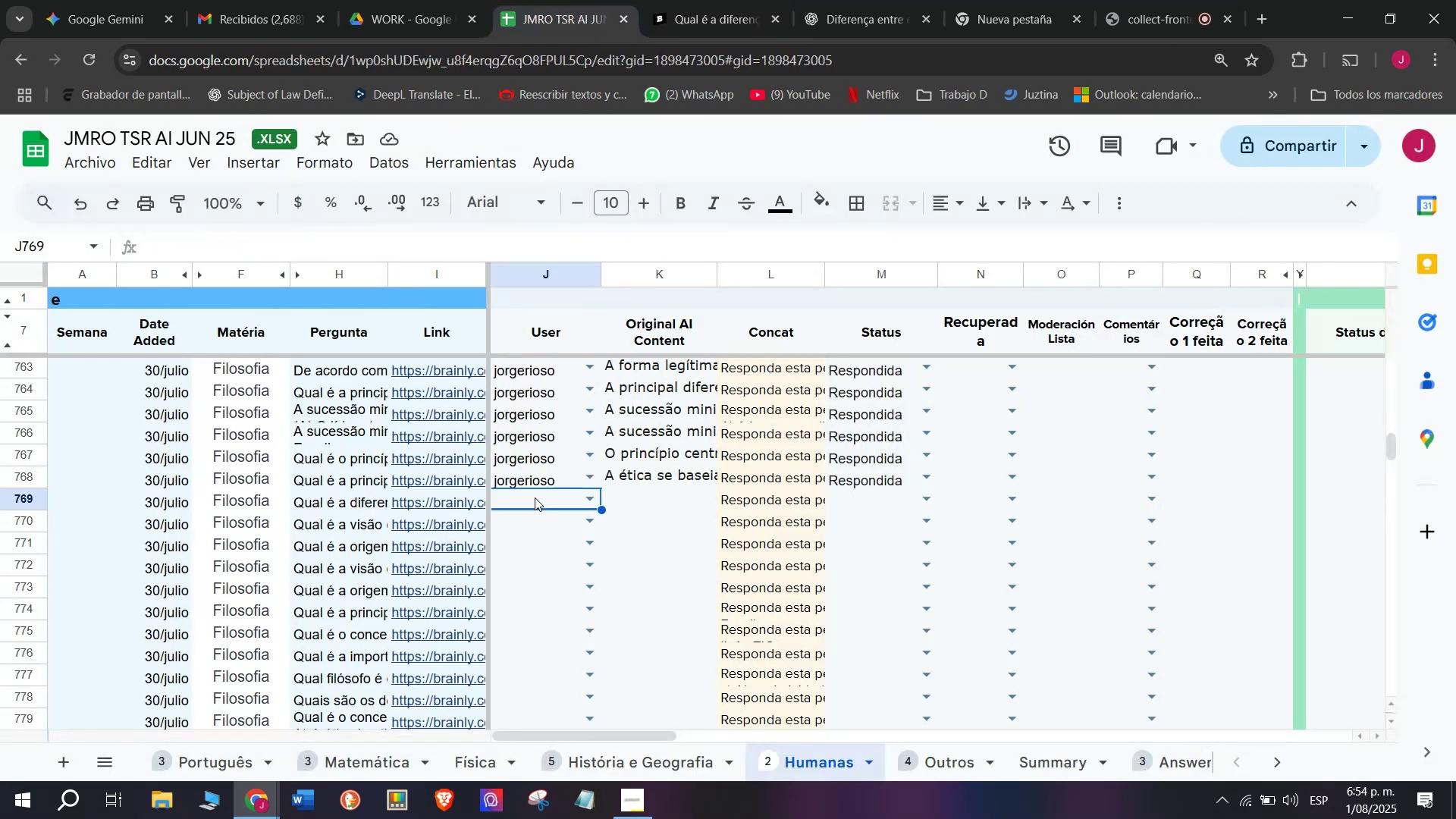 
key(J)
 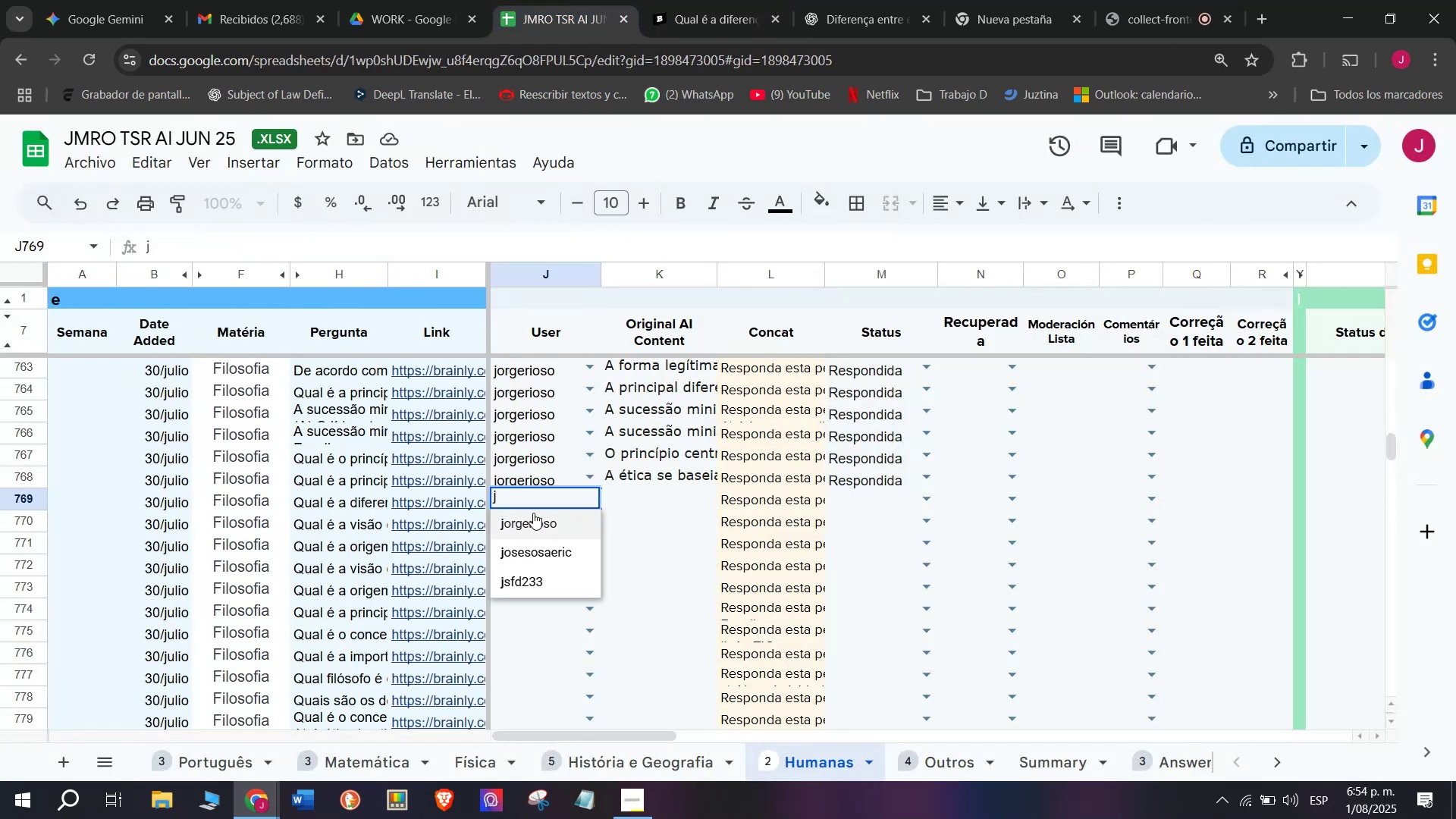 
left_click([532, 523])
 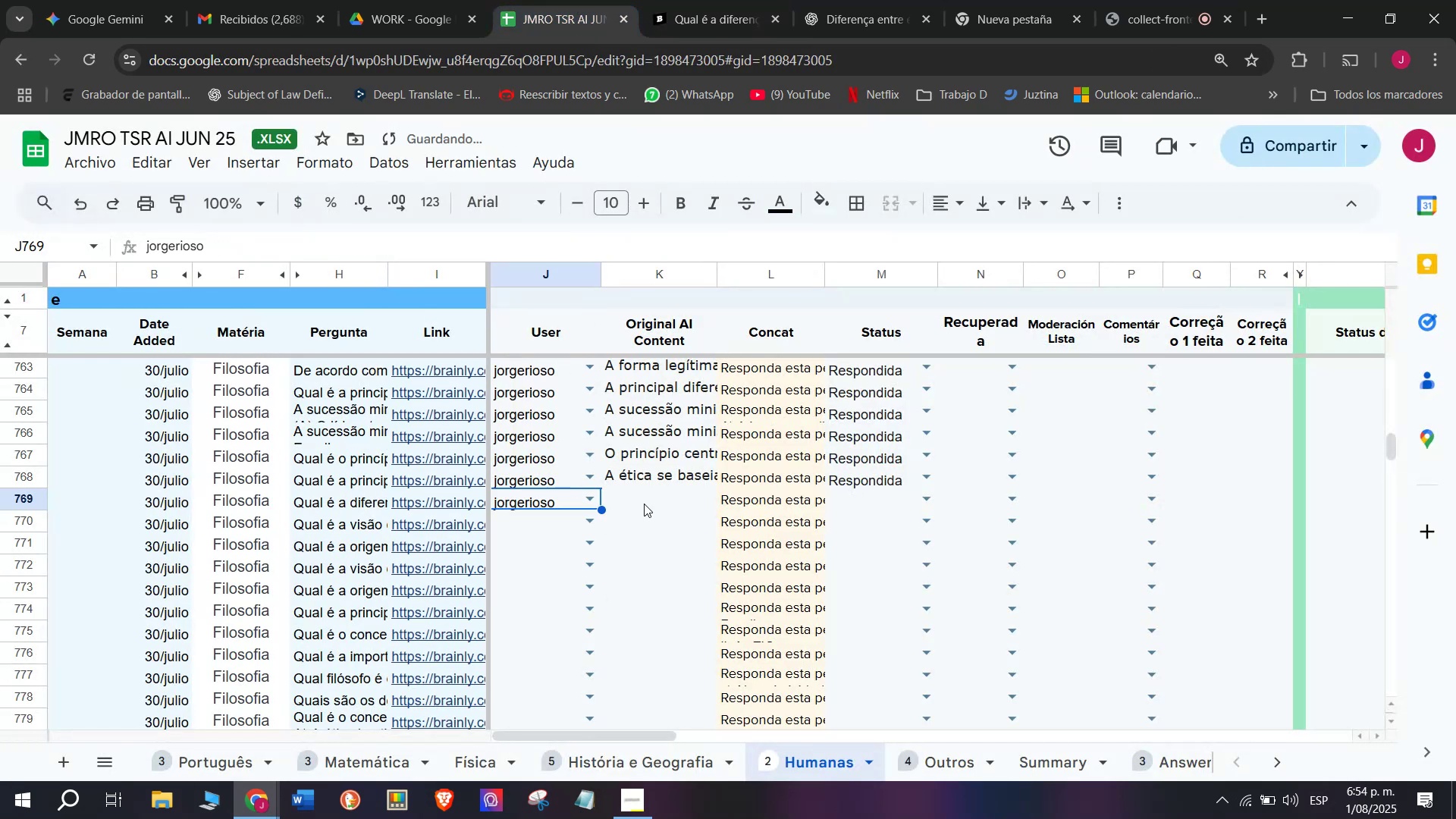 
left_click([645, 501])
 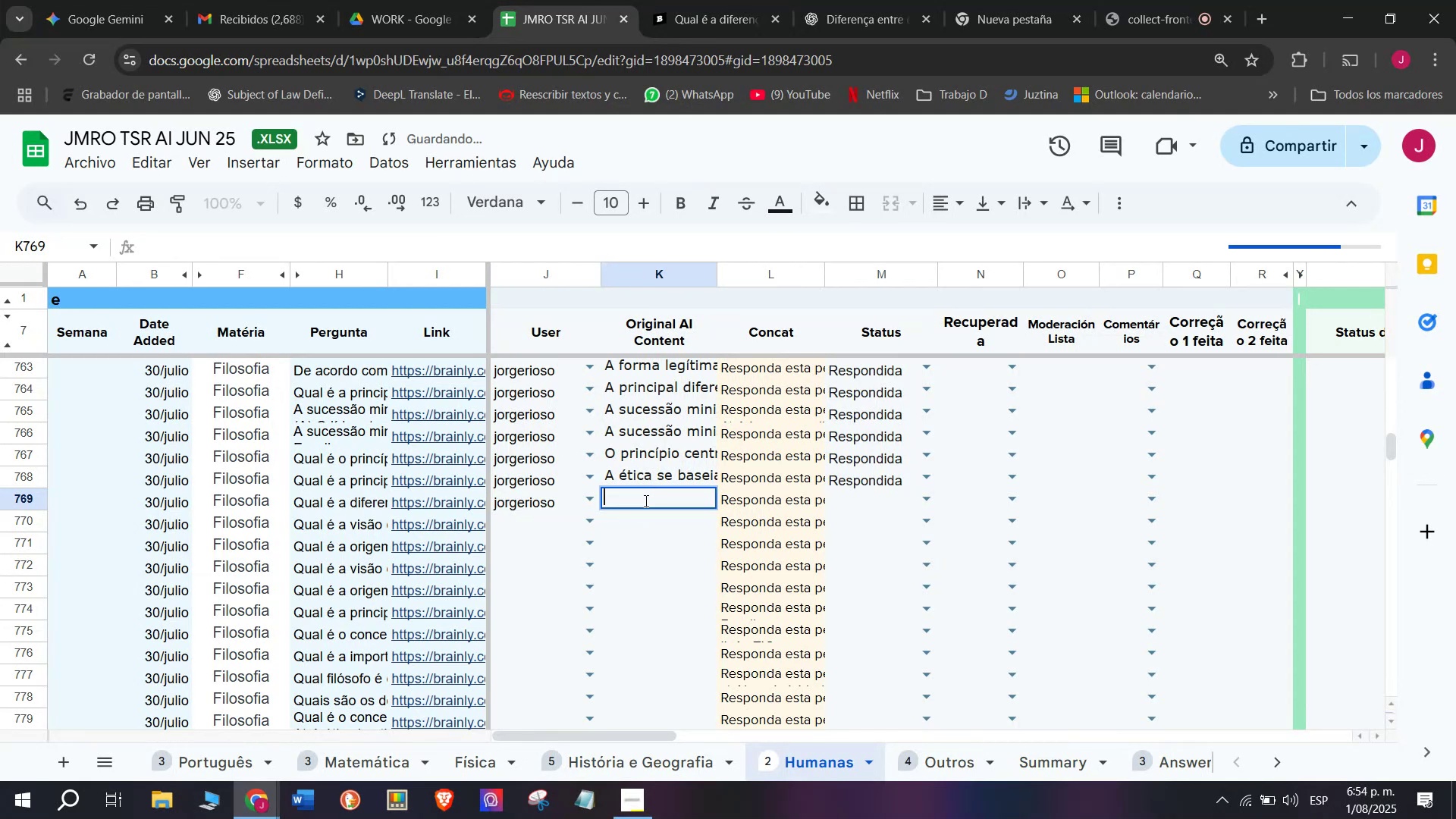 
key(Control+V)
 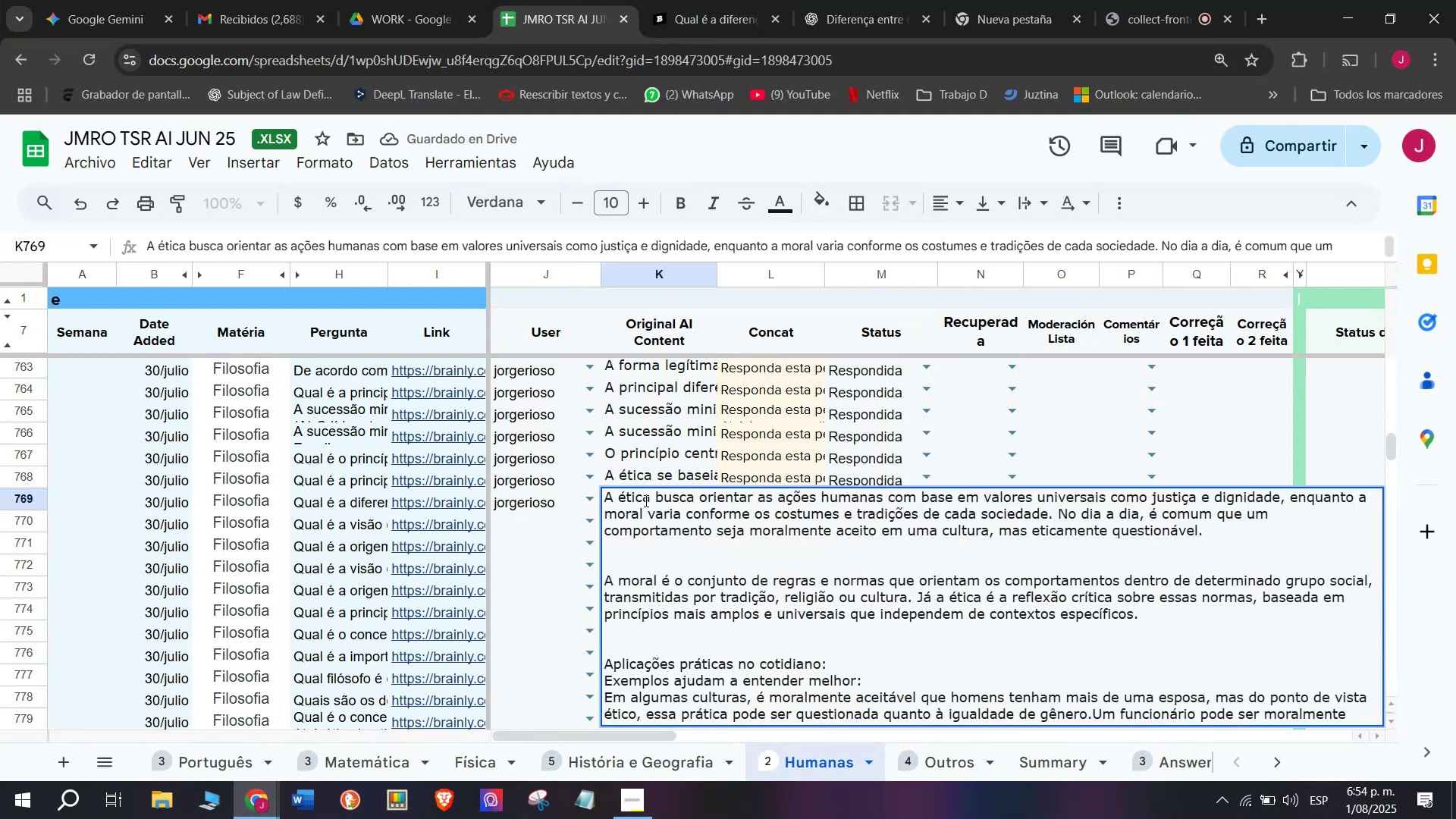 
key(Enter)
 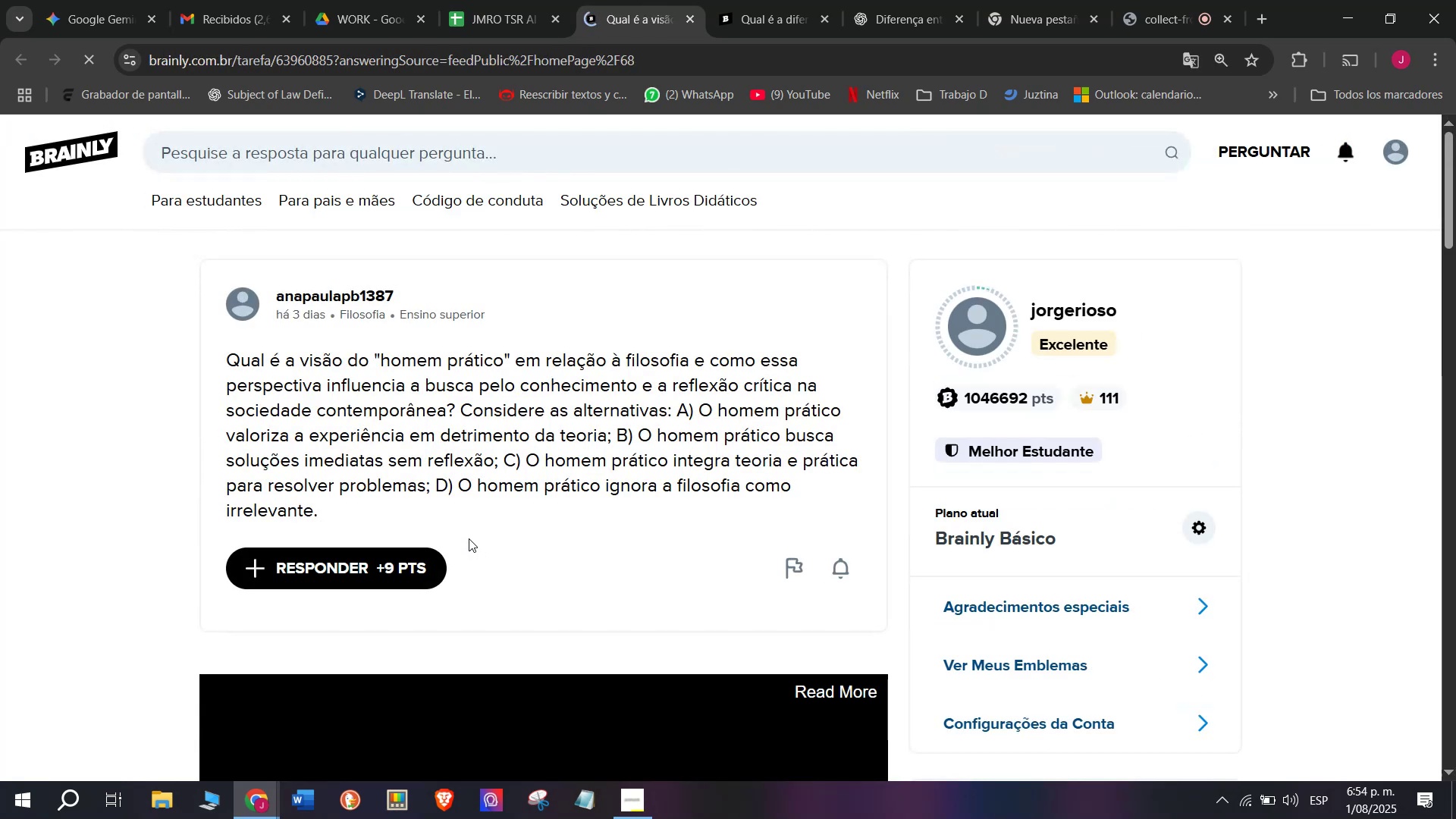 
wait(15.87)
 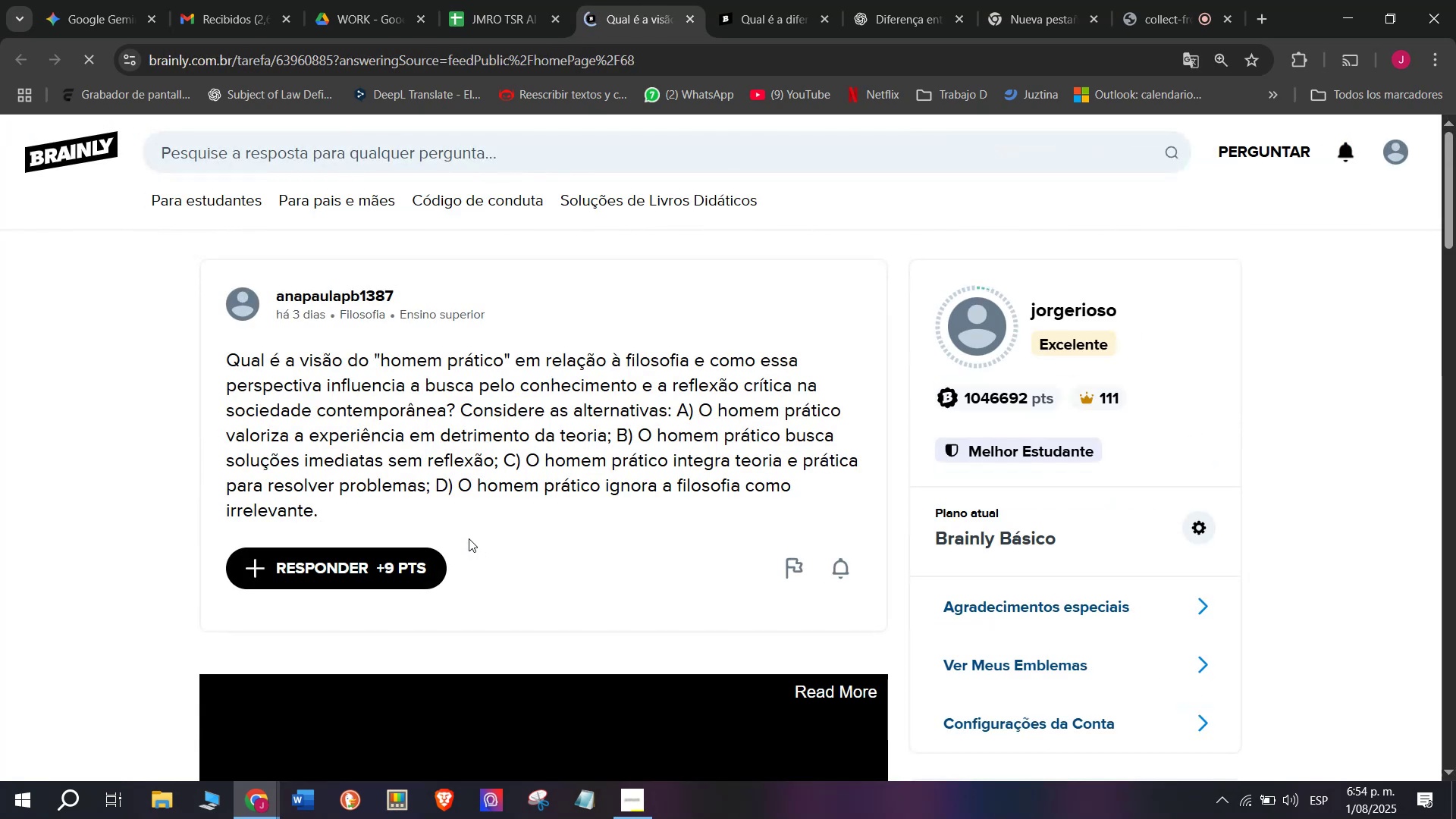 
left_click_drag(start_coordinate=[344, 508], to_coordinate=[205, 356])
 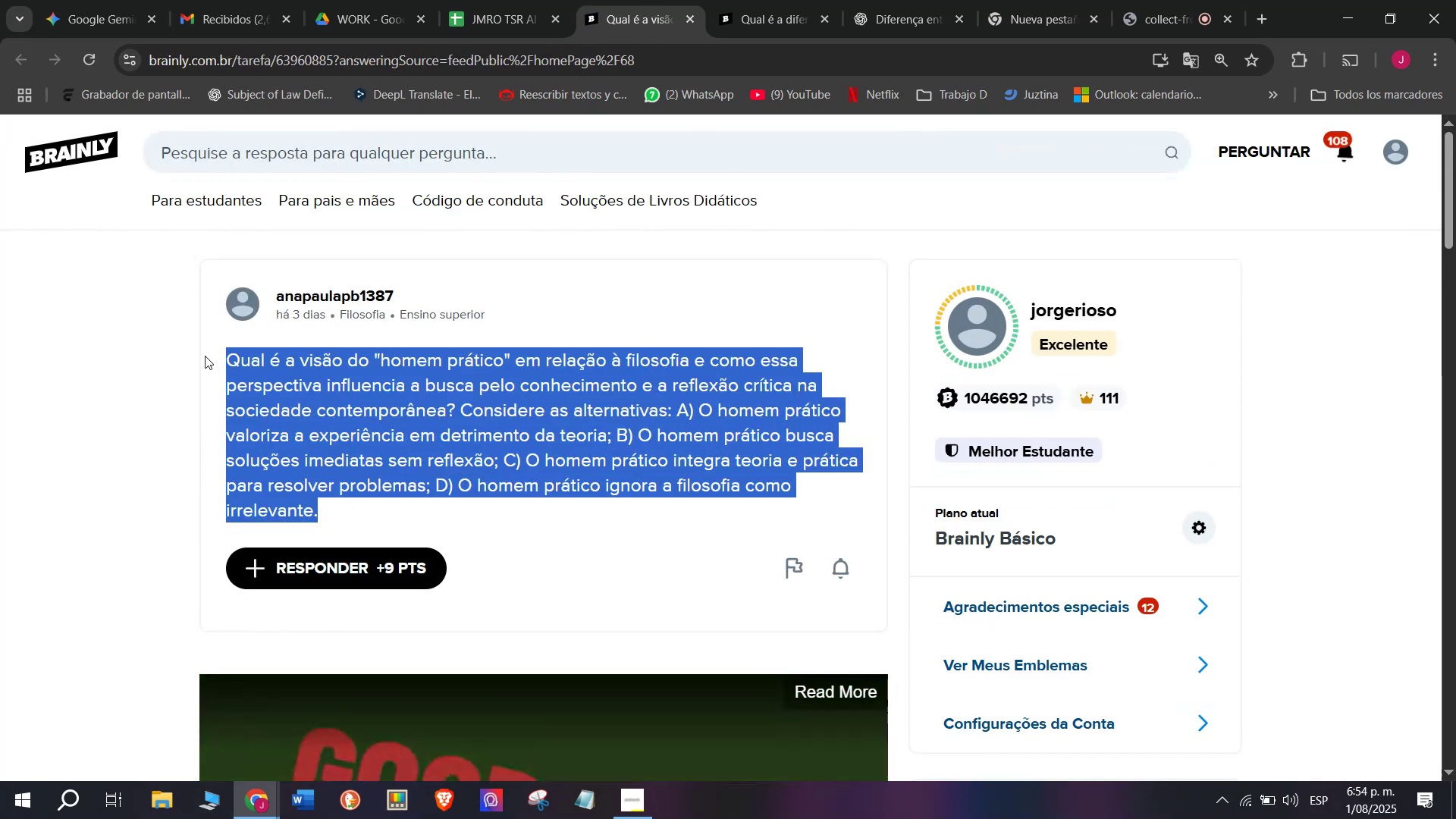 
key(Control+C)
 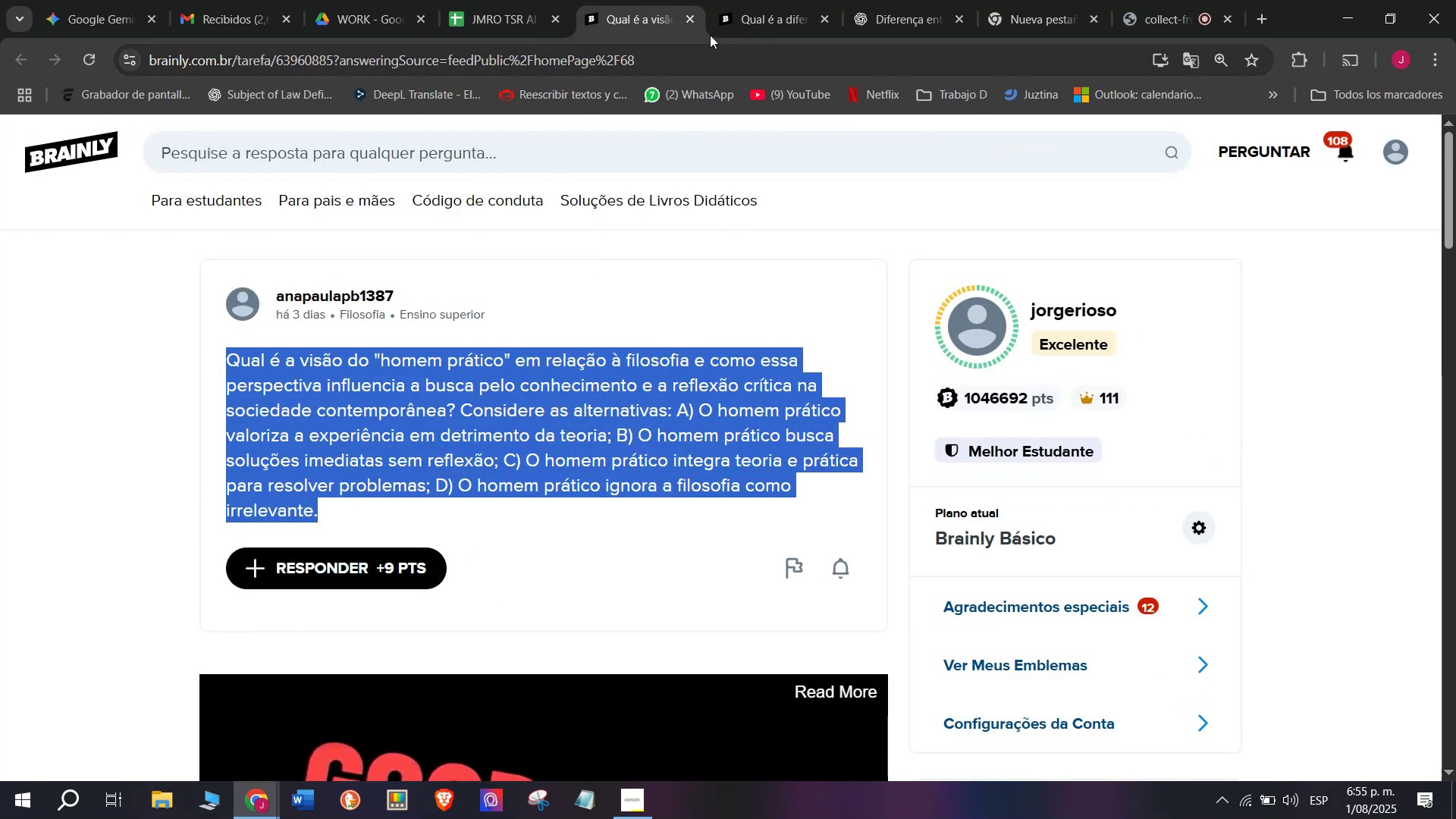 
left_click([766, 0])
 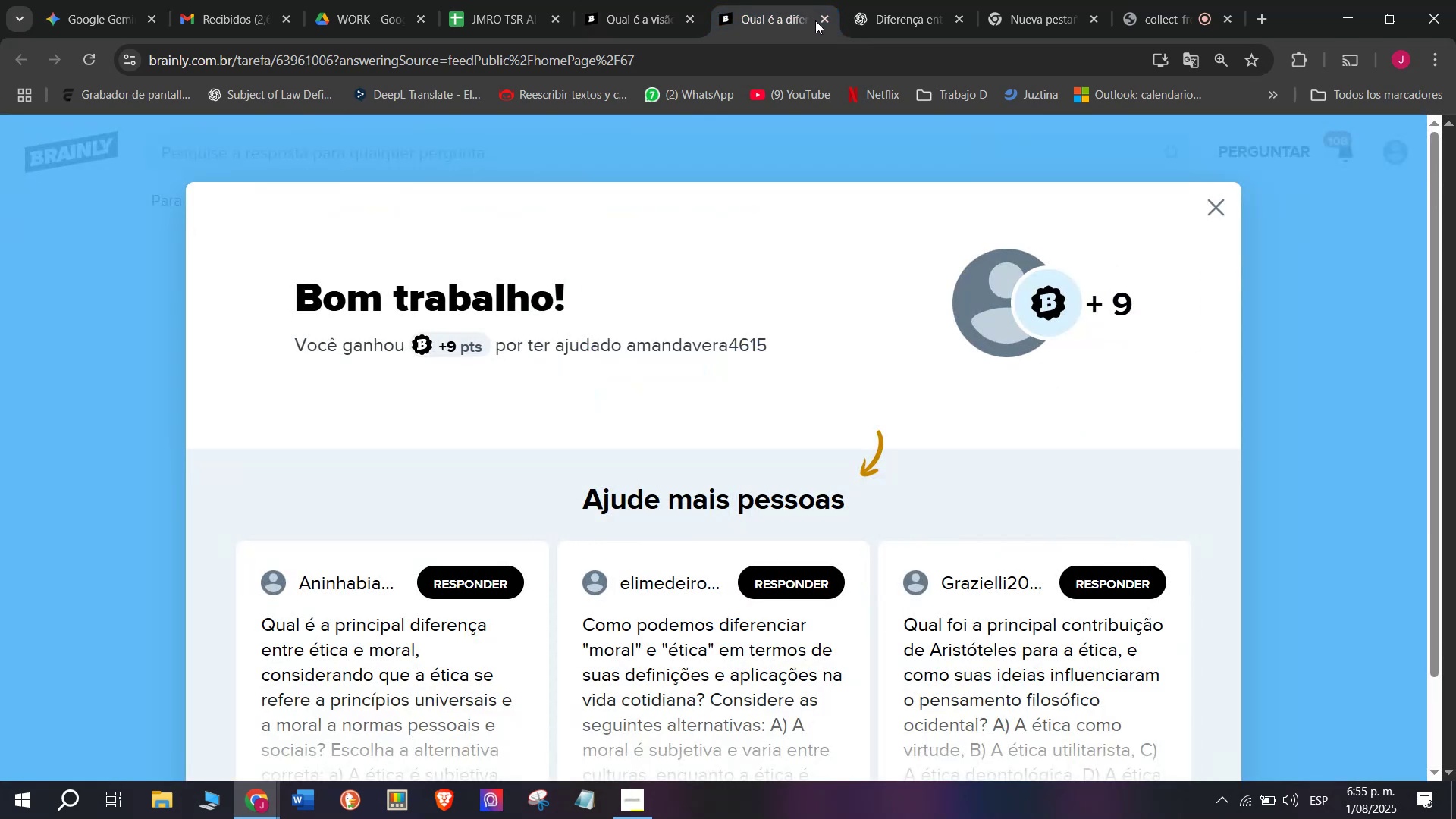 
left_click([821, 22])
 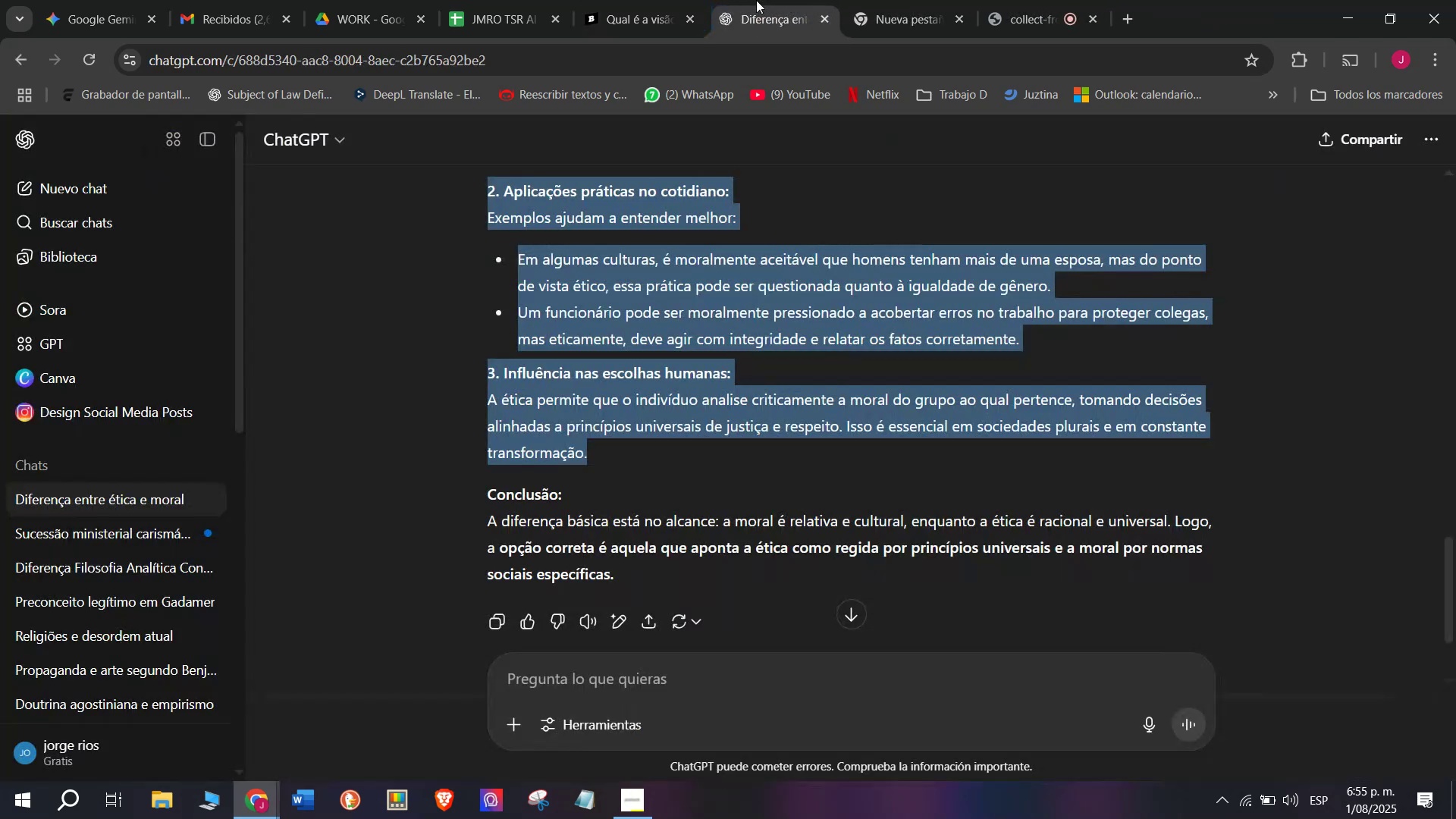 
left_click([752, 0])
 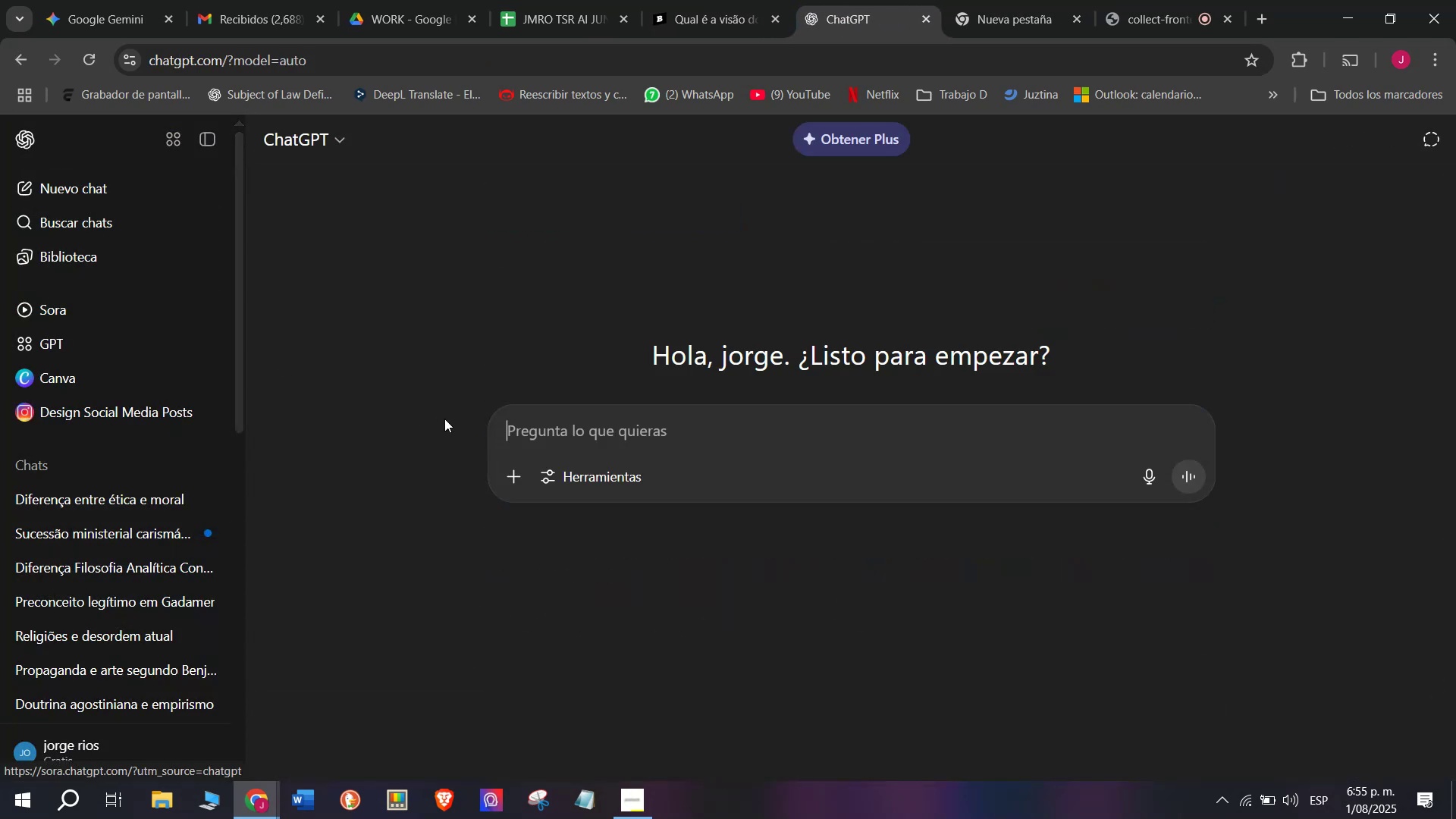 
key(Meta+V)
 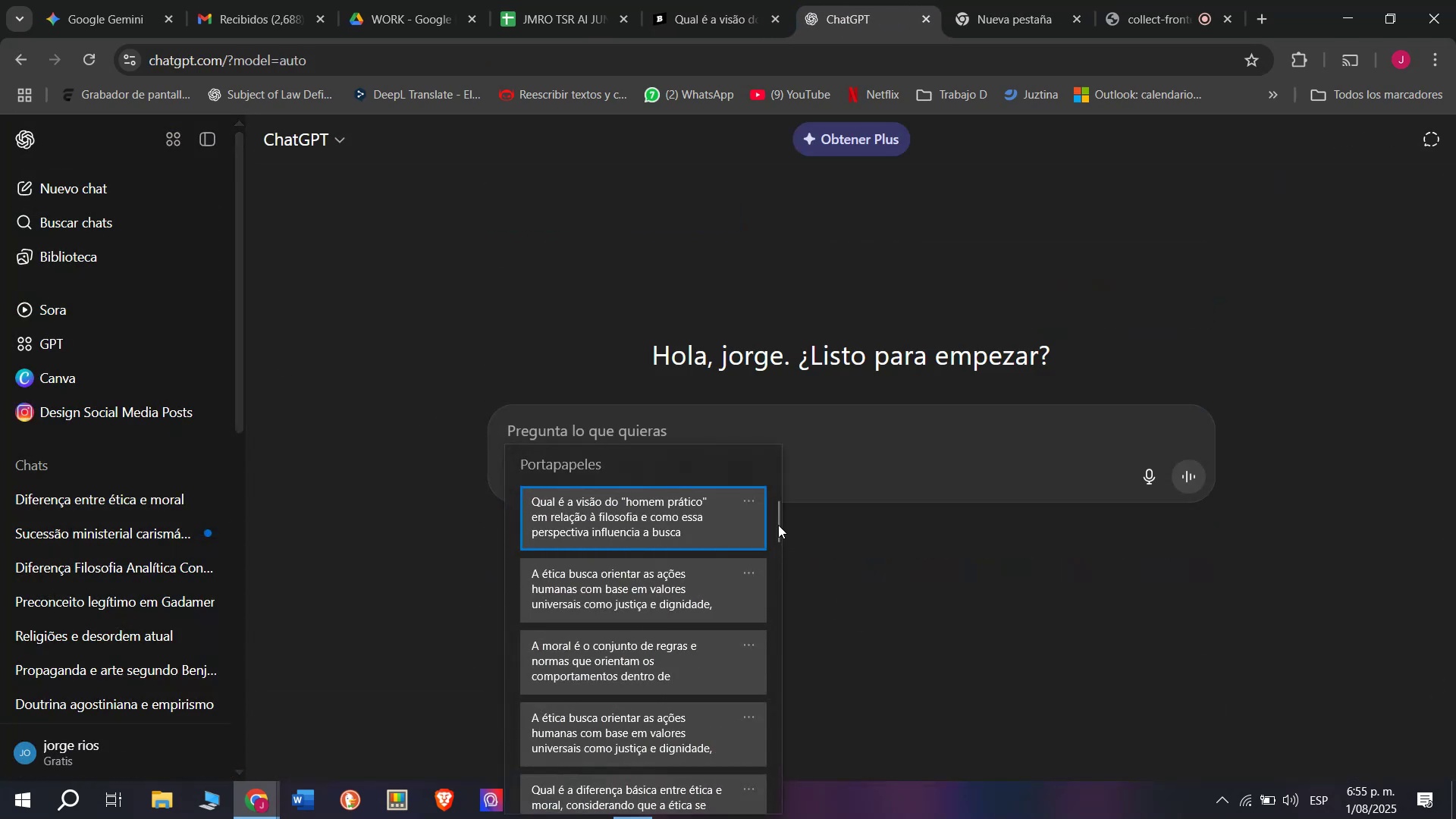 
left_click_drag(start_coordinate=[776, 523], to_coordinate=[748, 818])
 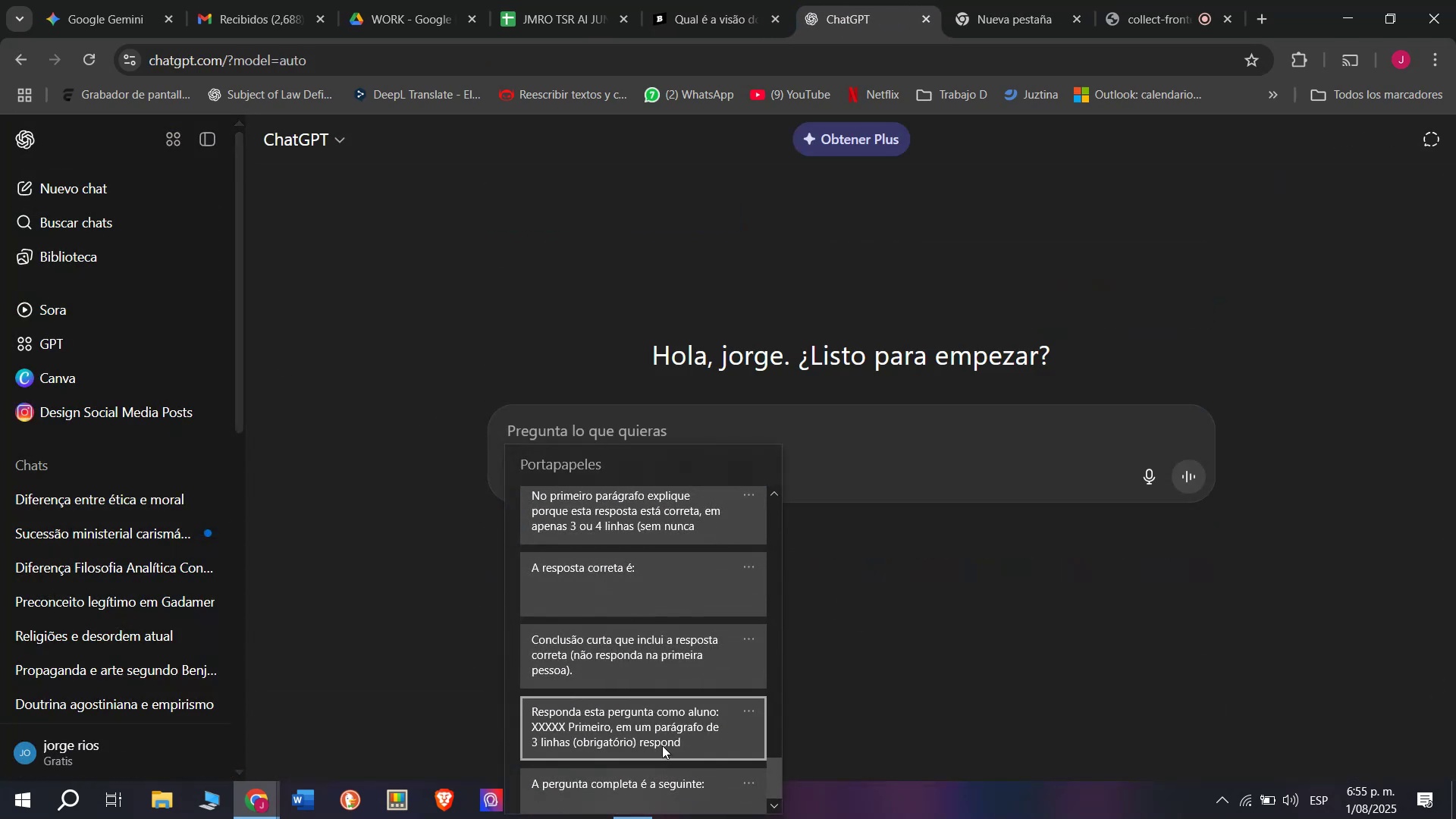 
key(Control+ControlLeft)
 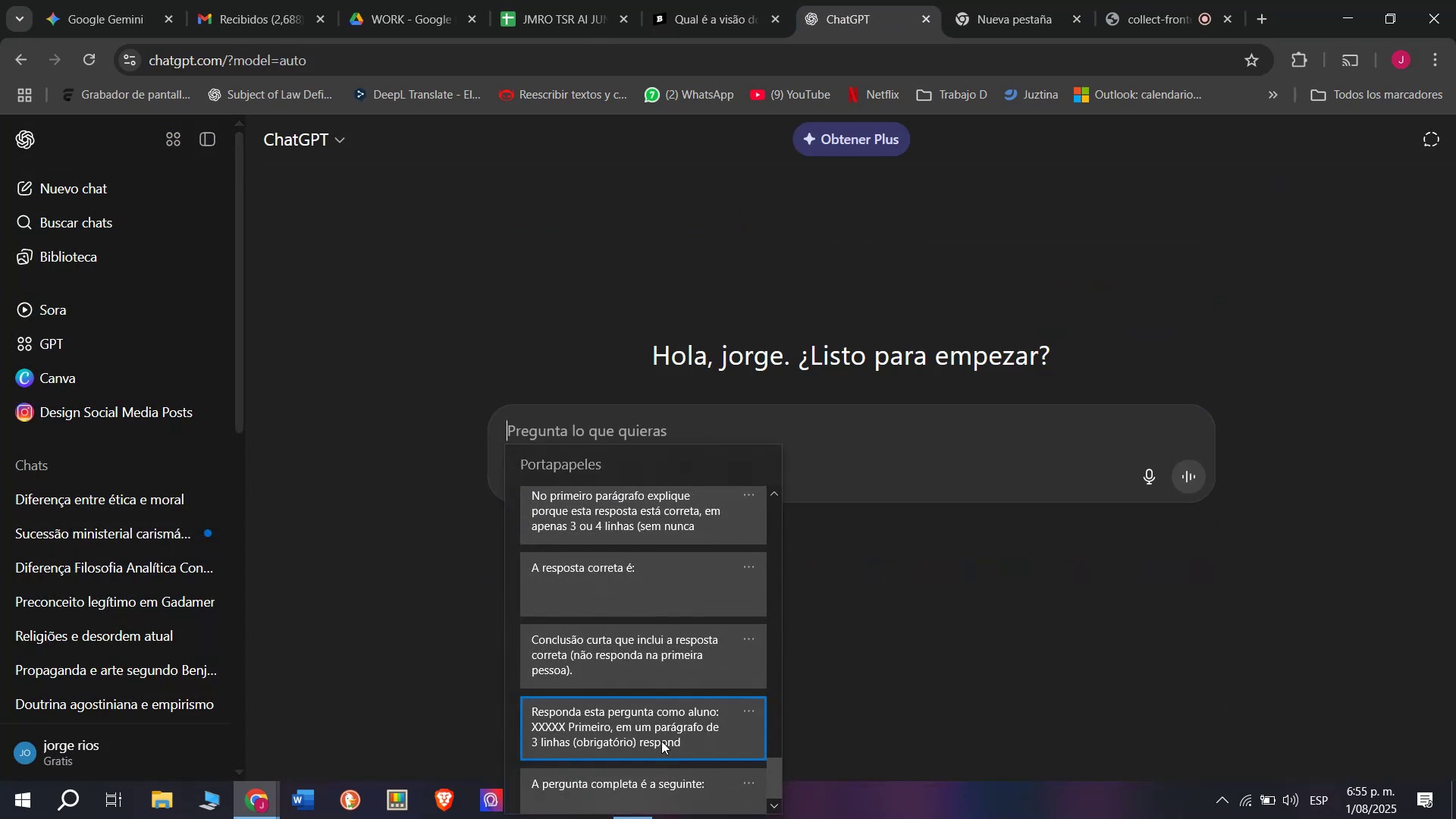 
key(Control+V)
 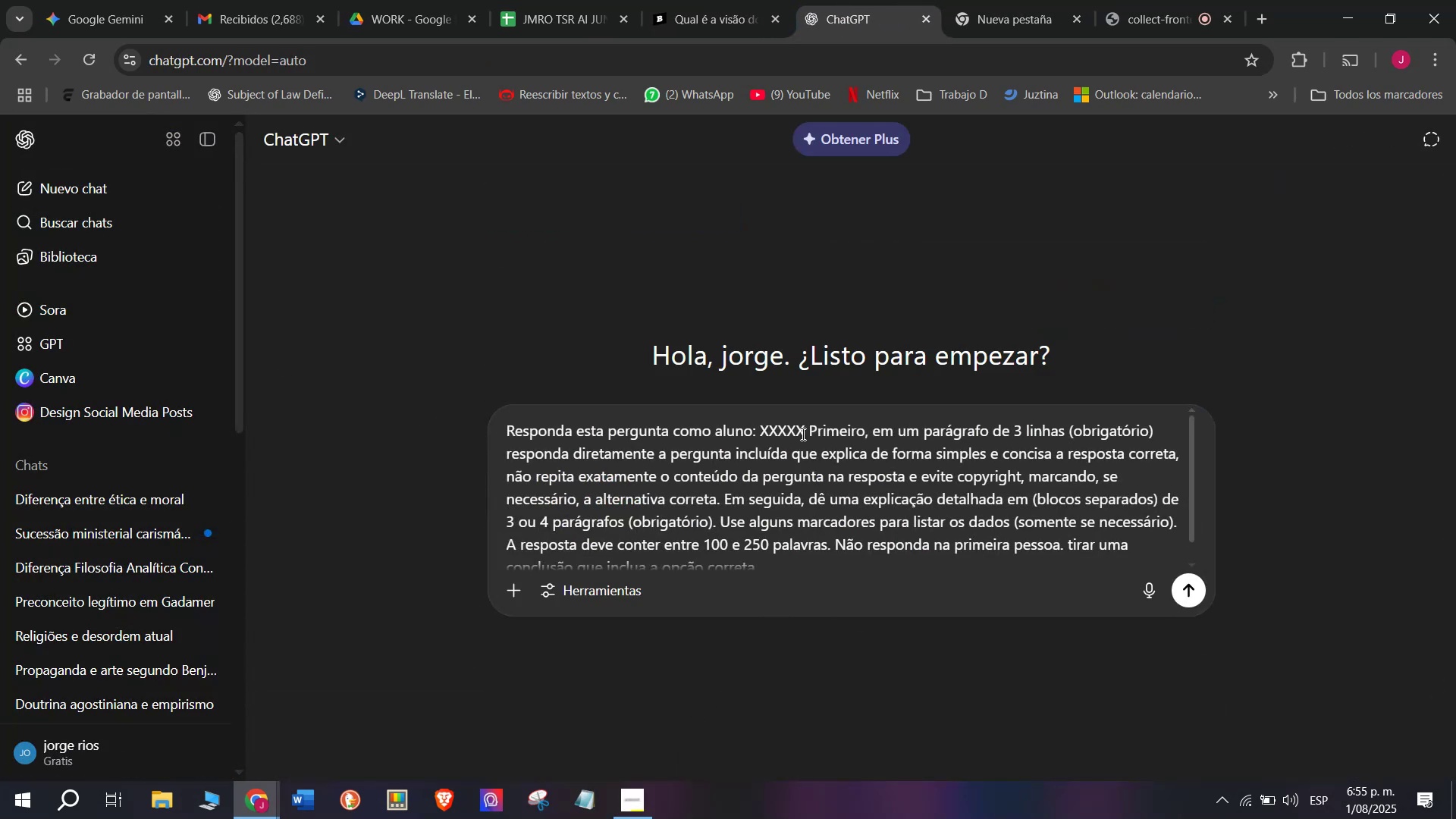 
left_click_drag(start_coordinate=[804, 431], to_coordinate=[761, 424])
 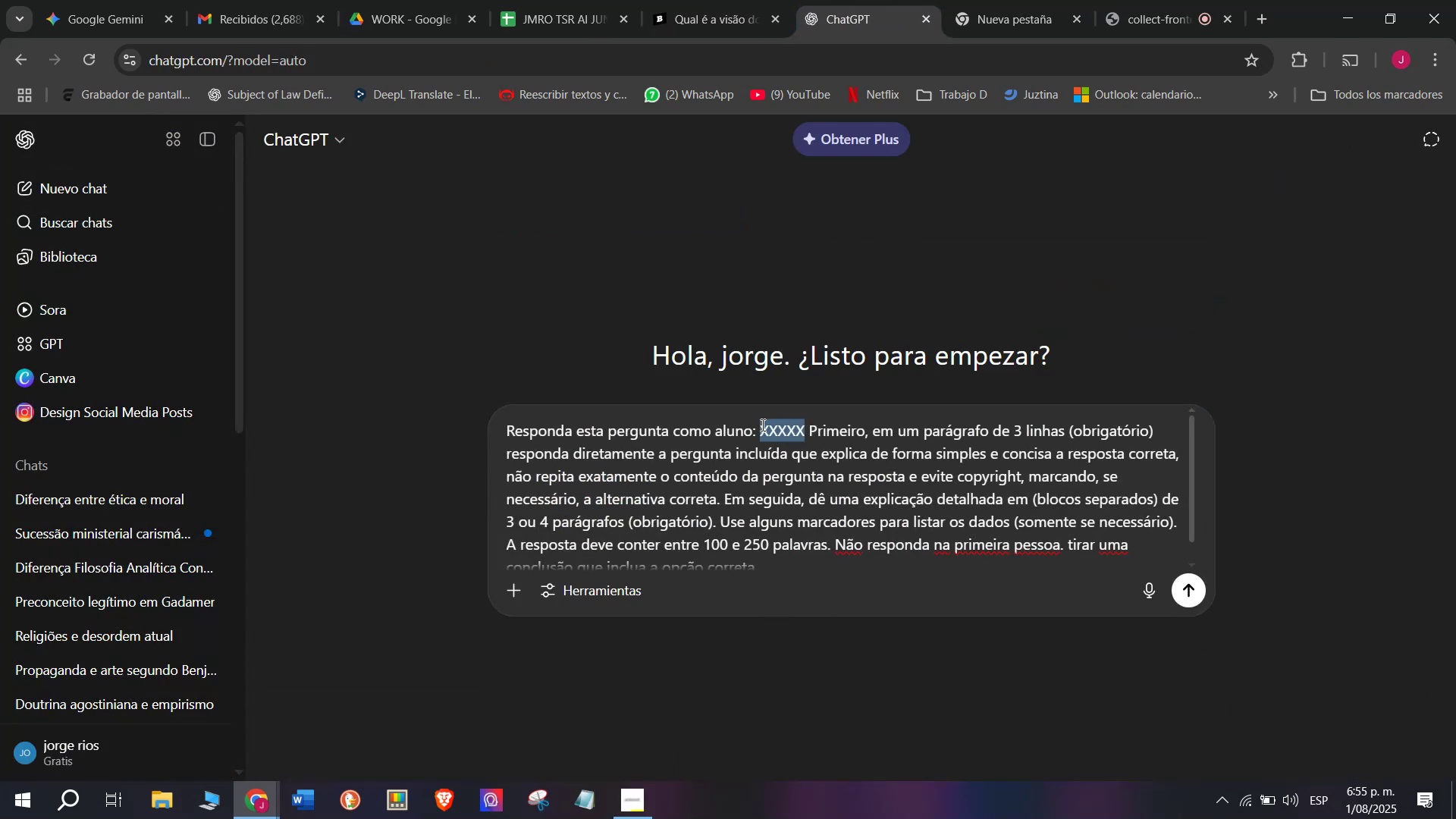 
key(Meta+MetaLeft)
 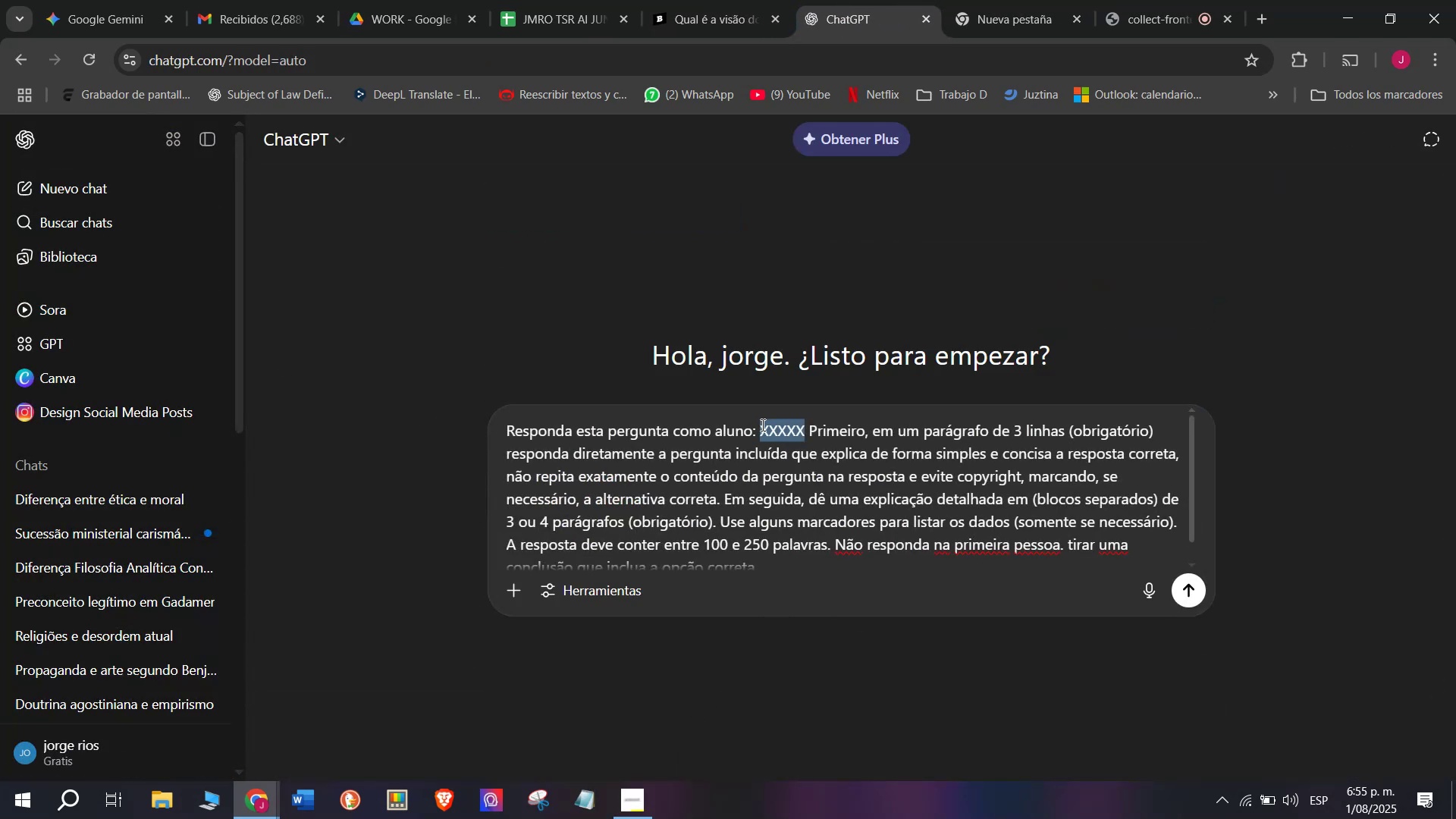 
key(Meta+V)
 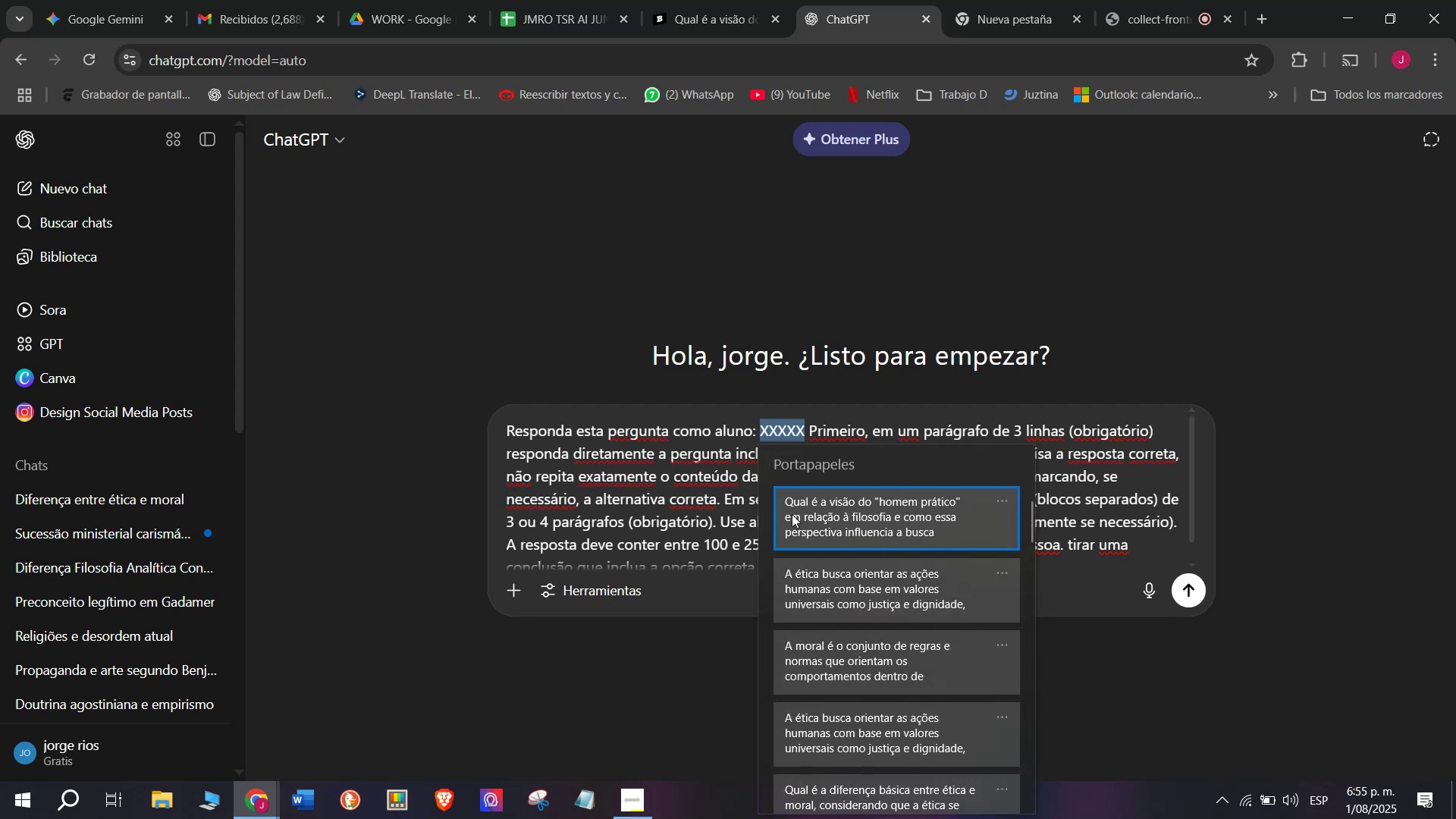 
key(Control+ControlLeft)
 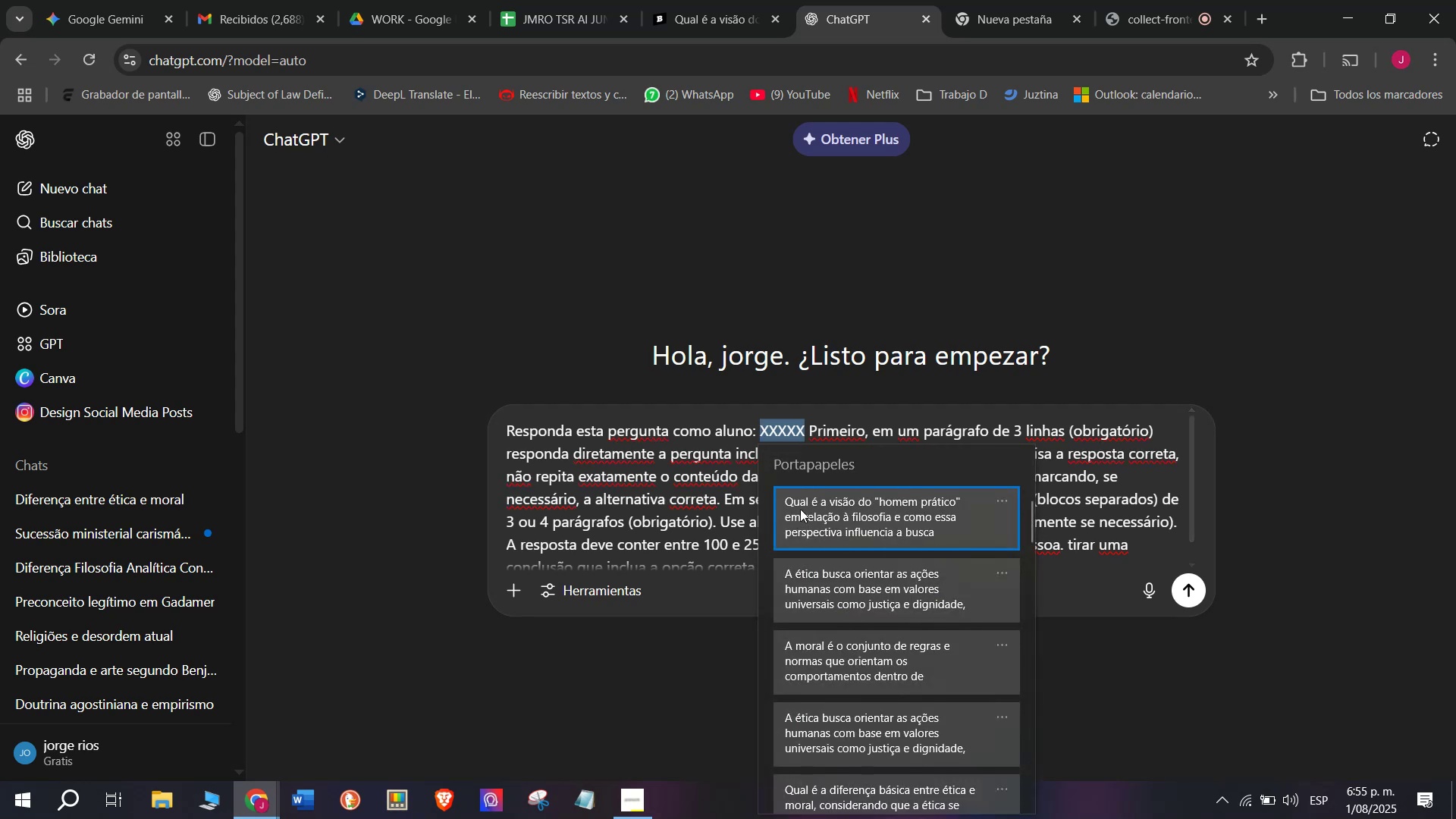 
key(Control+V)
 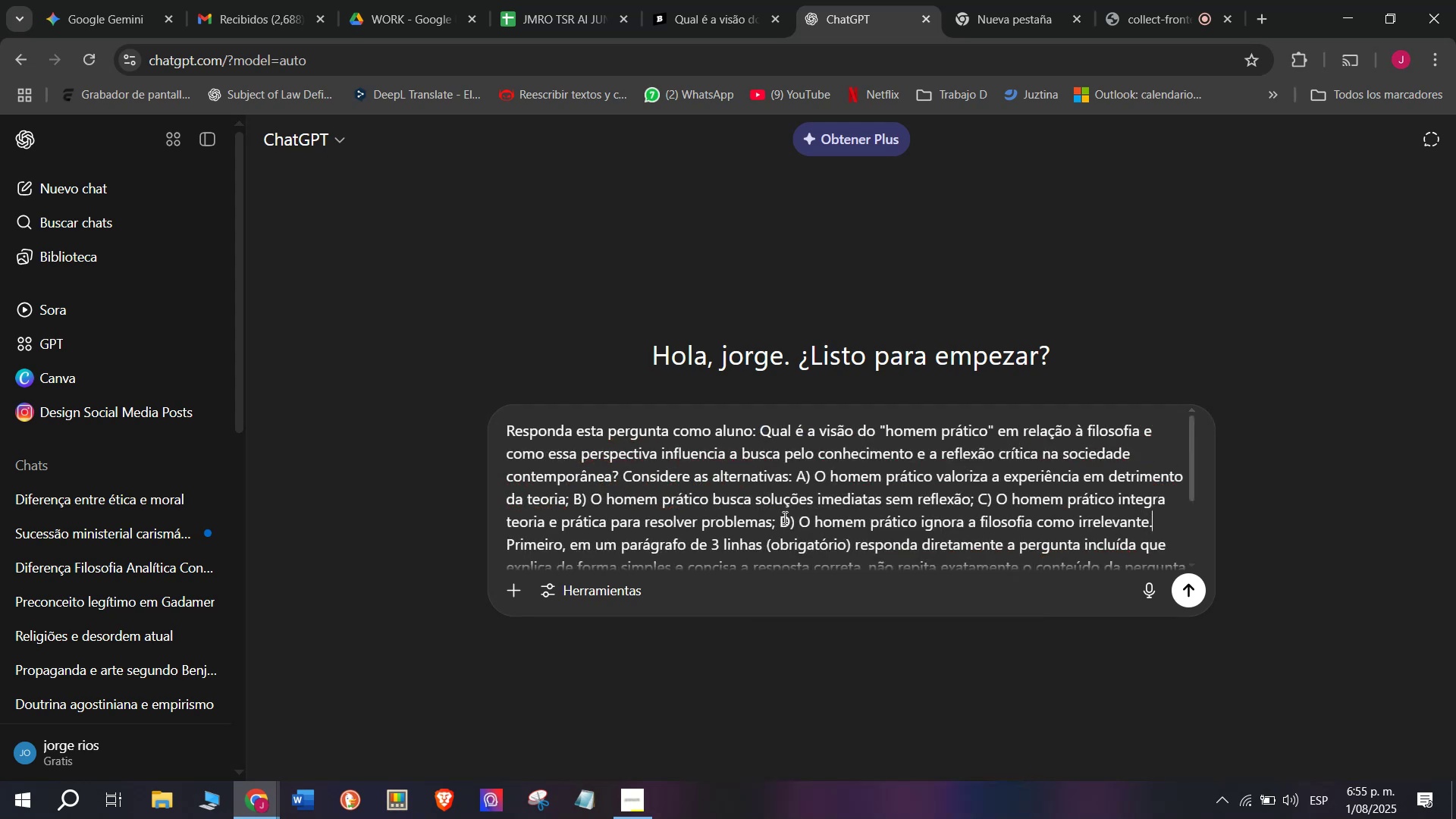 
key(Enter)
 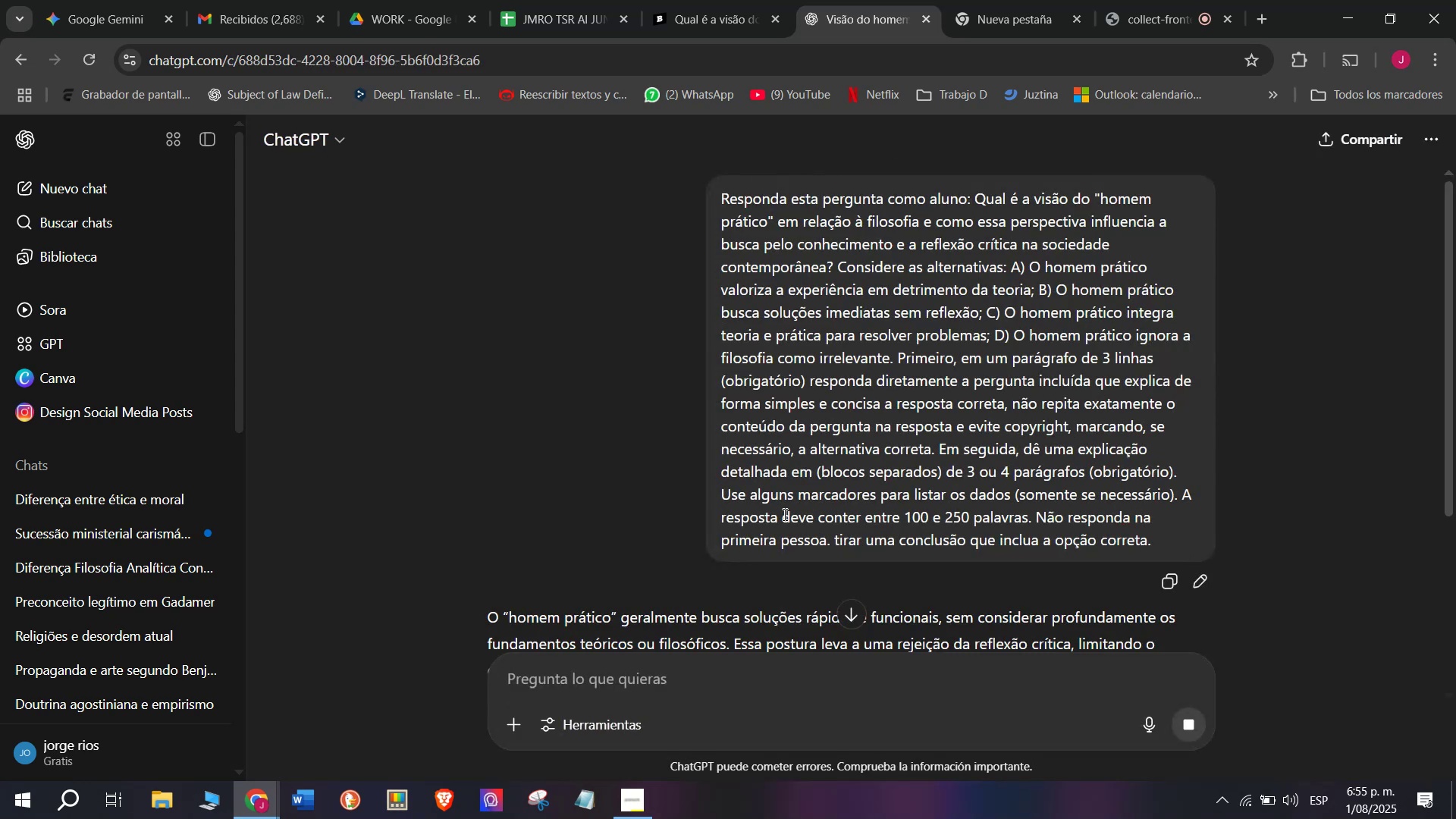 
scroll: coordinate [888, 560], scroll_direction: down, amount: 1.0
 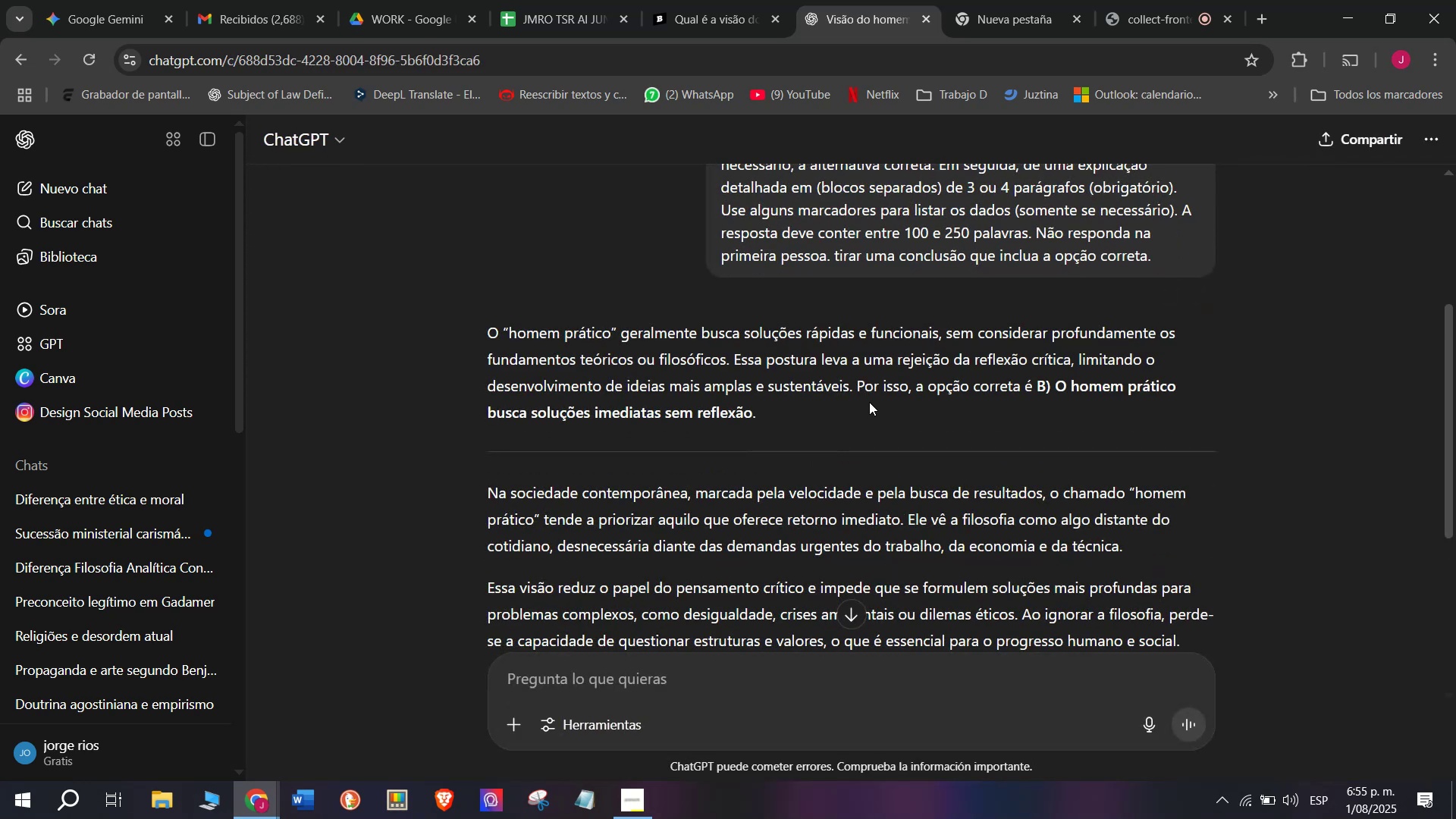 
left_click_drag(start_coordinate=[857, 388], to_coordinate=[480, 328])
 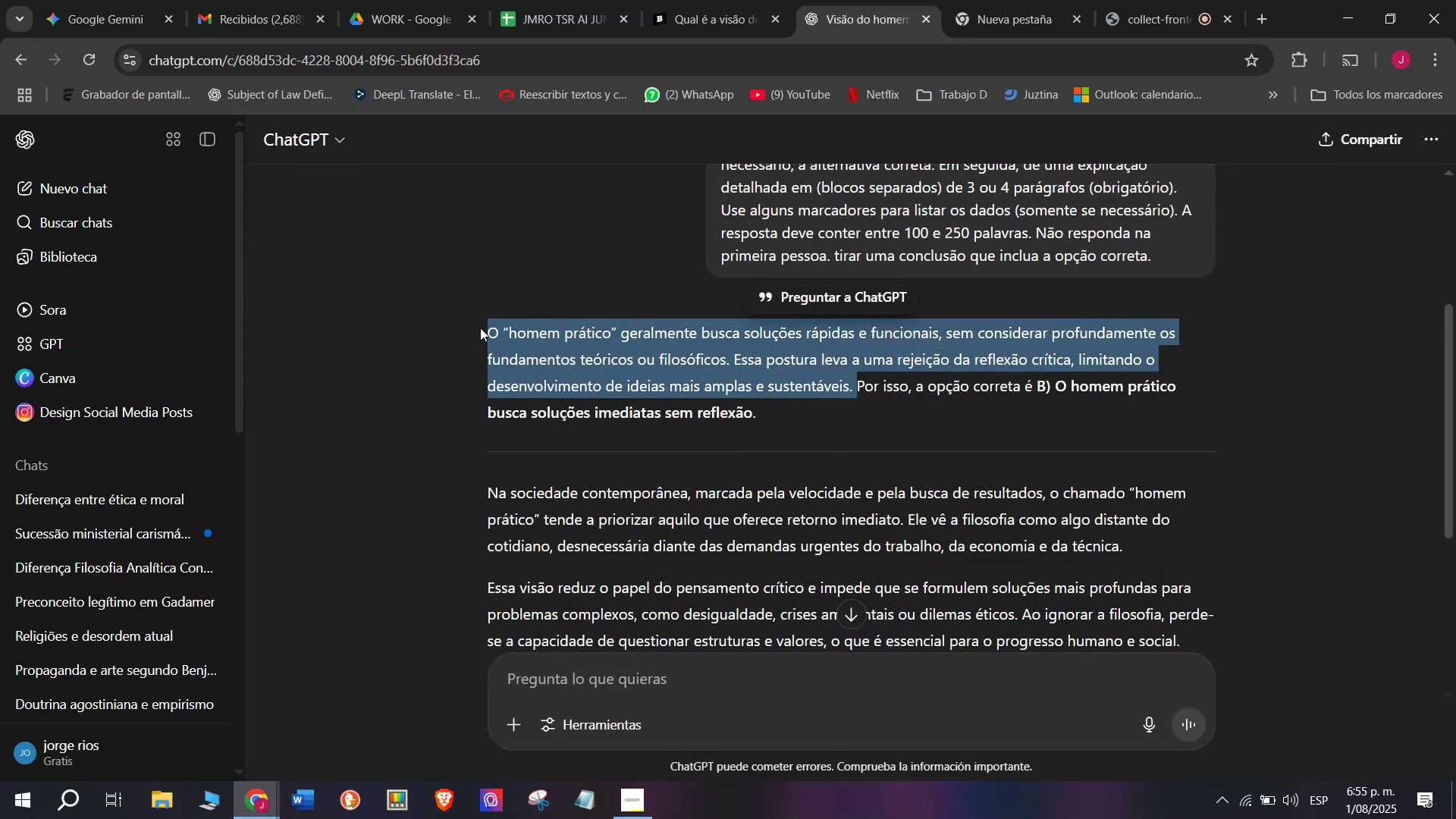 
key(Control+C)
 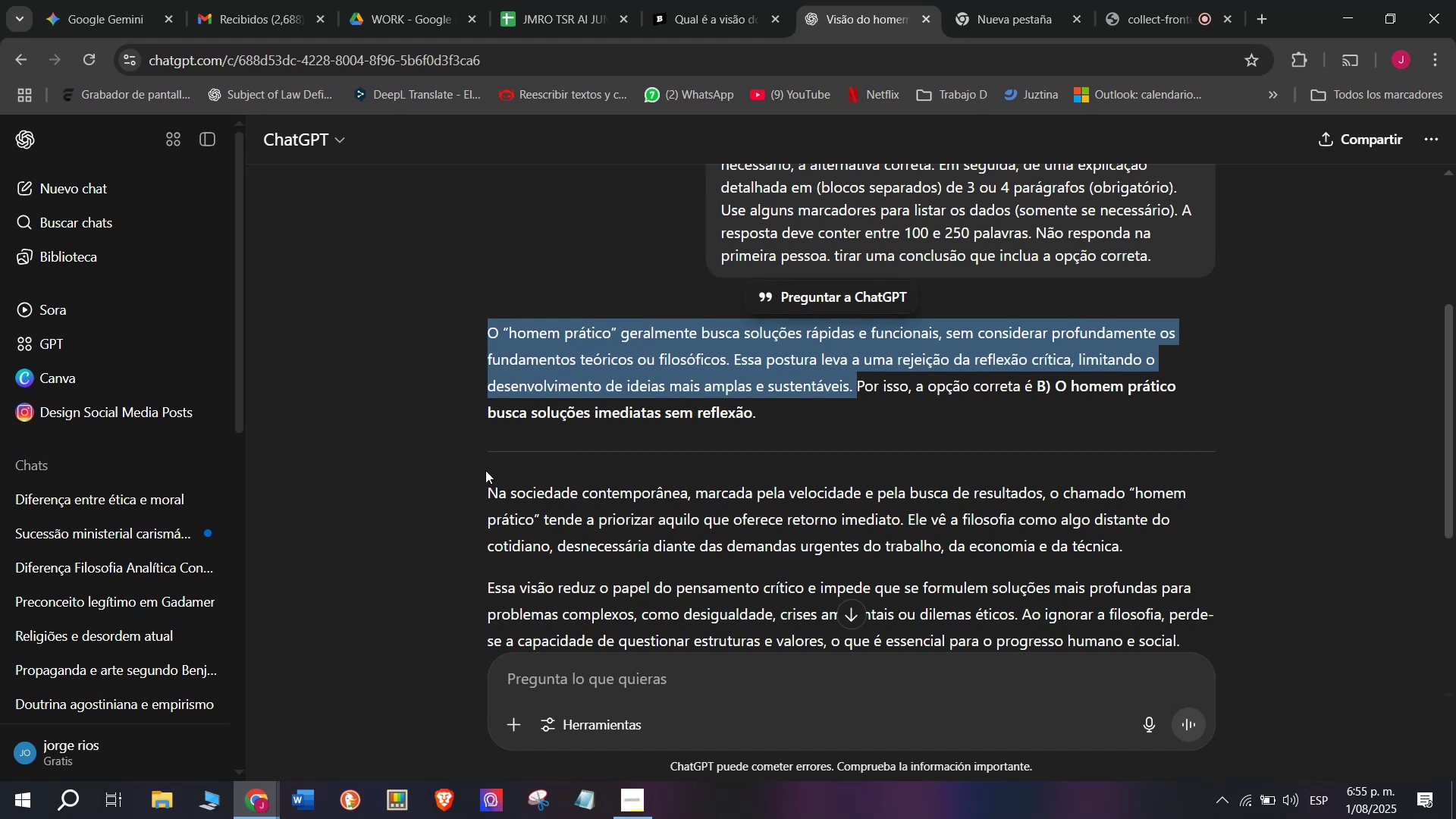 
left_click_drag(start_coordinate=[466, 488], to_coordinate=[726, 398])
 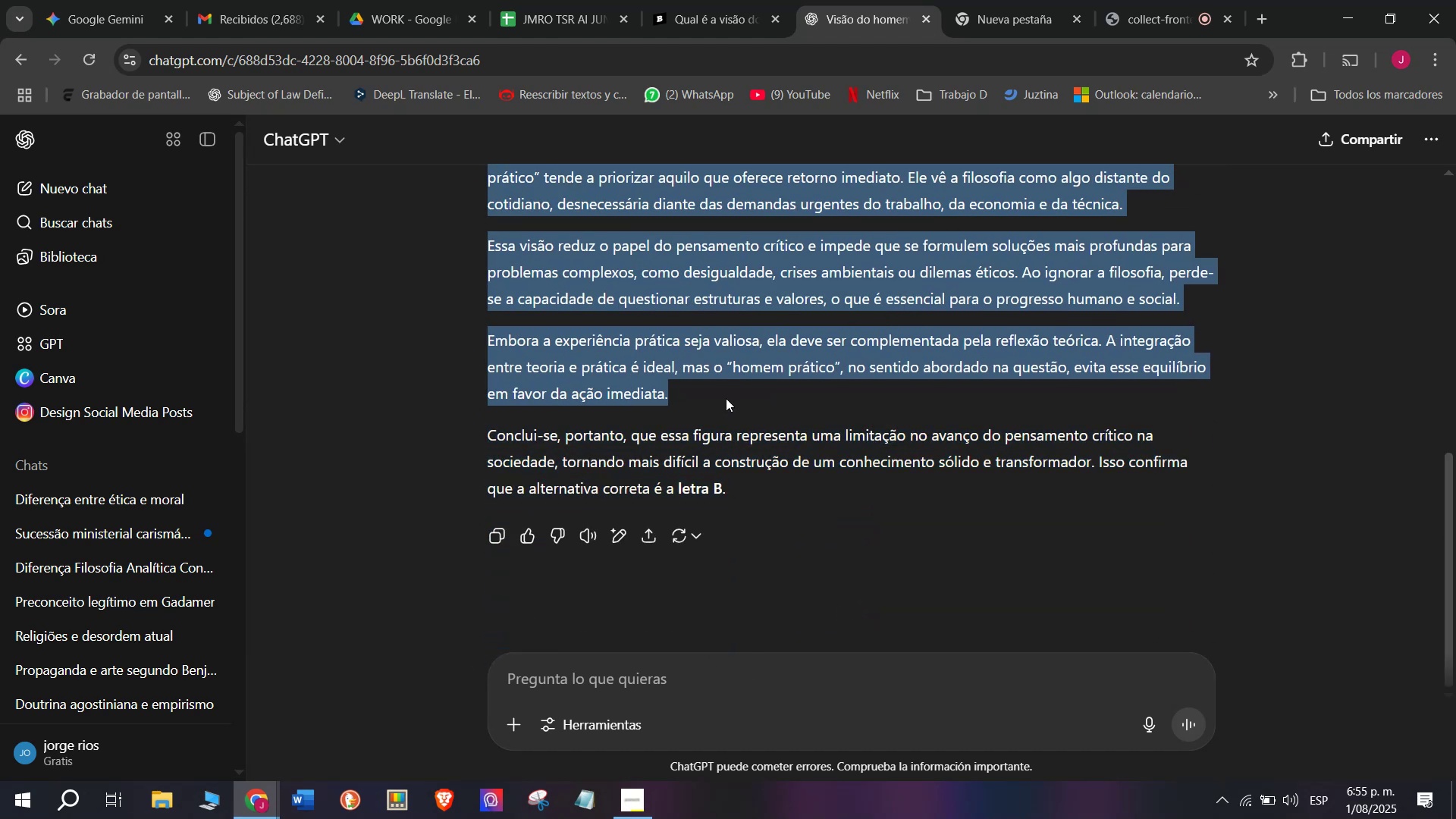 
key(Control+C)
 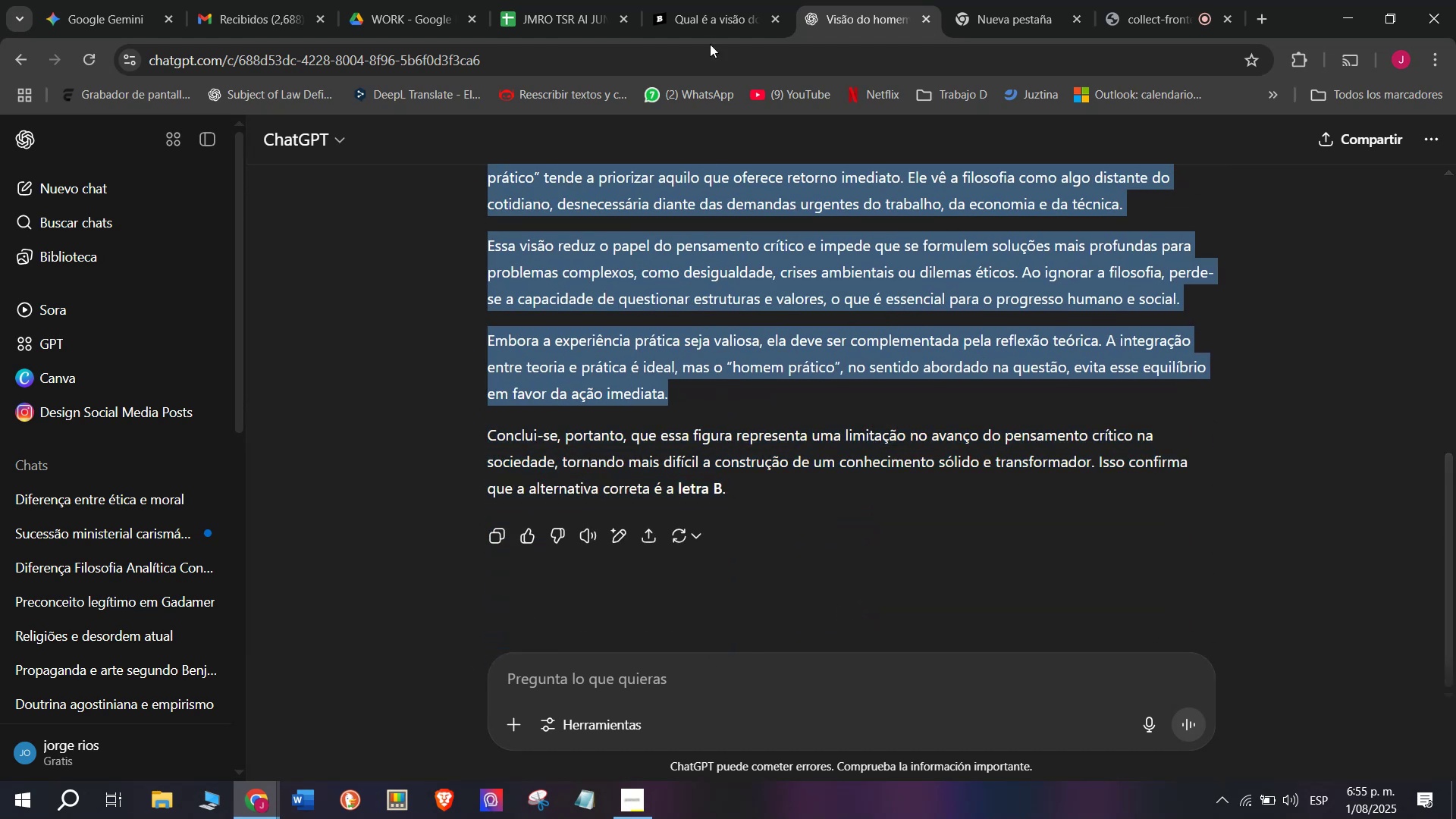 
left_click([715, 0])
 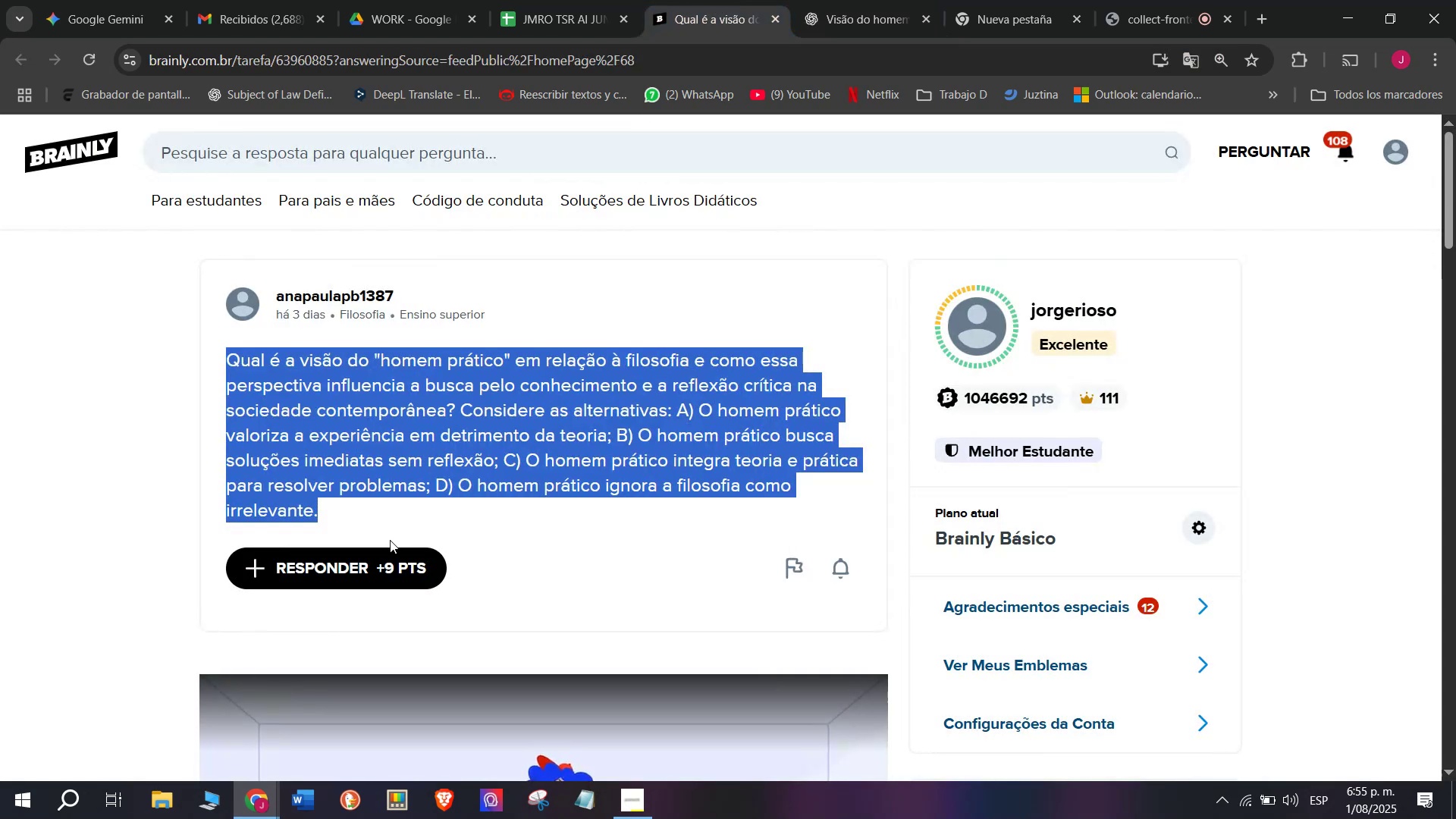 
left_click([377, 561])
 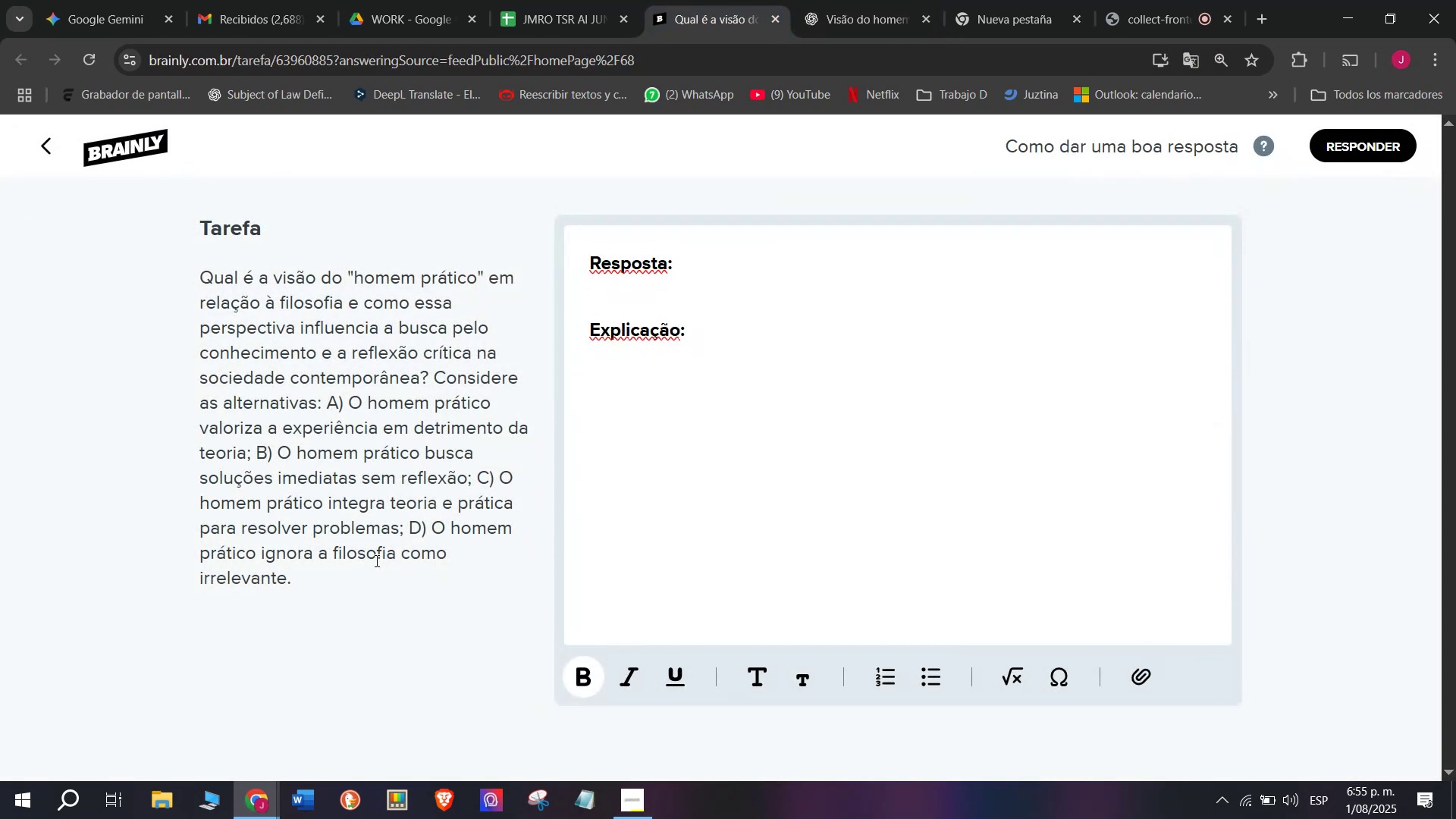 
left_click_drag(start_coordinate=[758, 372], to_coordinate=[548, 190])
 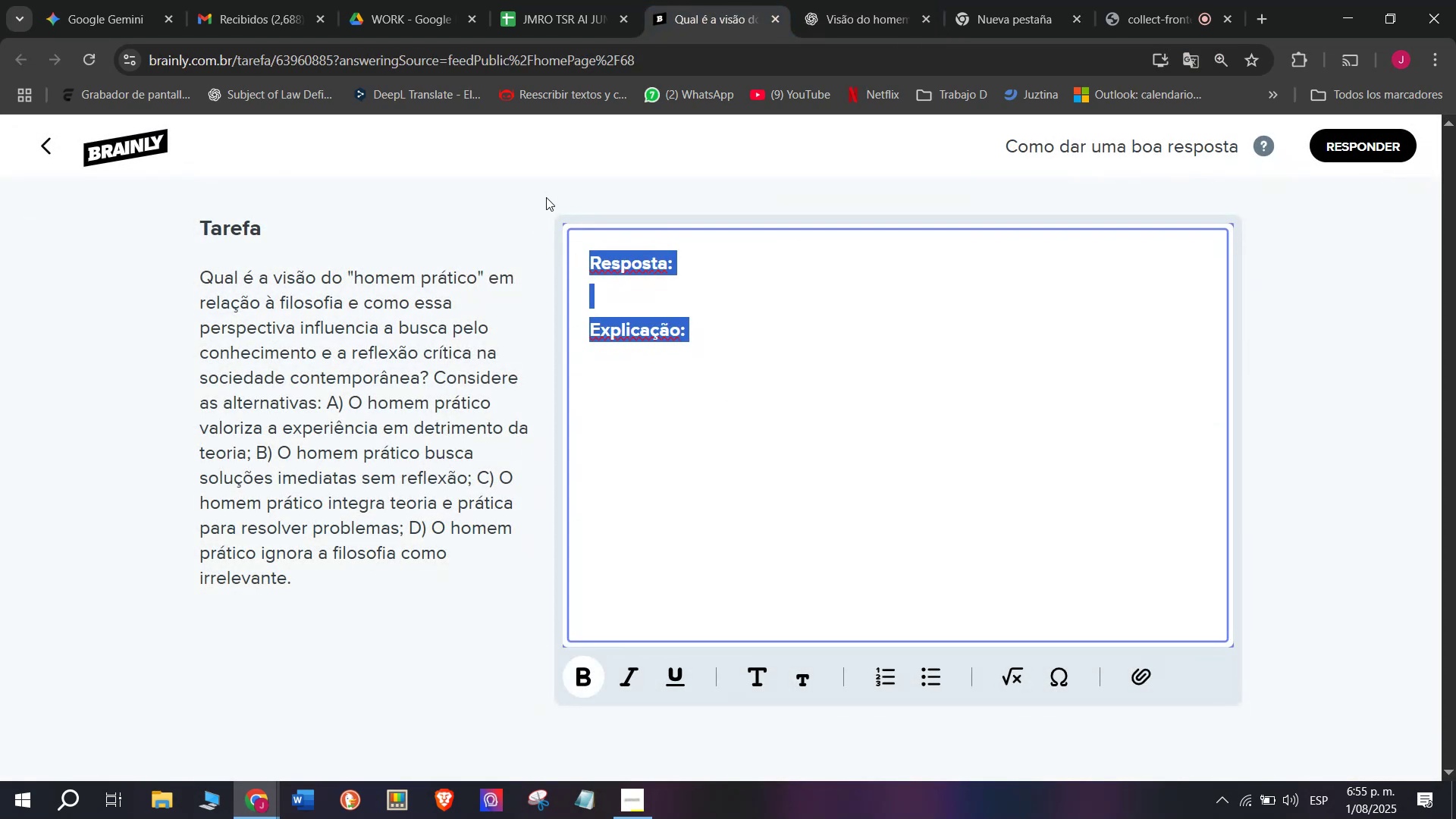 
key(Meta+V)
 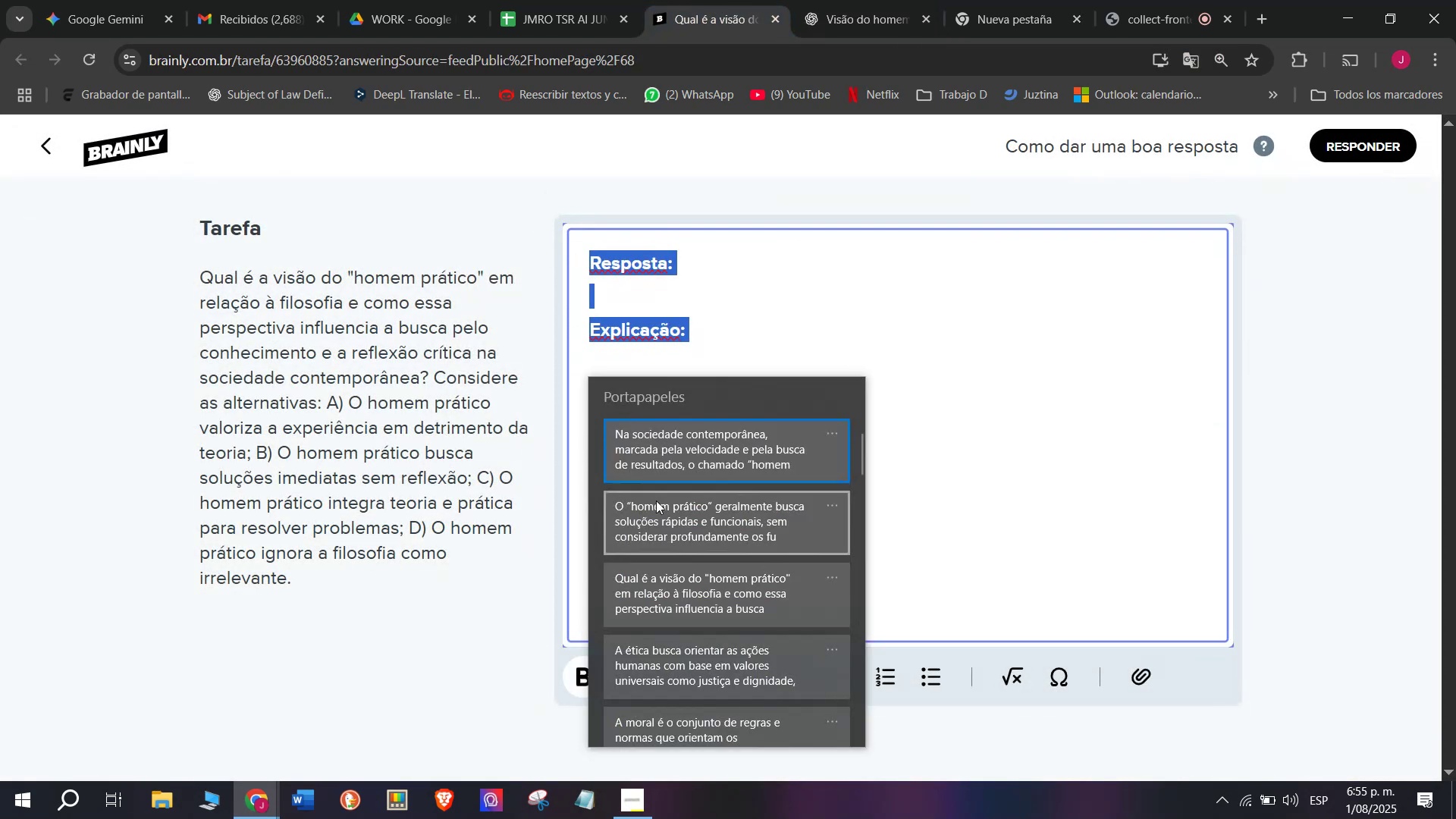 
left_click([659, 524])
 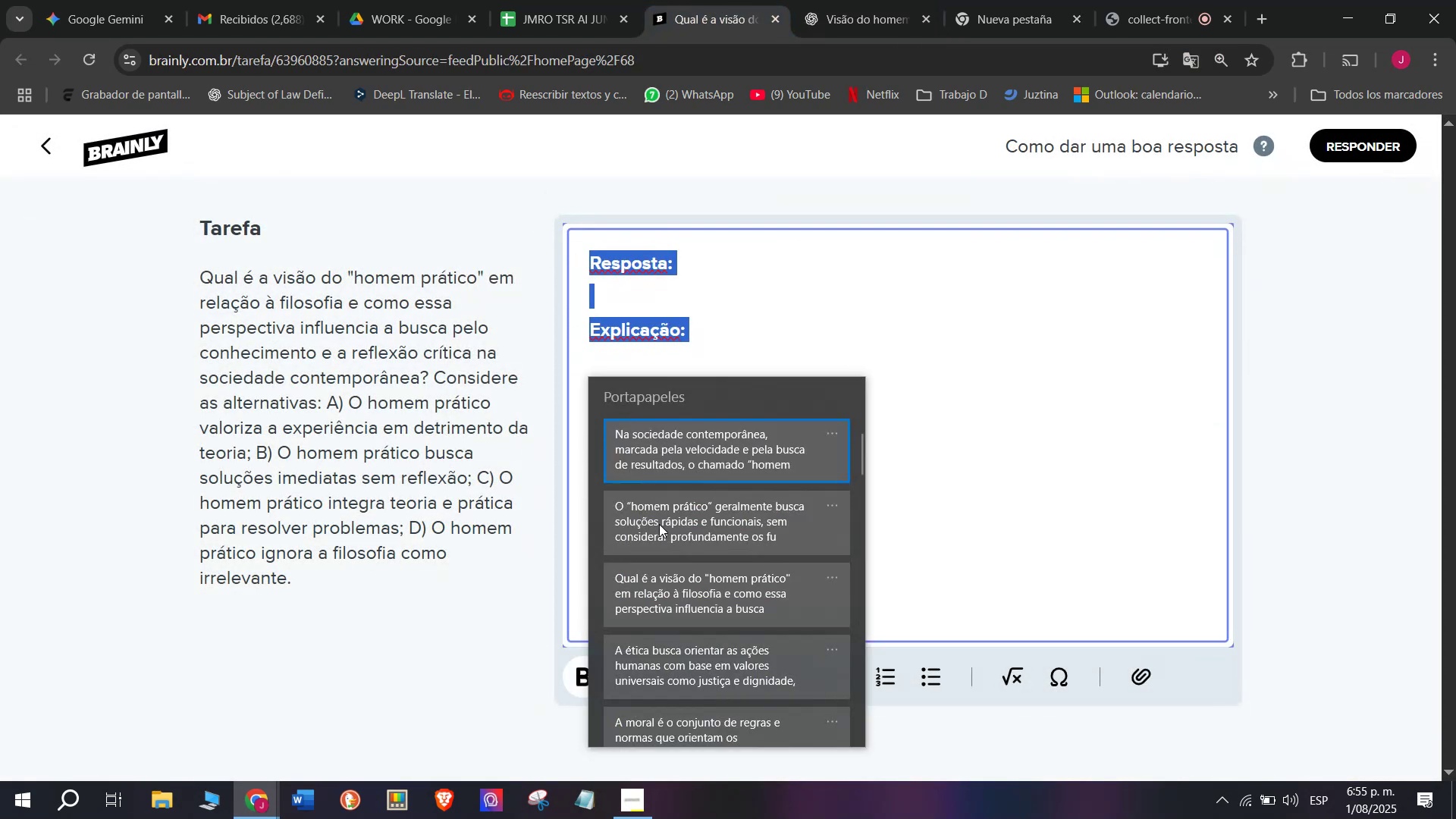 
key(Control+ControlLeft)
 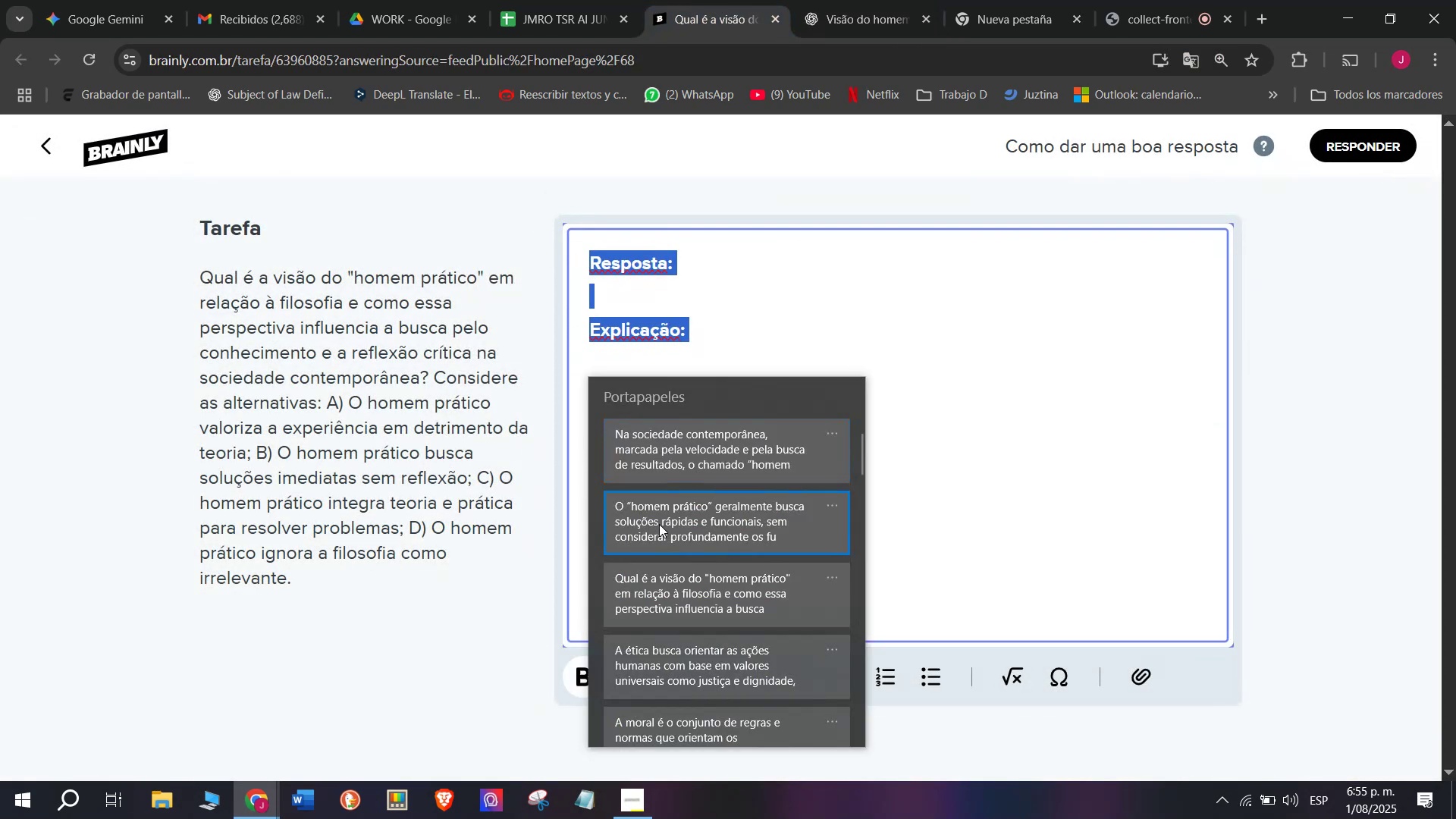 
key(Control+V)
 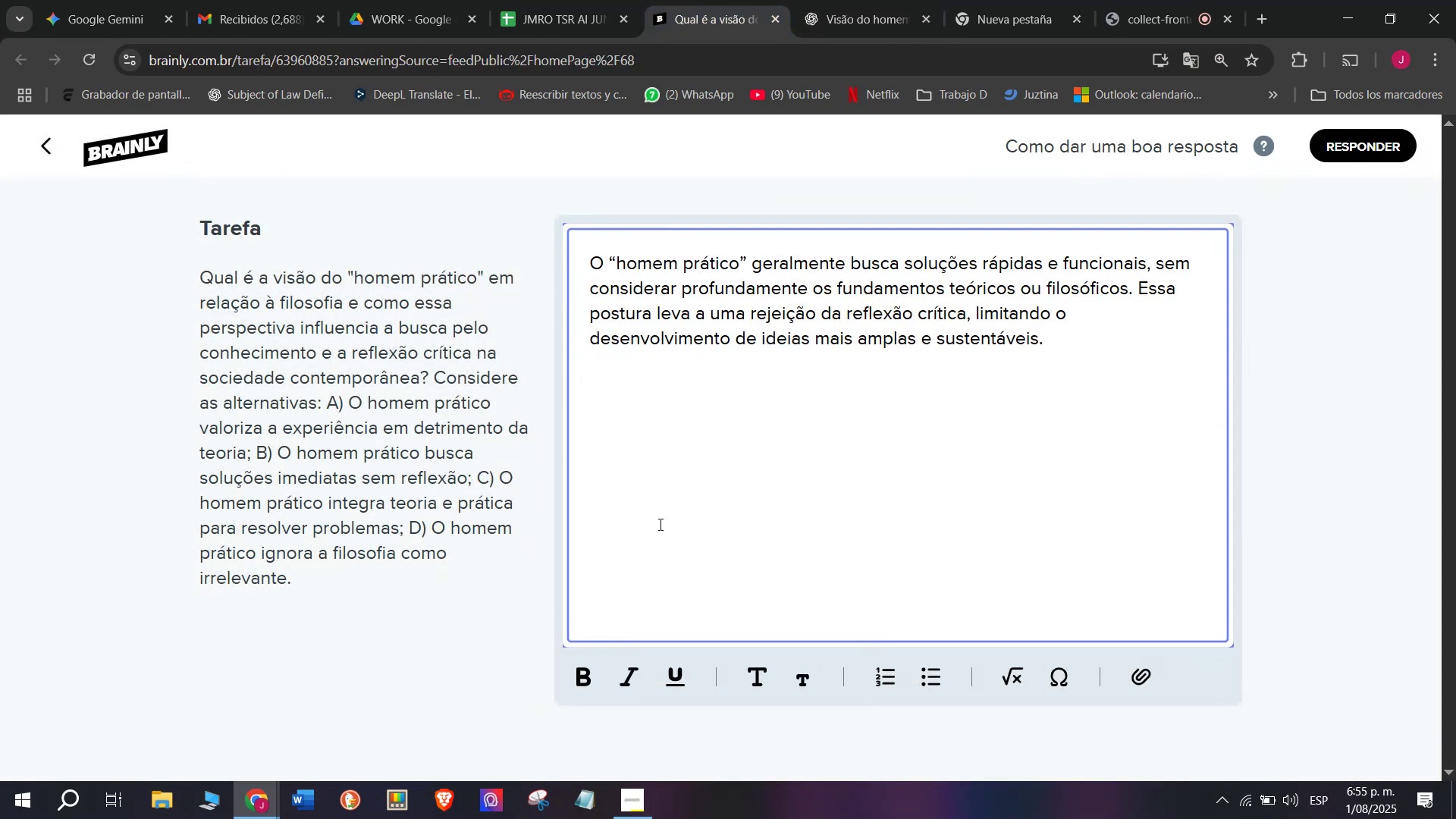 
key(Meta+V)
 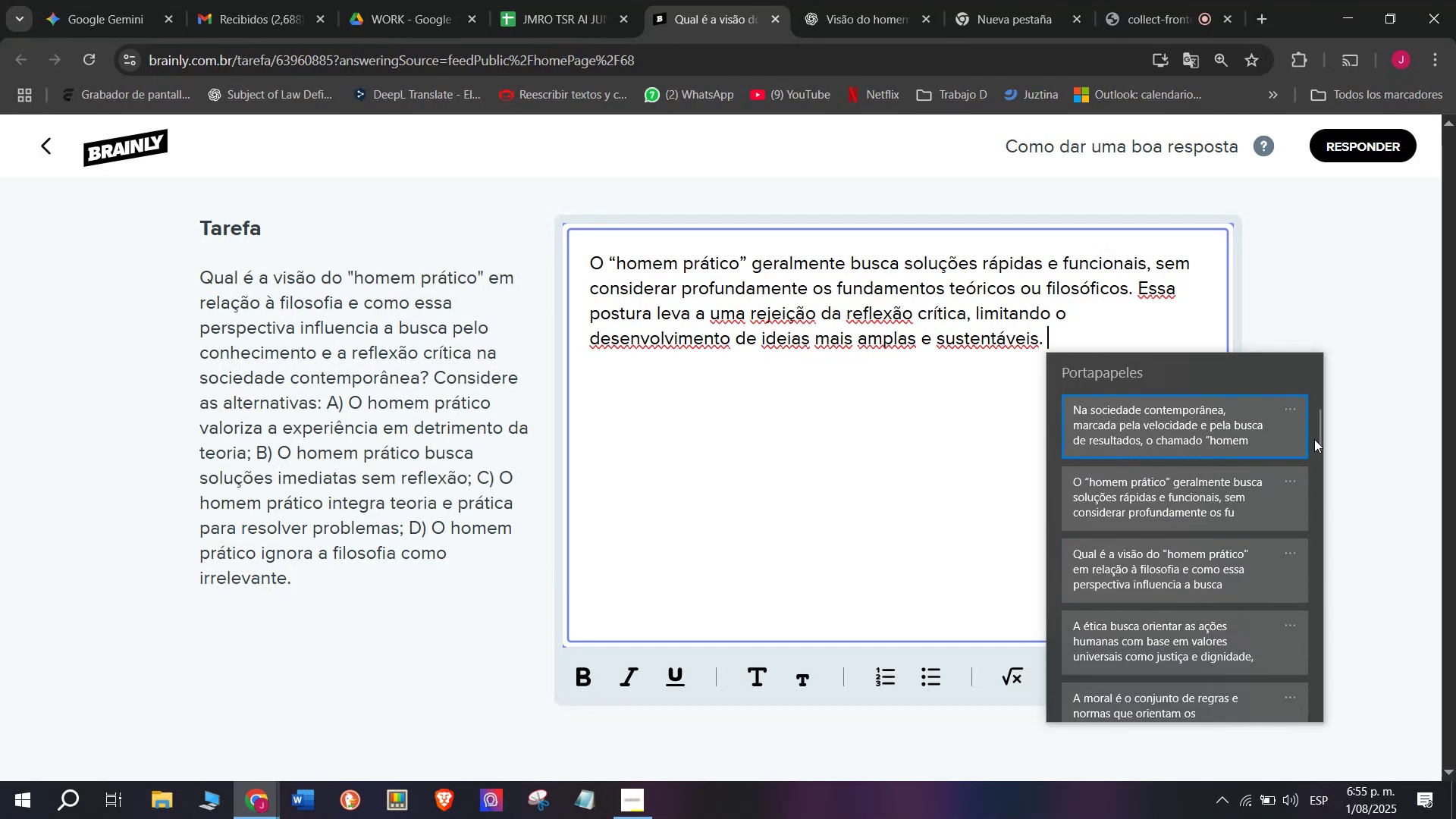 
left_click_drag(start_coordinate=[1318, 438], to_coordinate=[1294, 770])
 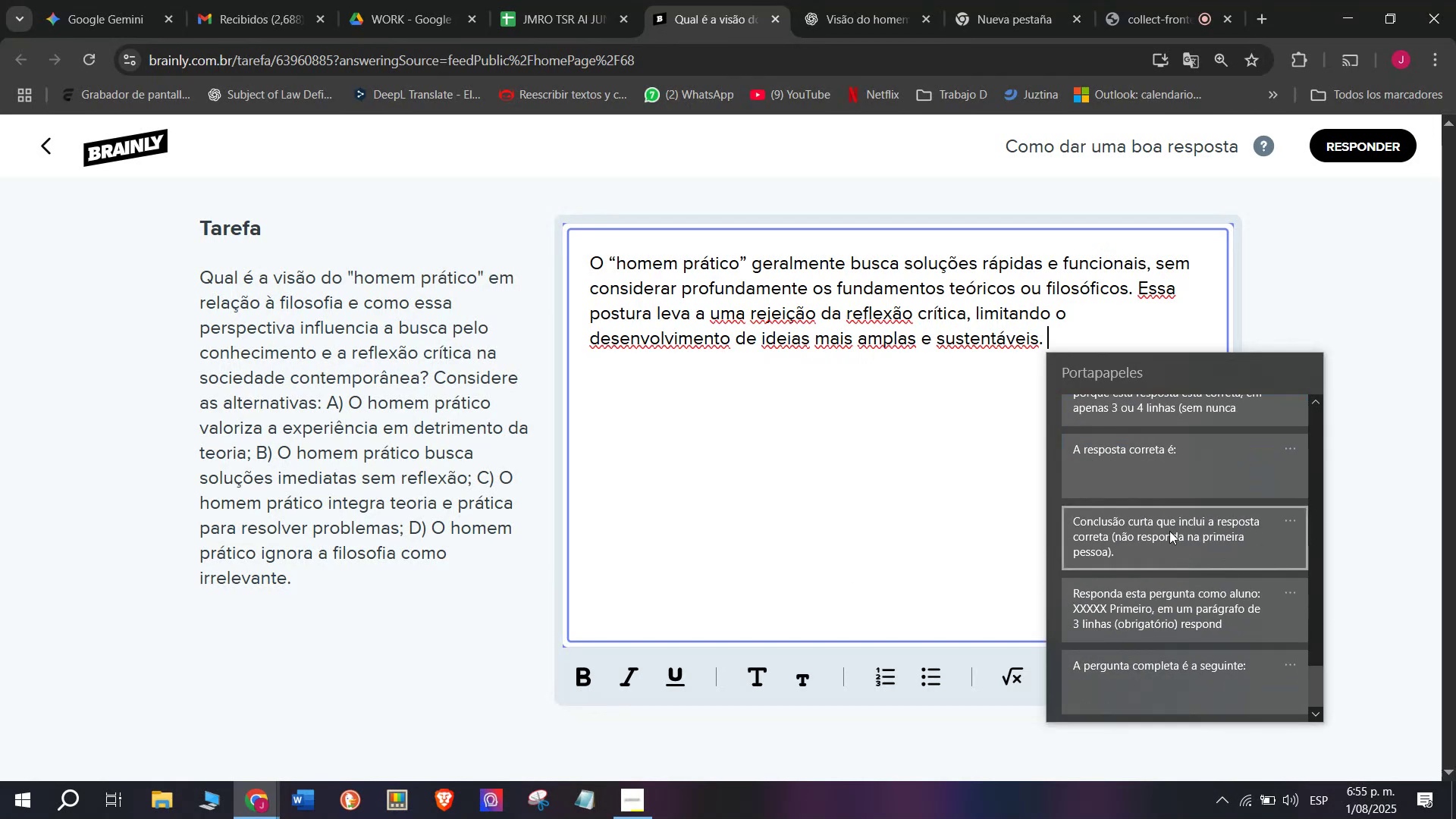 
left_click_drag(start_coordinate=[1148, 467], to_coordinate=[1148, 461])
 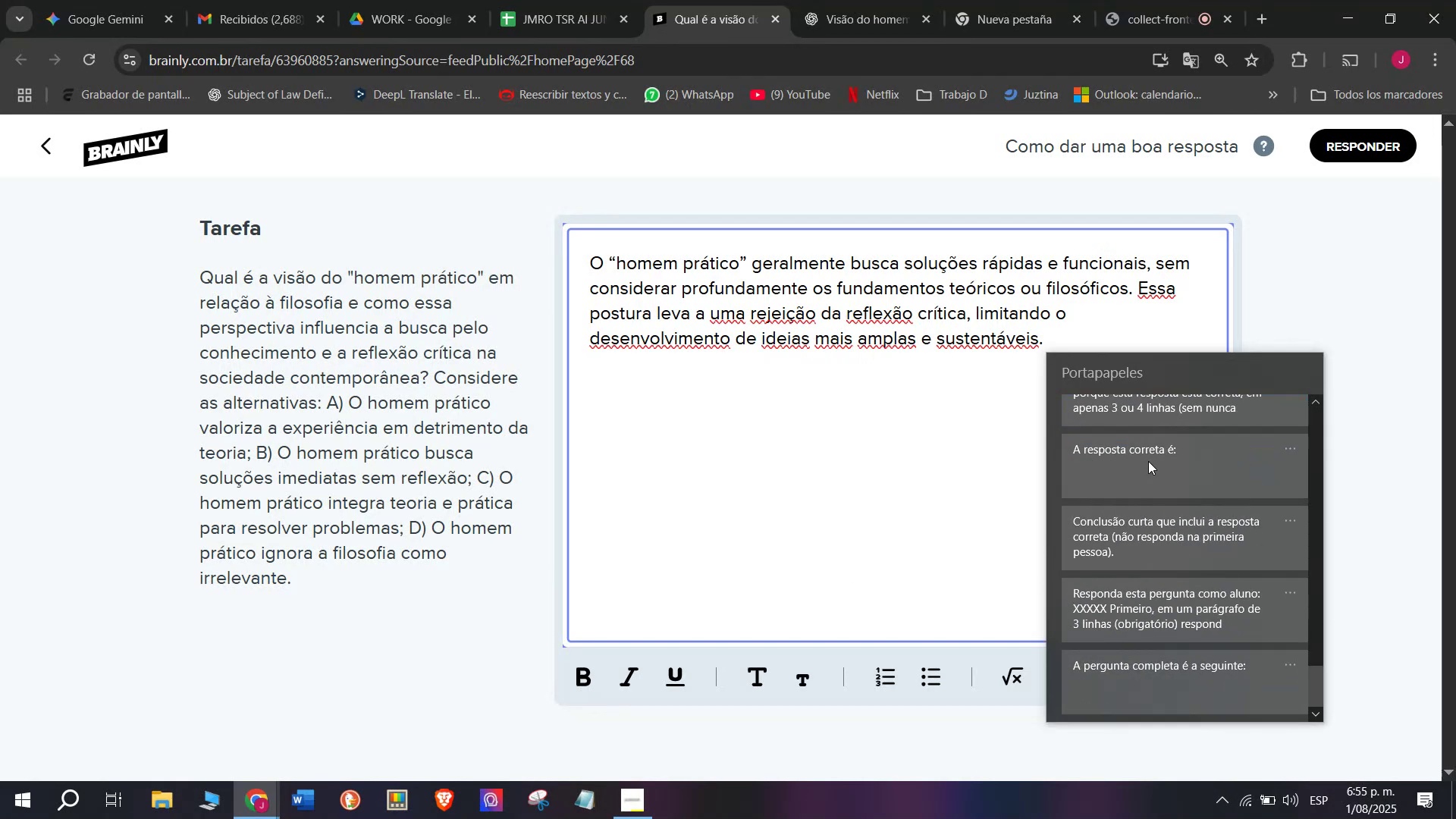 
key(Control+ControlLeft)
 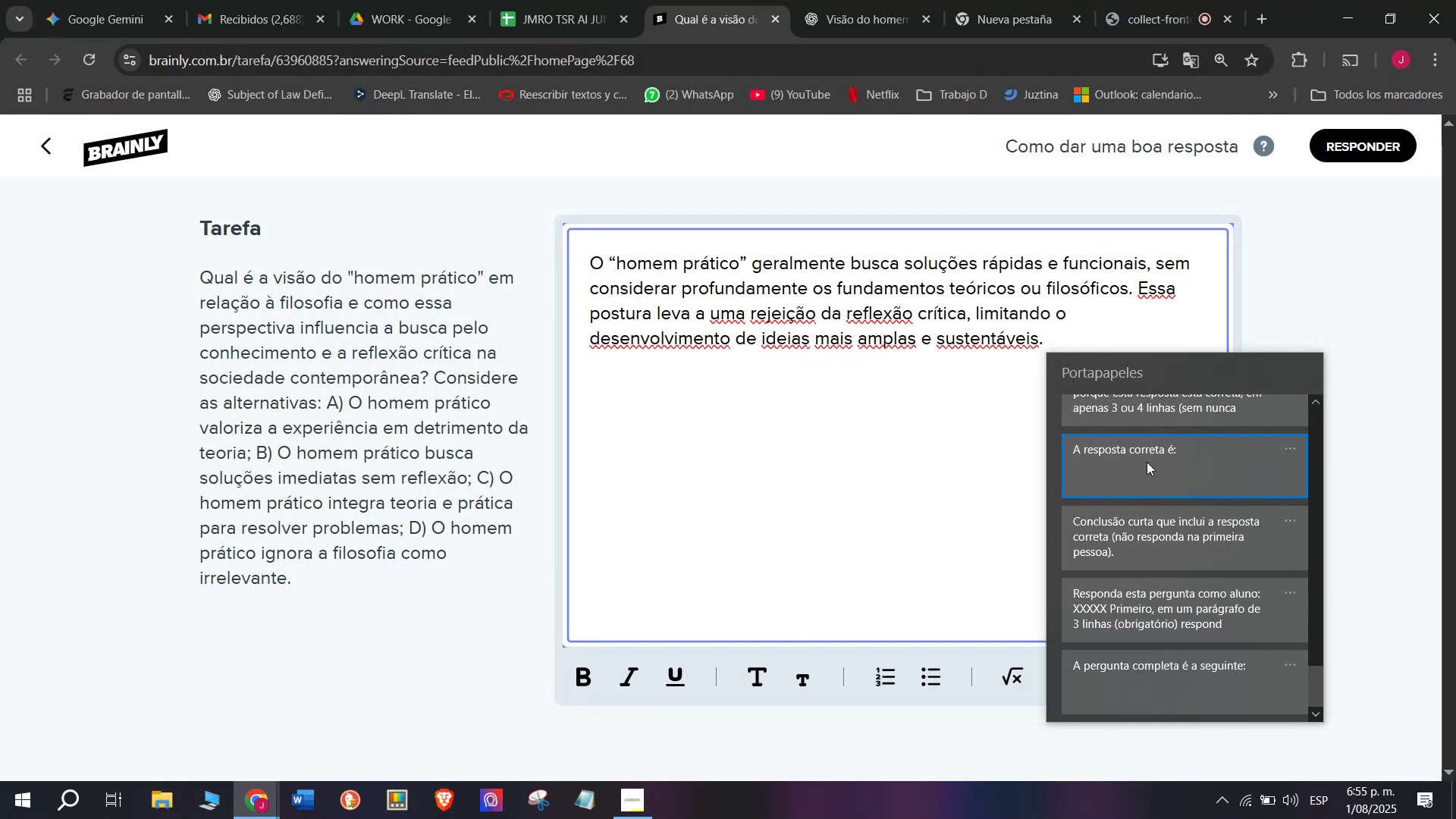 
key(Control+V)
 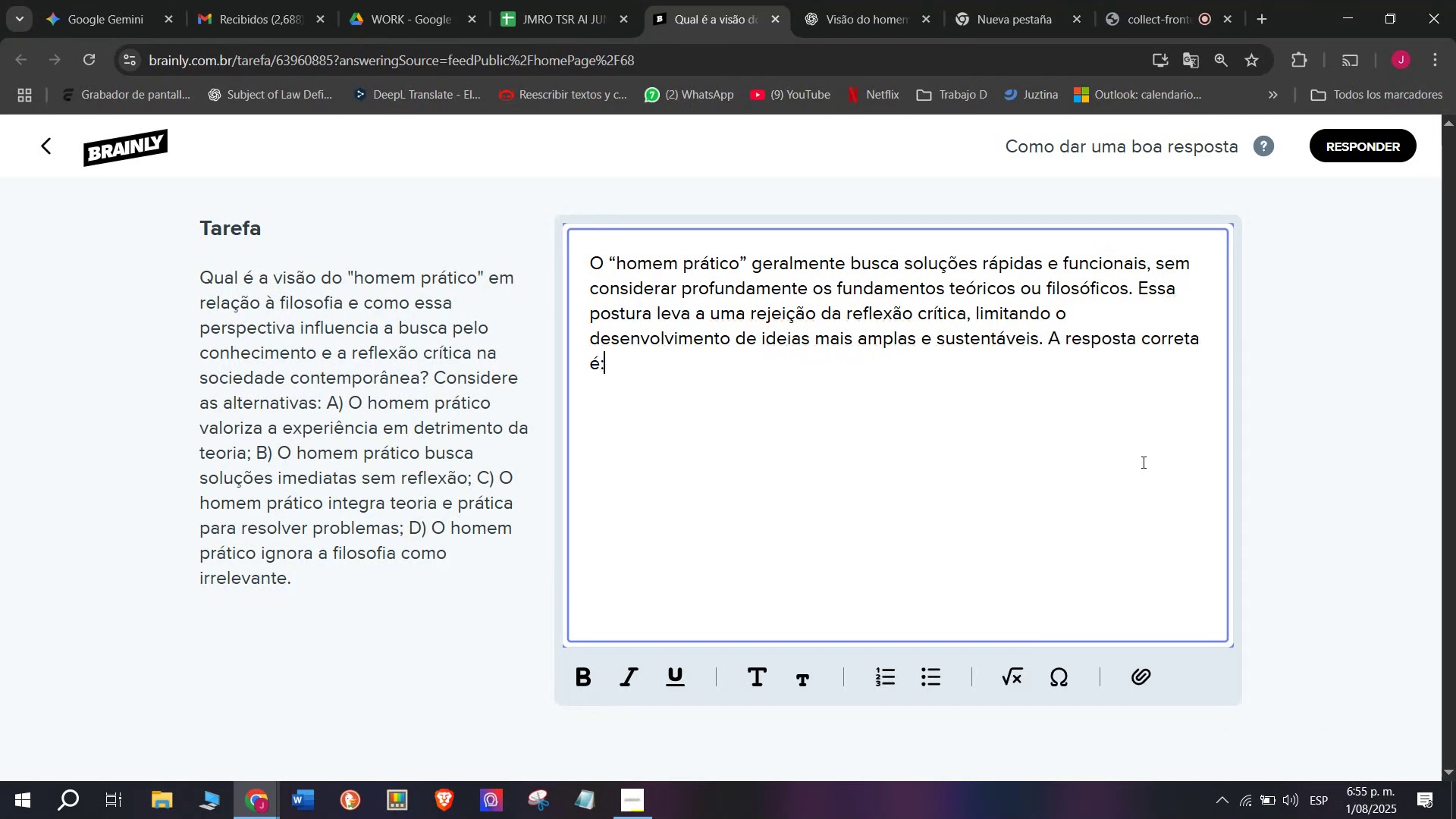 
key(Space)
 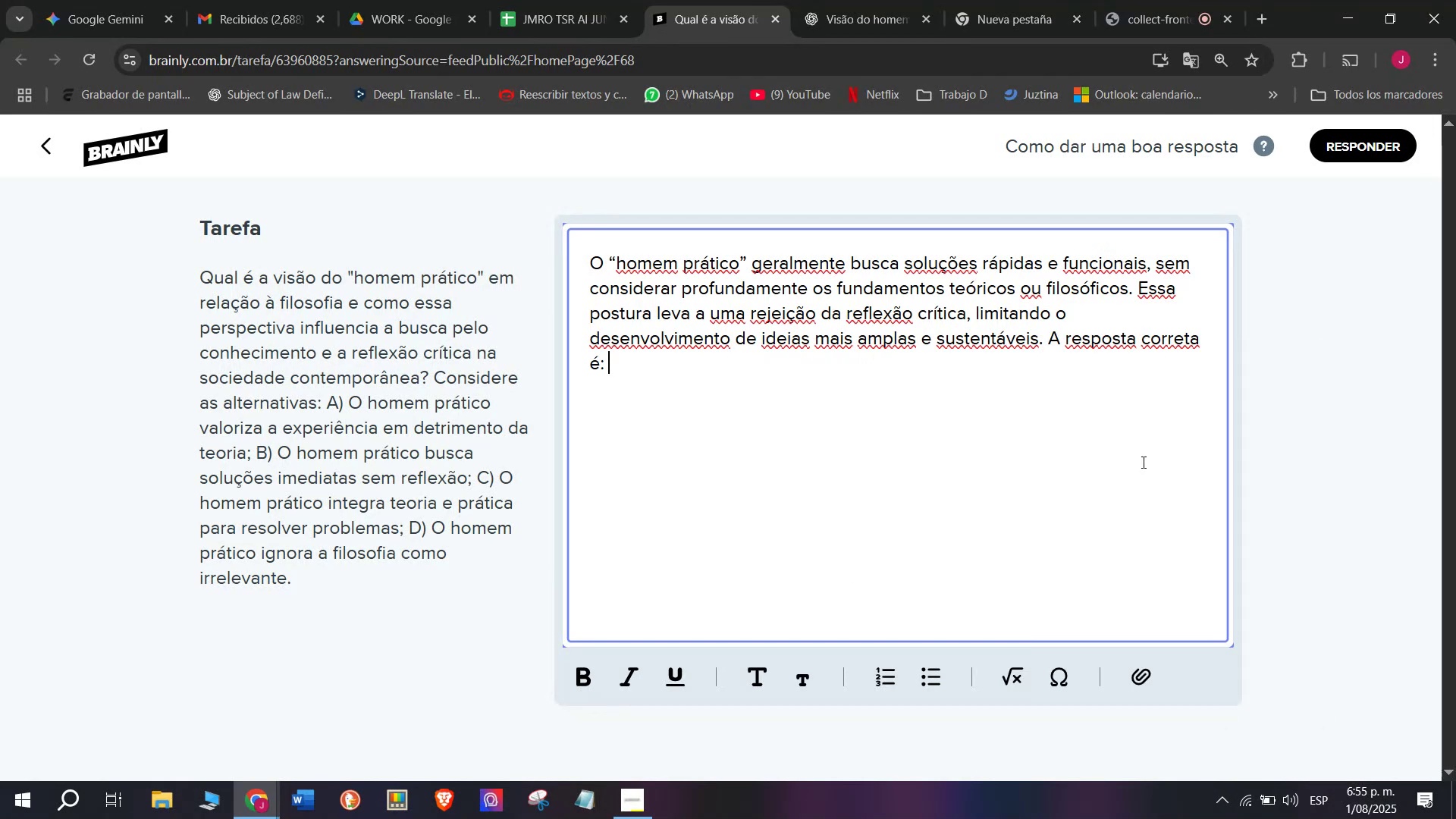 
key(Meta+V)
 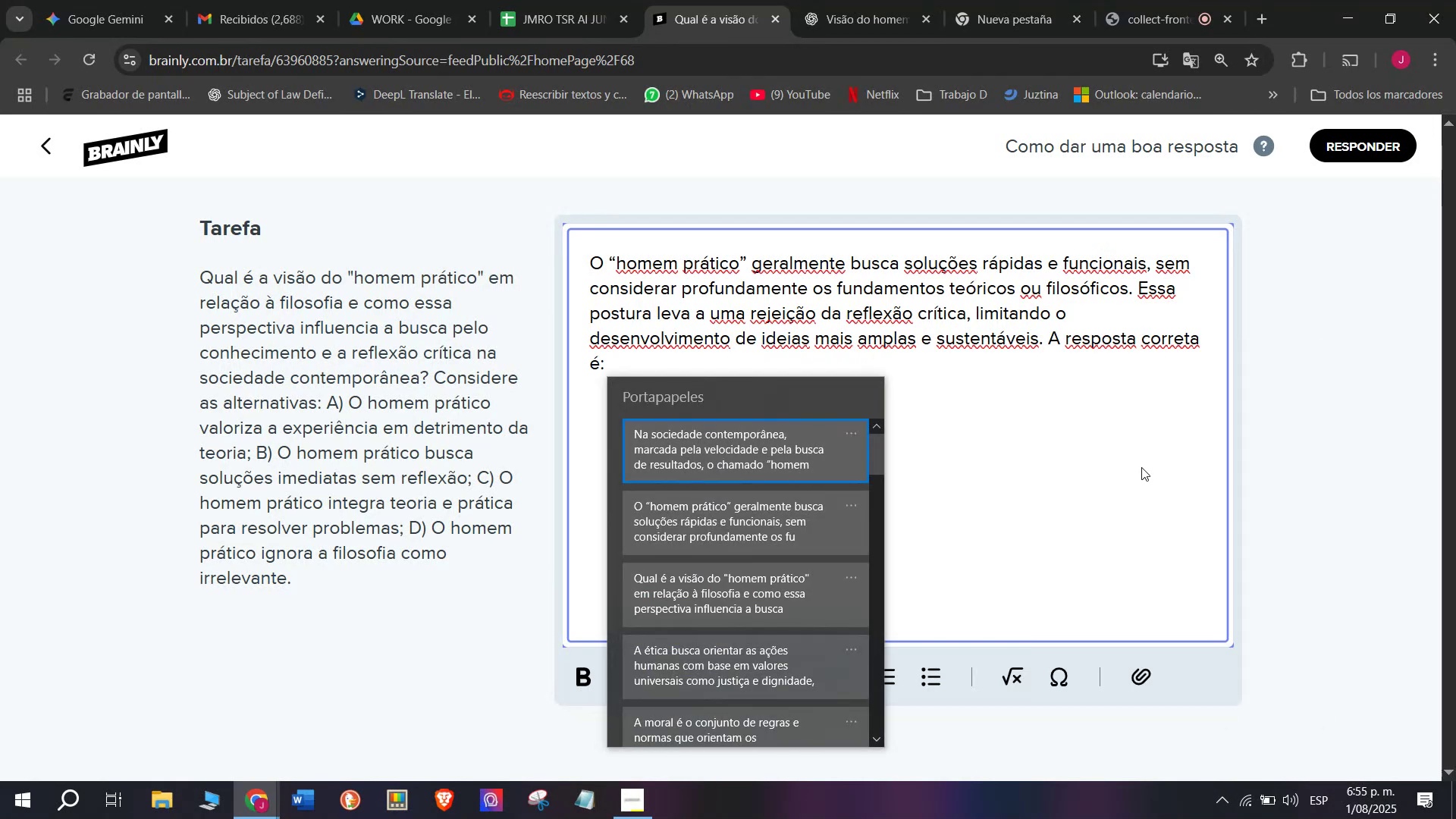 
hold_key(key=ShiftLeft, duration=0.43)
 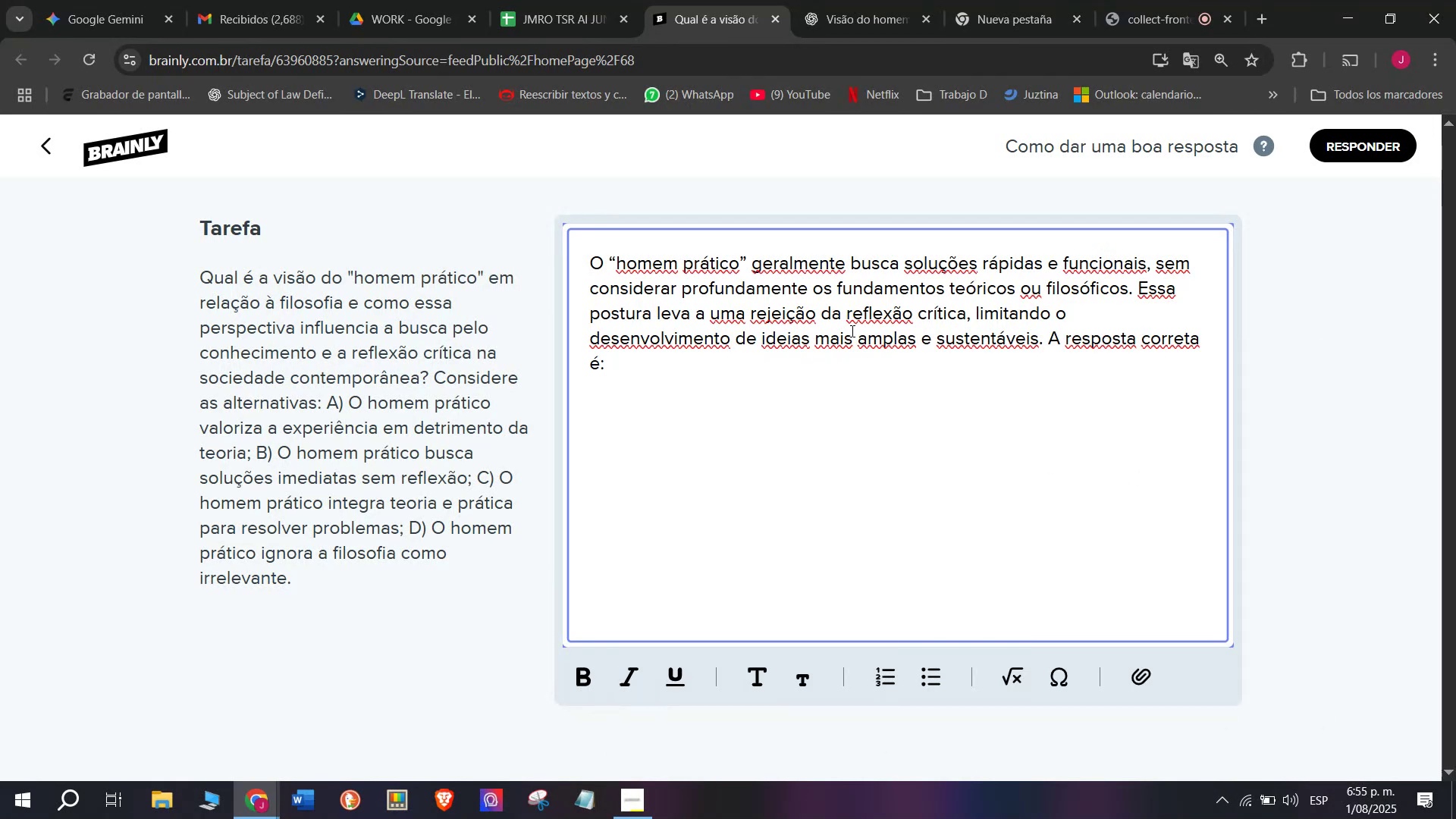 
key(Shift+B)
 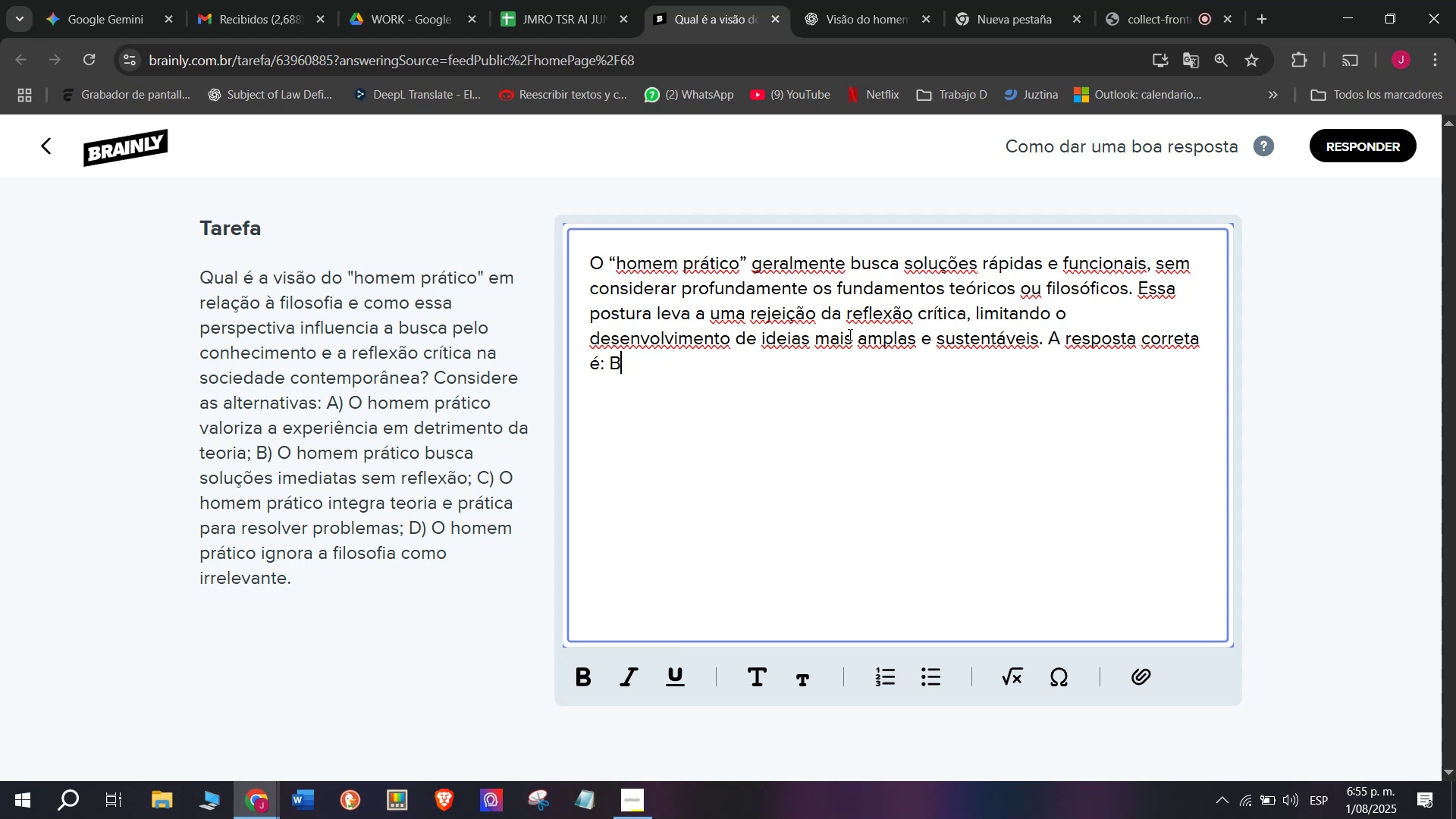 
key(Period)
 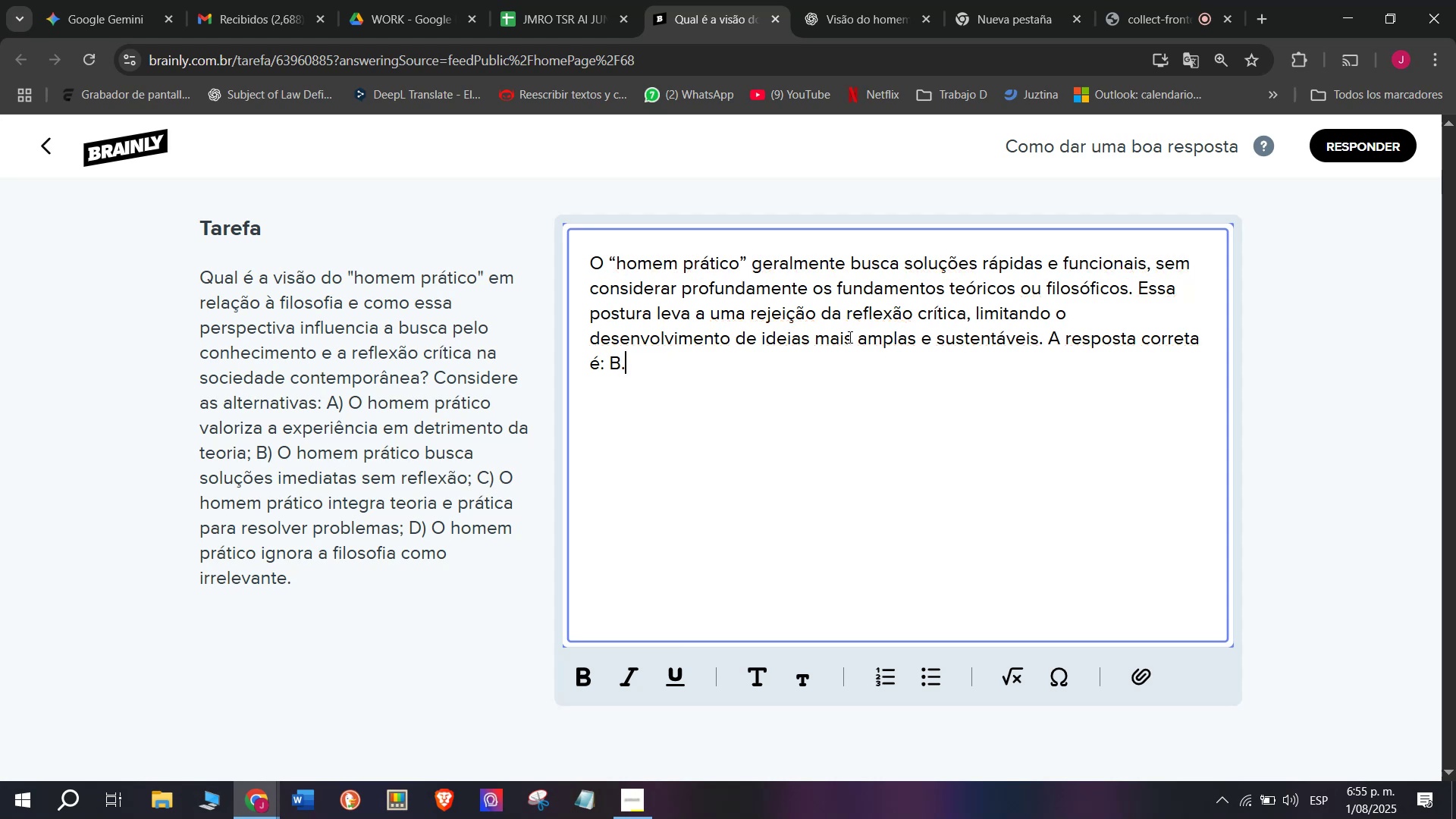 
key(Enter)
 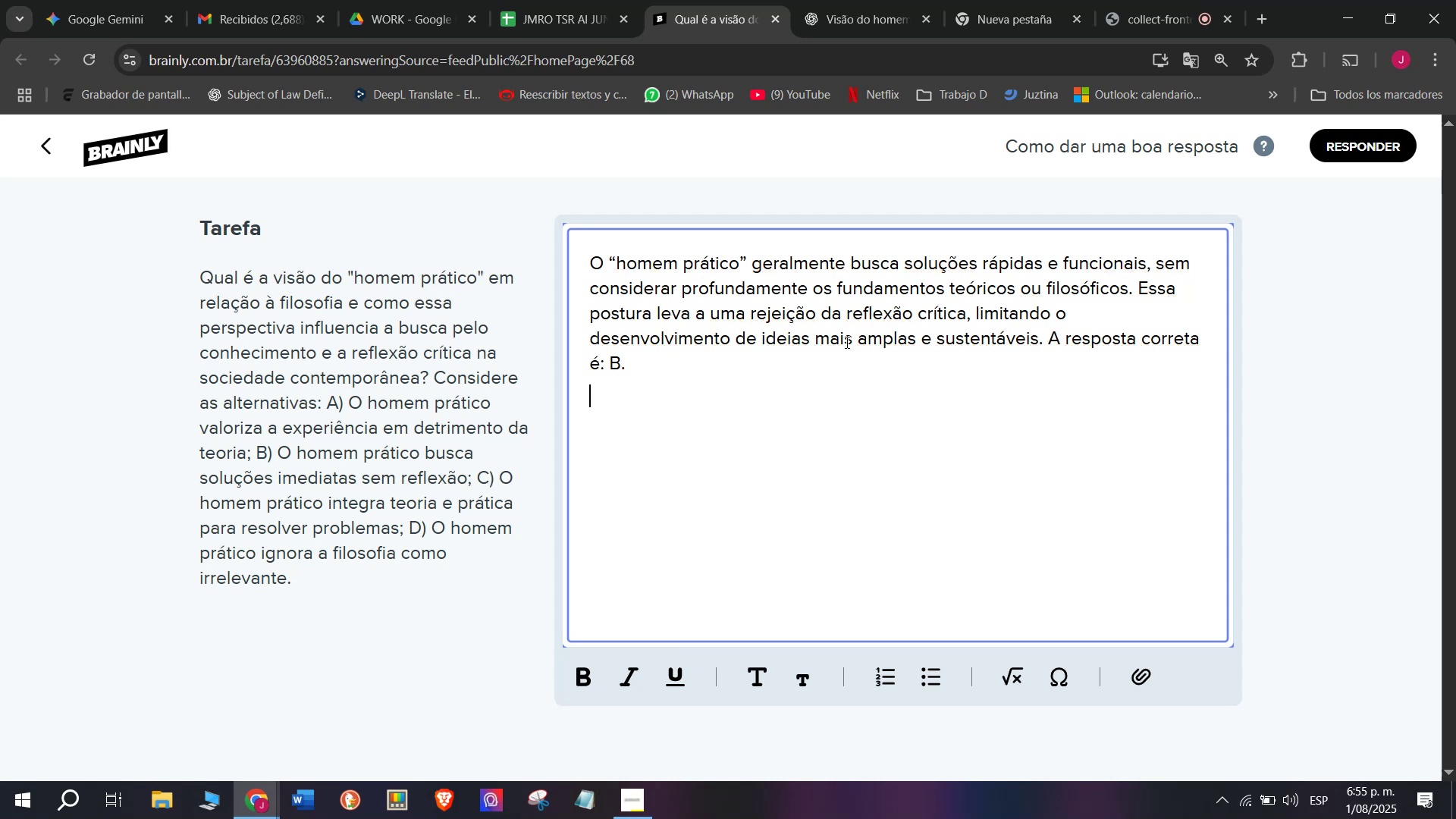 
key(Enter)
 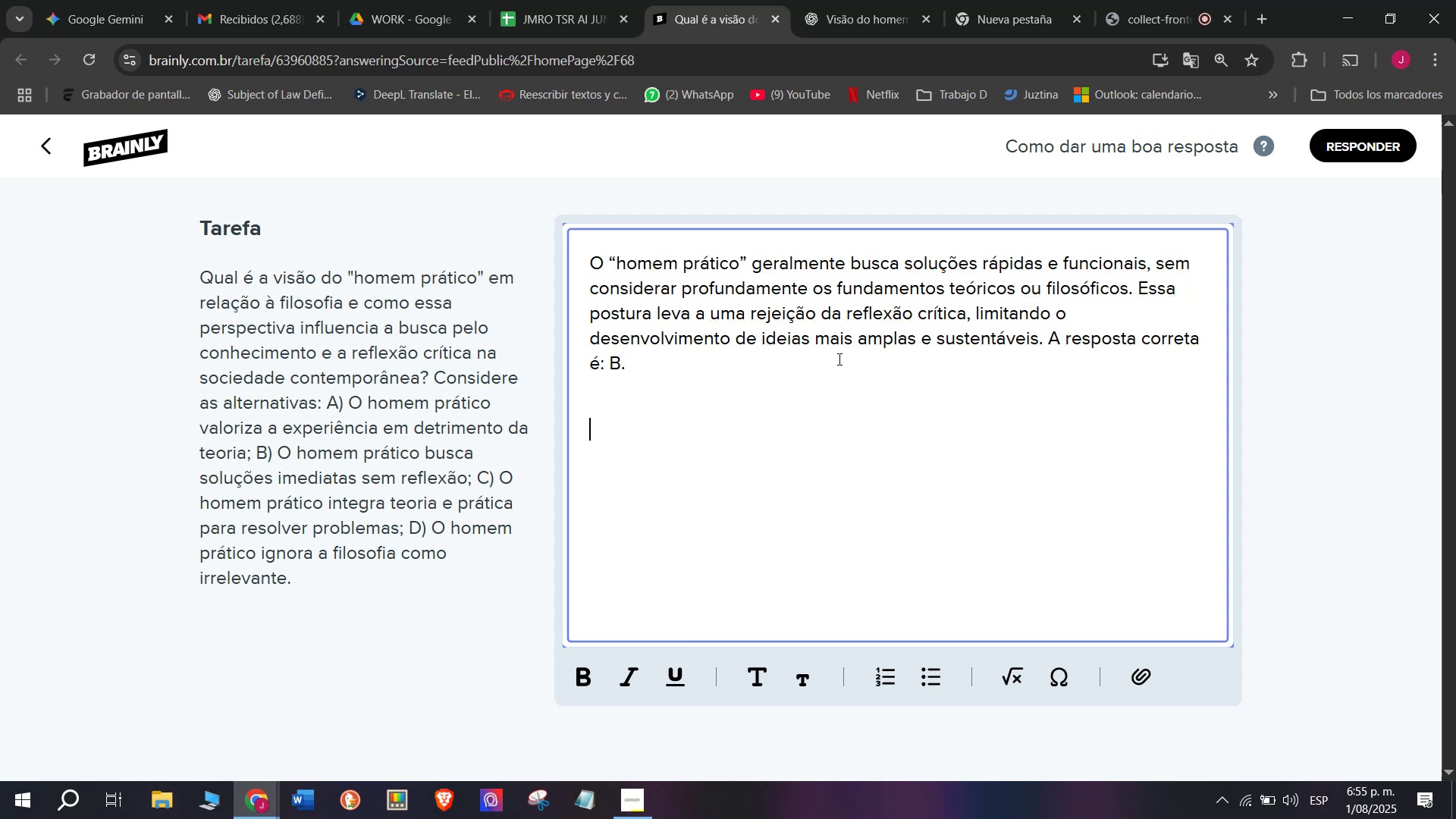 
key(Meta+V)
 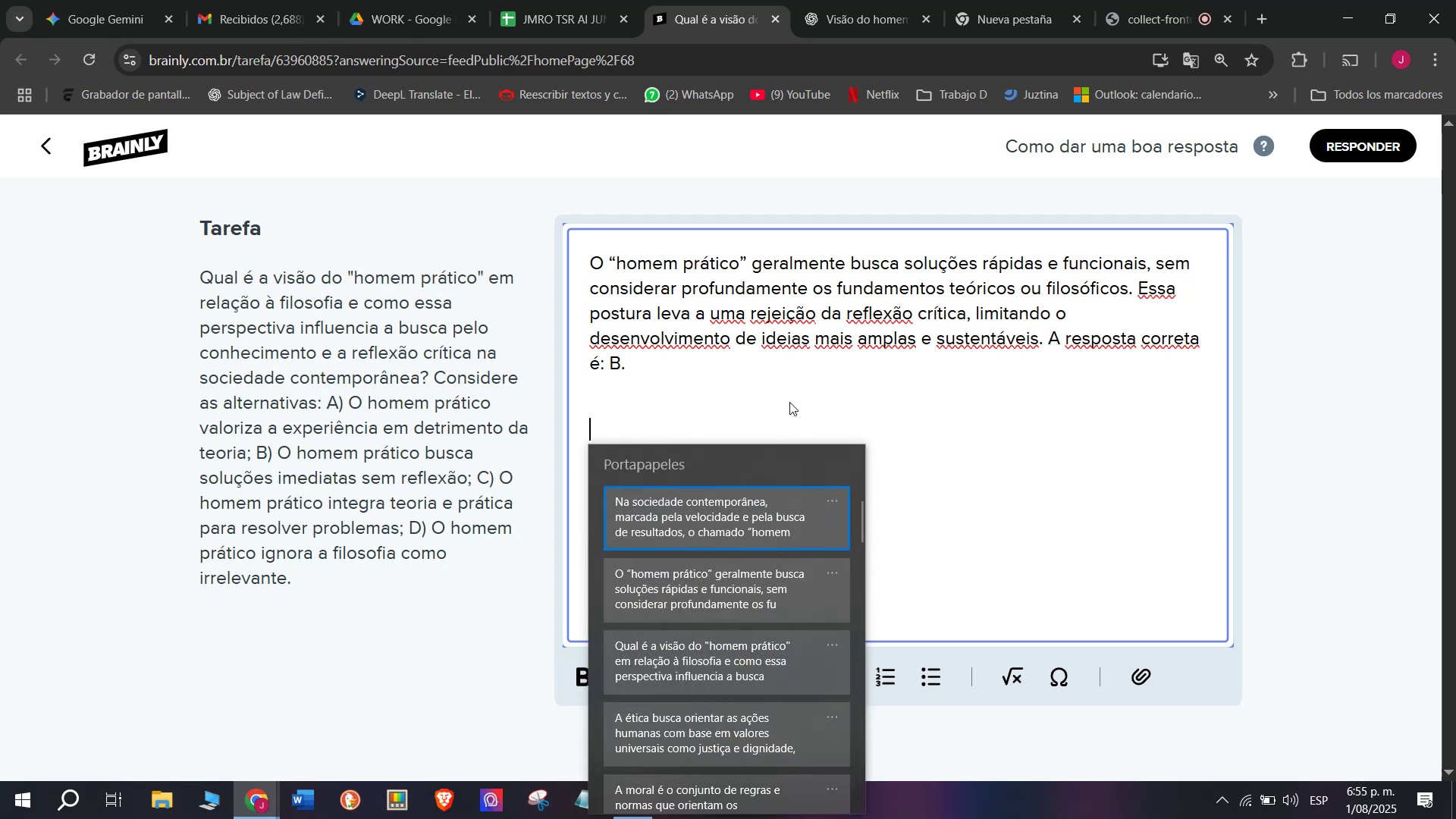 
left_click_drag(start_coordinate=[737, 494], to_coordinate=[733, 494])
 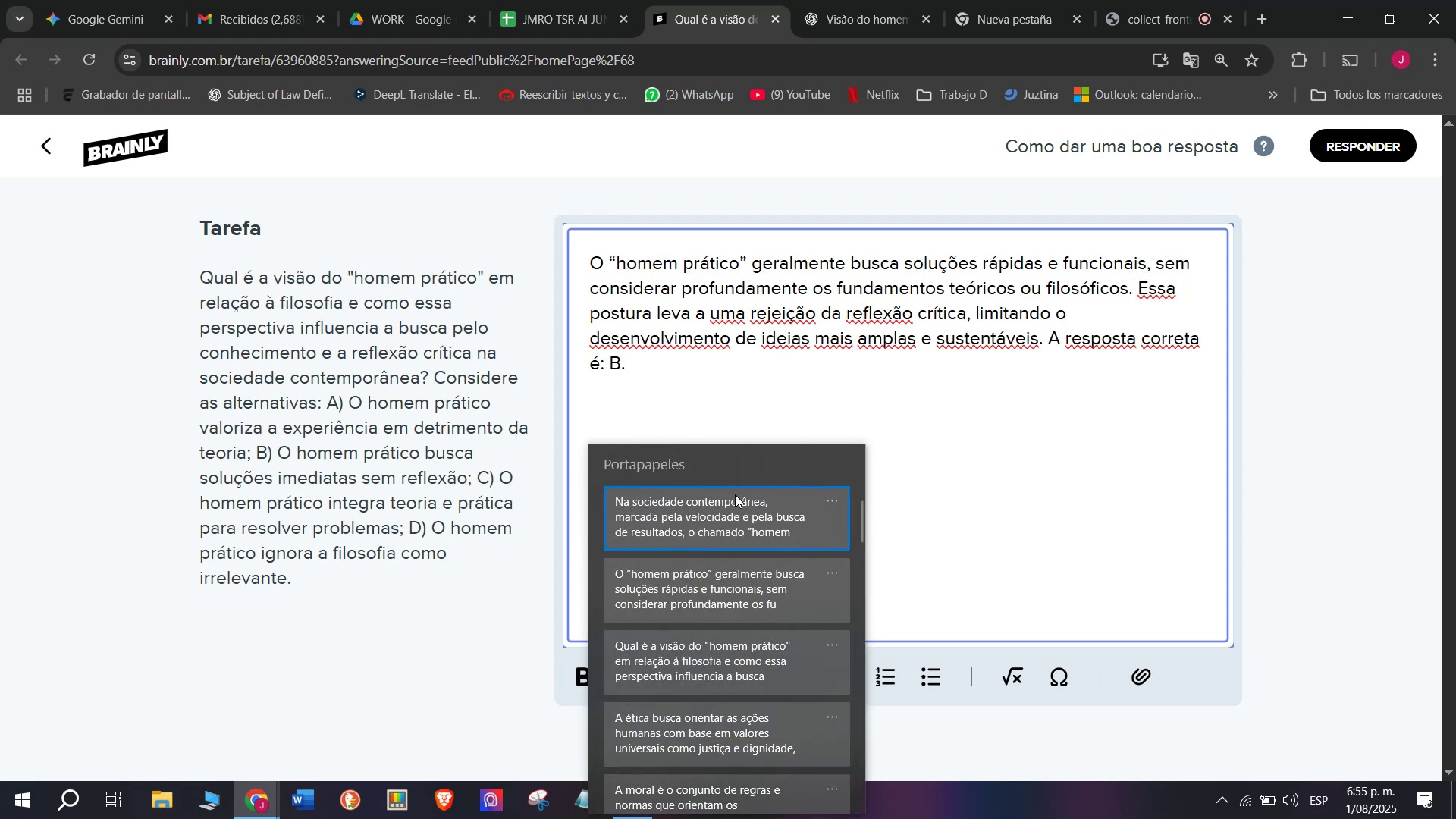 
key(Control+ControlLeft)
 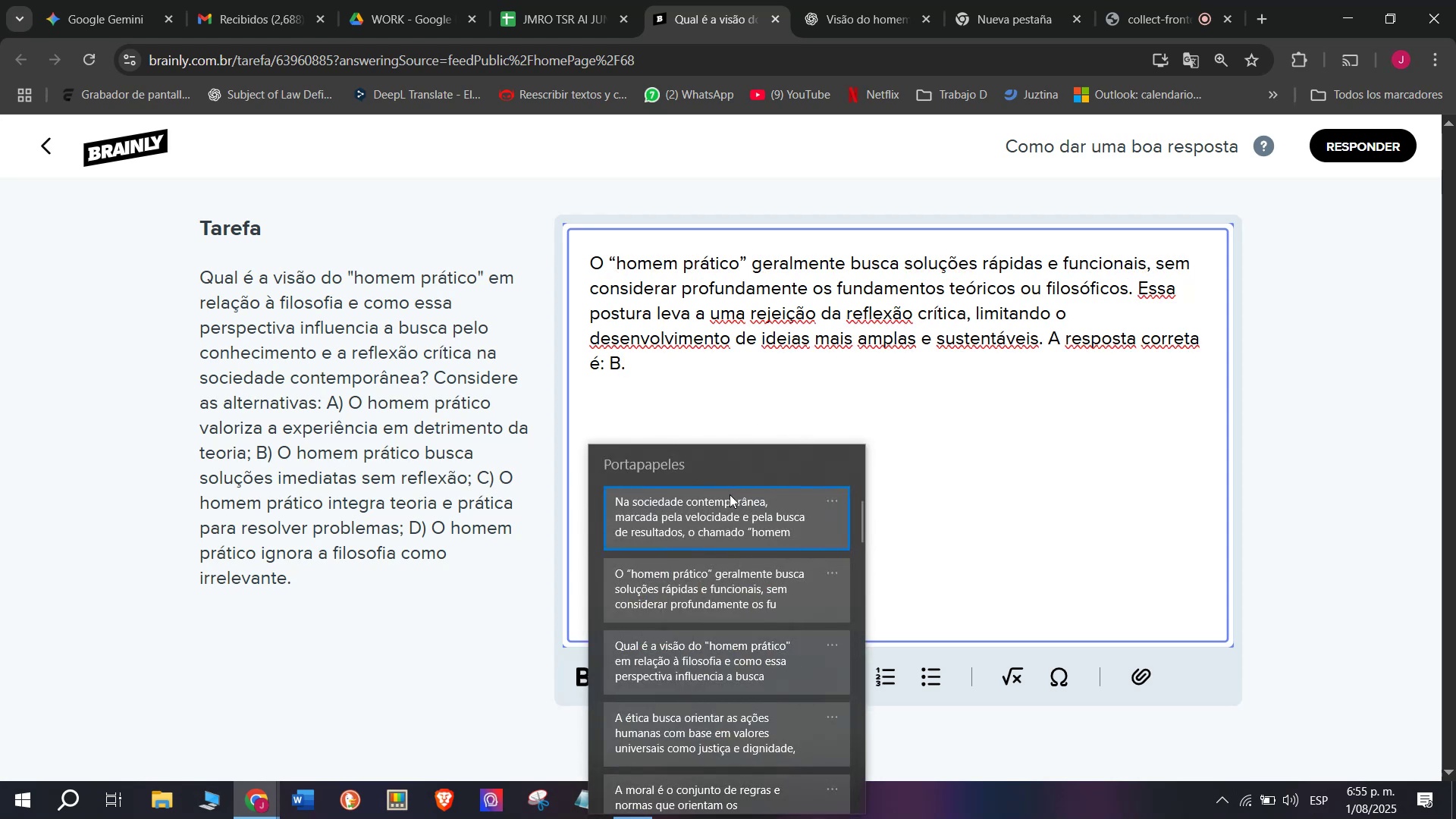 
key(Control+V)
 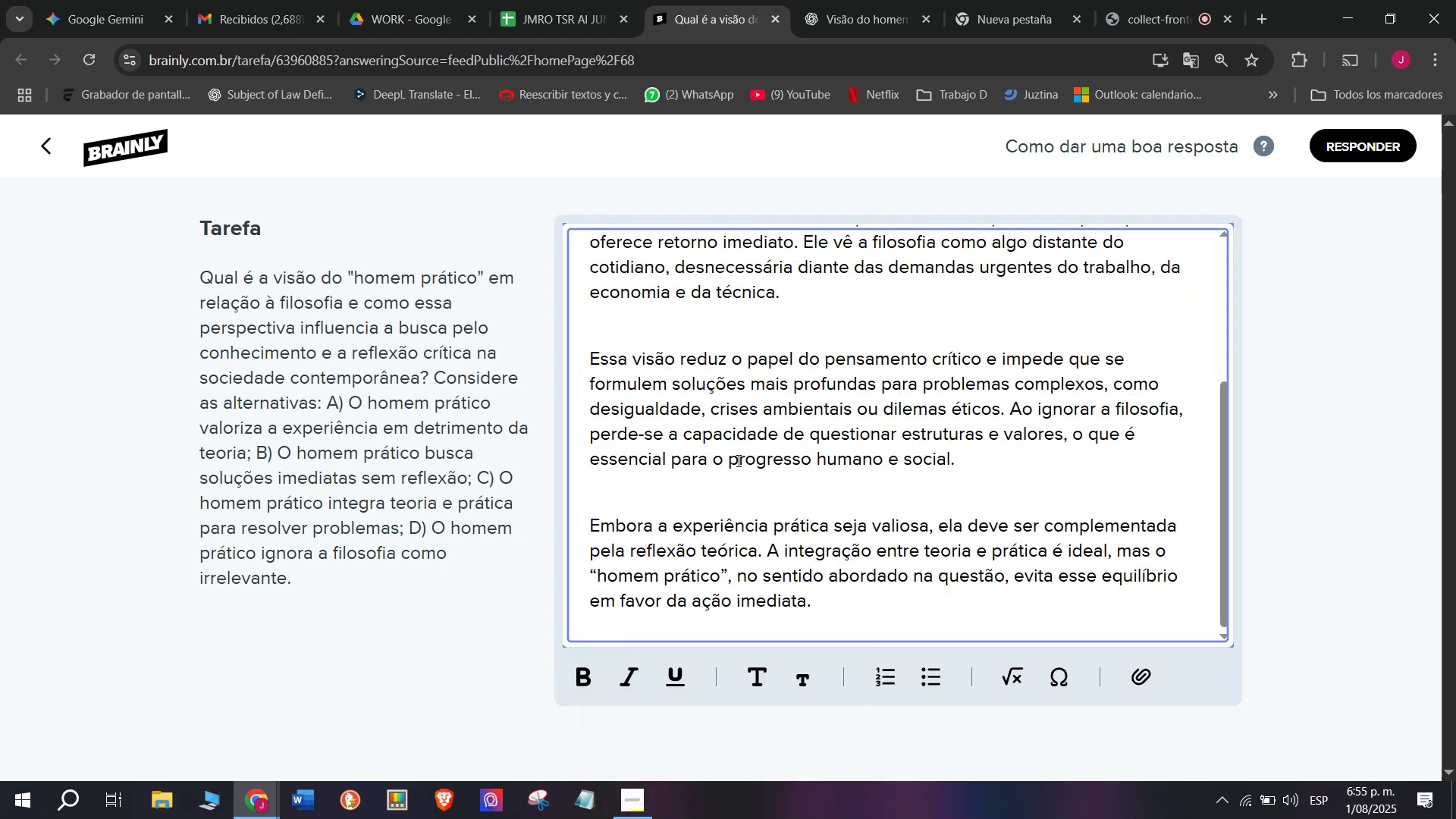 
scroll: coordinate [756, 515], scroll_direction: up, amount: 6.0
 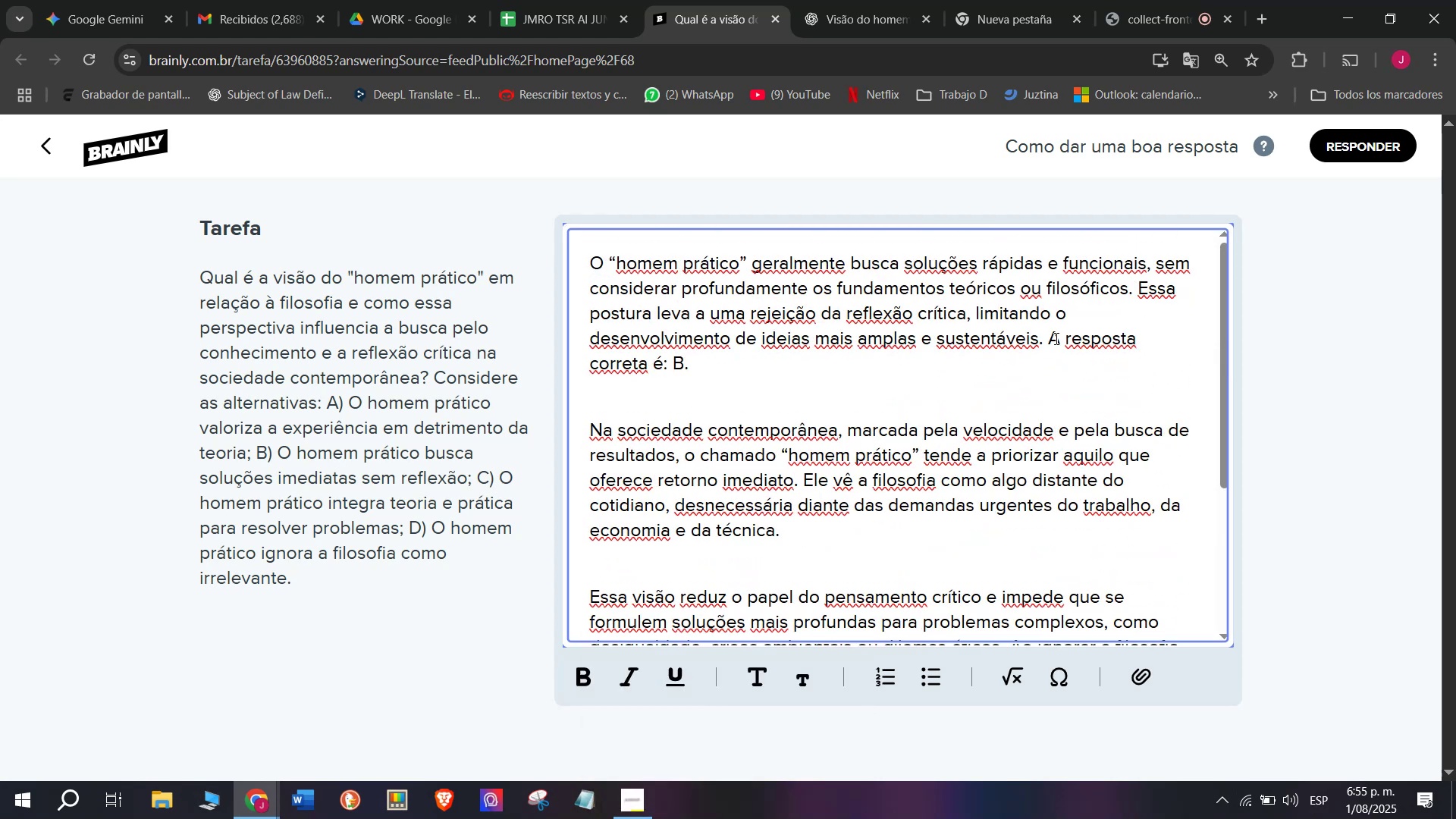 
left_click_drag(start_coordinate=[1055, 337], to_coordinate=[1059, 347])
 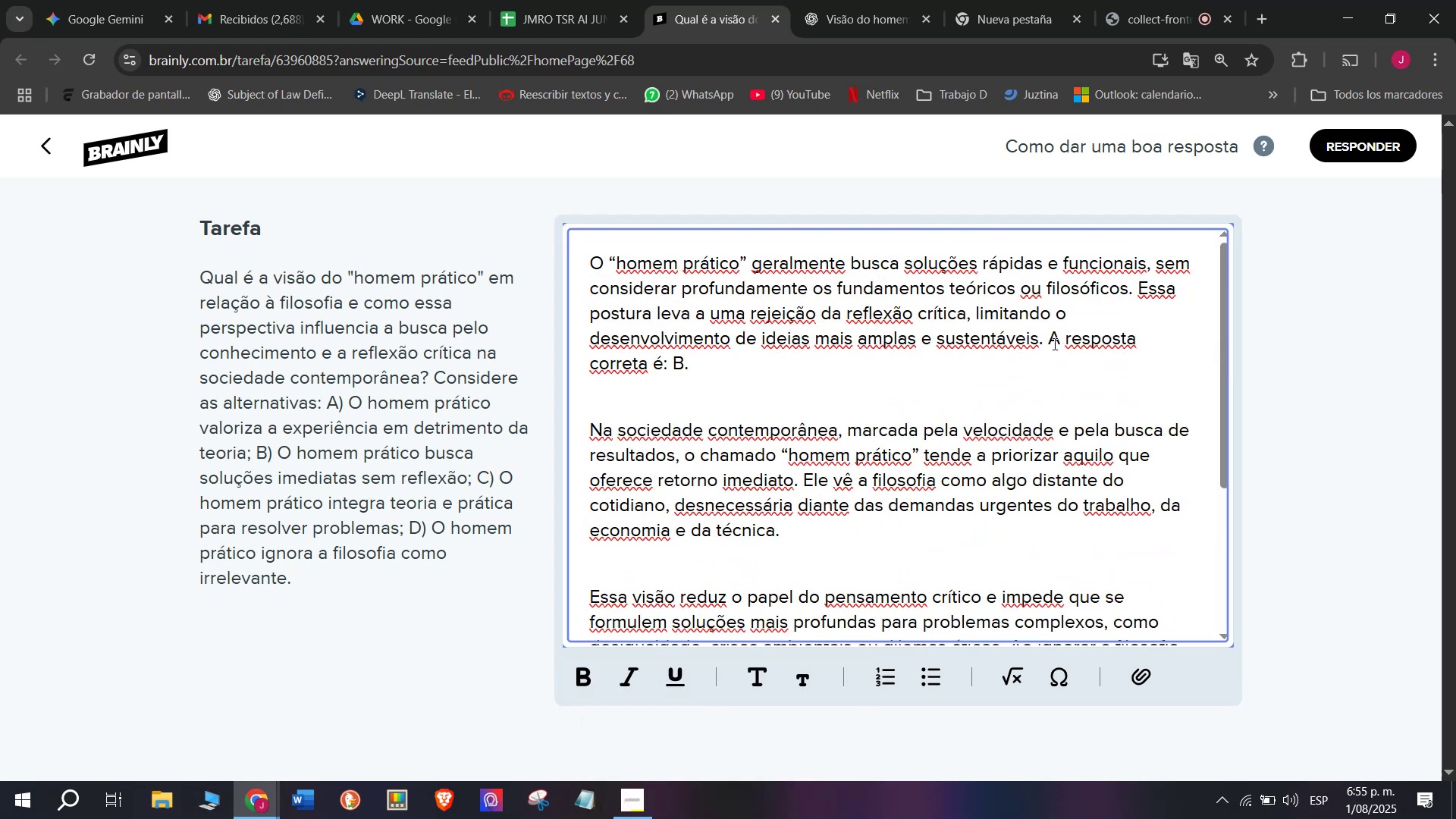 
left_click_drag(start_coordinate=[1050, 340], to_coordinate=[1065, 372])
 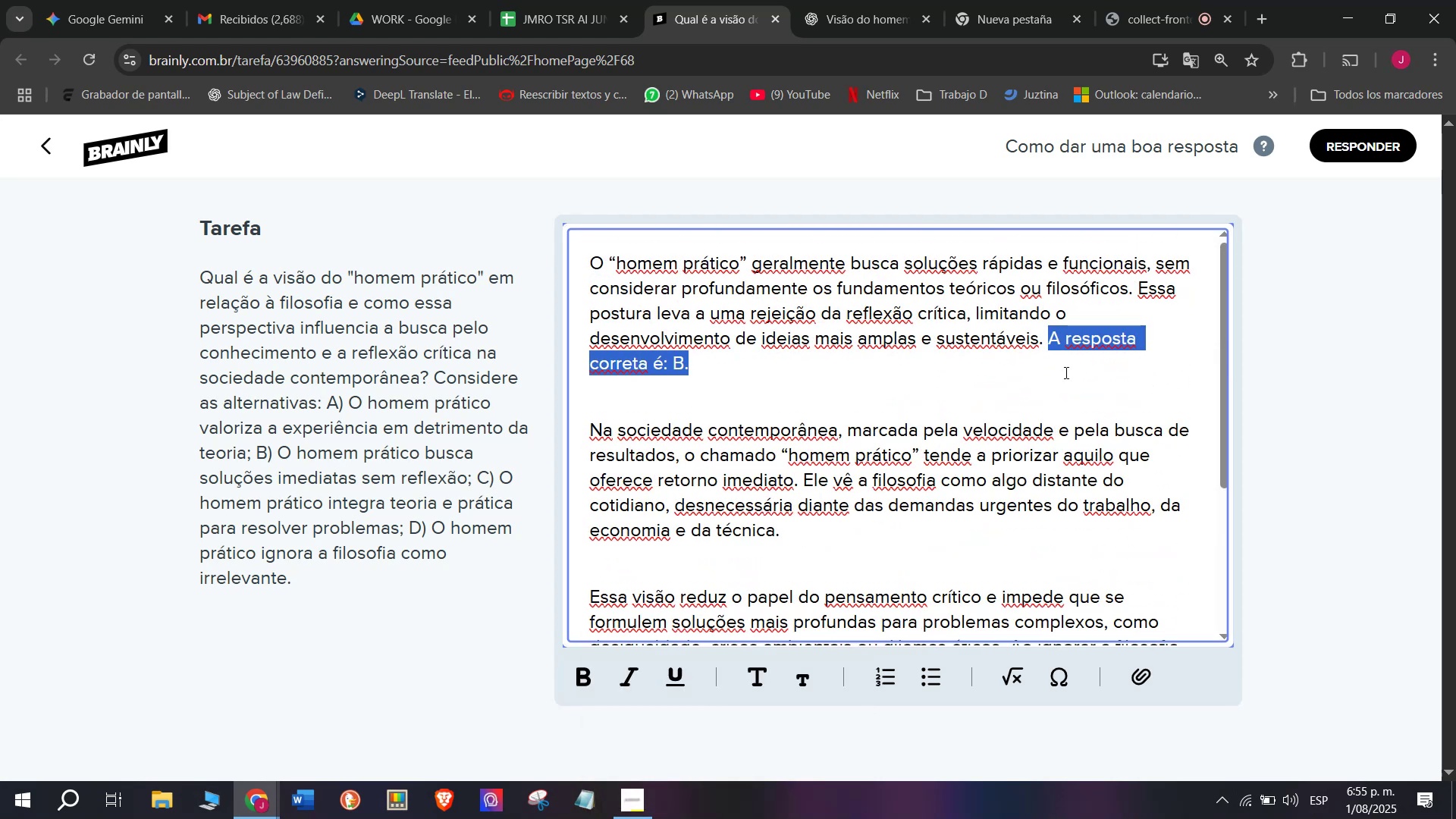 
hold_key(key=ControlLeft, duration=0.41)
 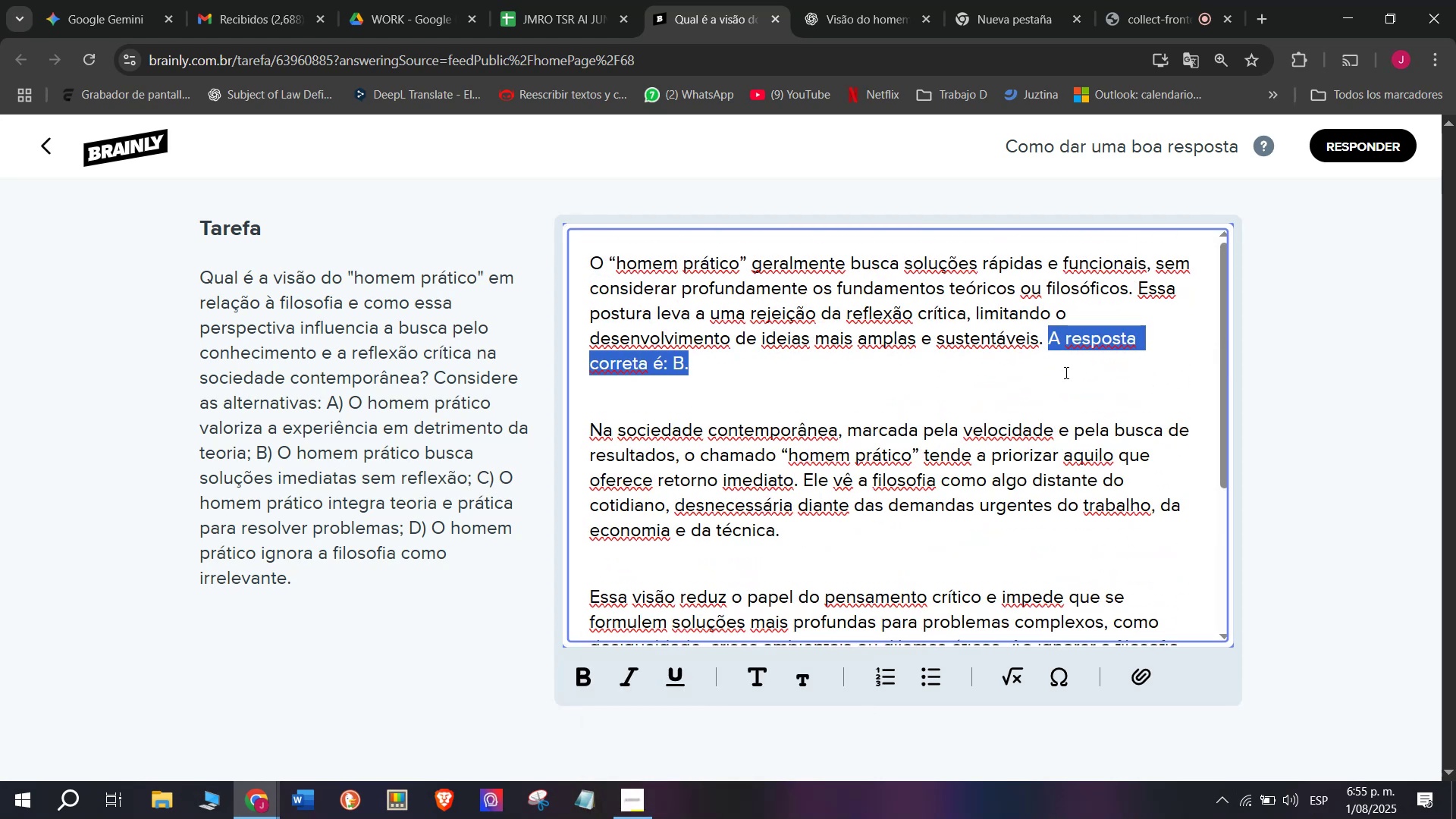 
key(Control+ControlLeft)
 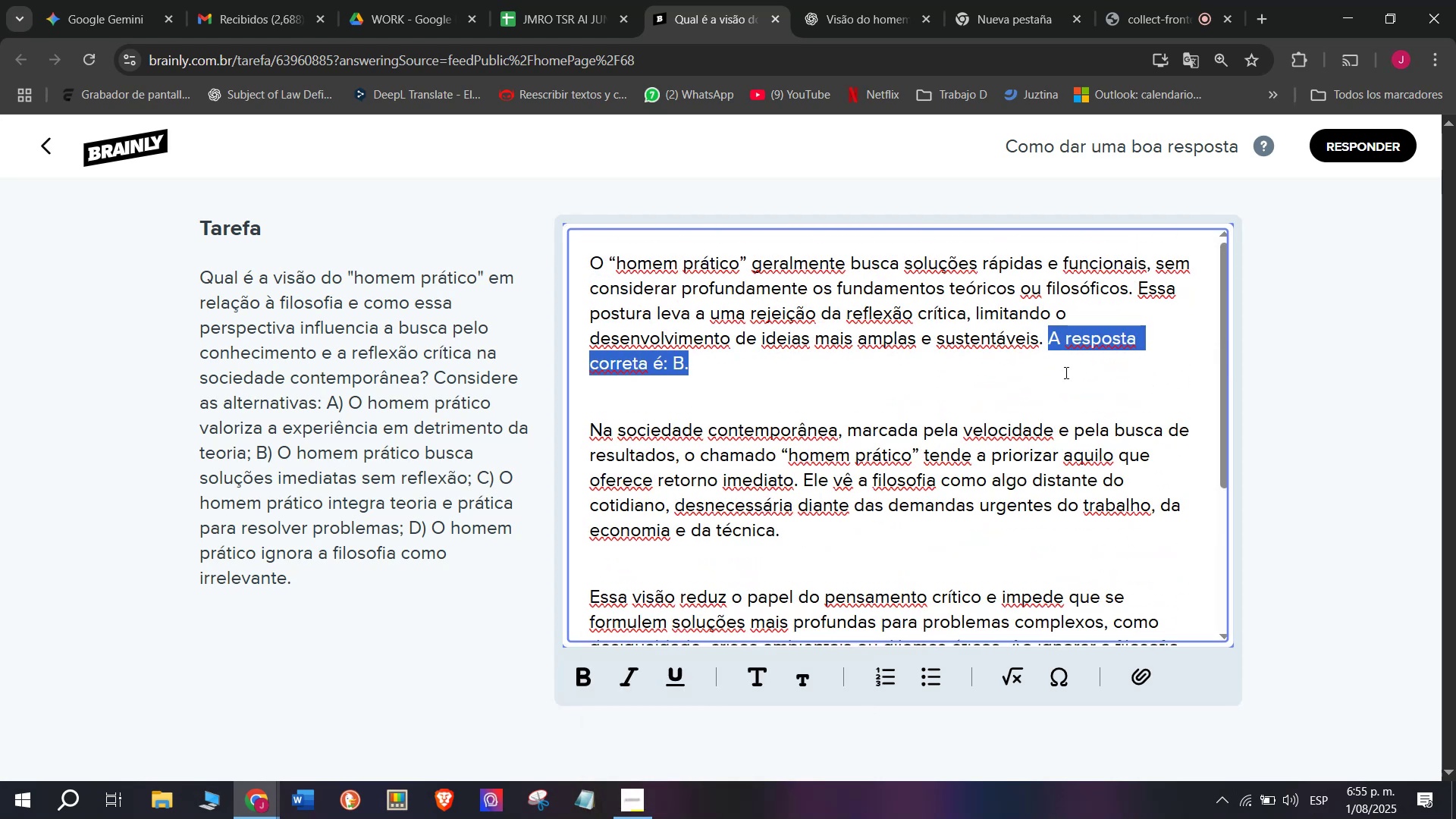 
key(Control+B)
 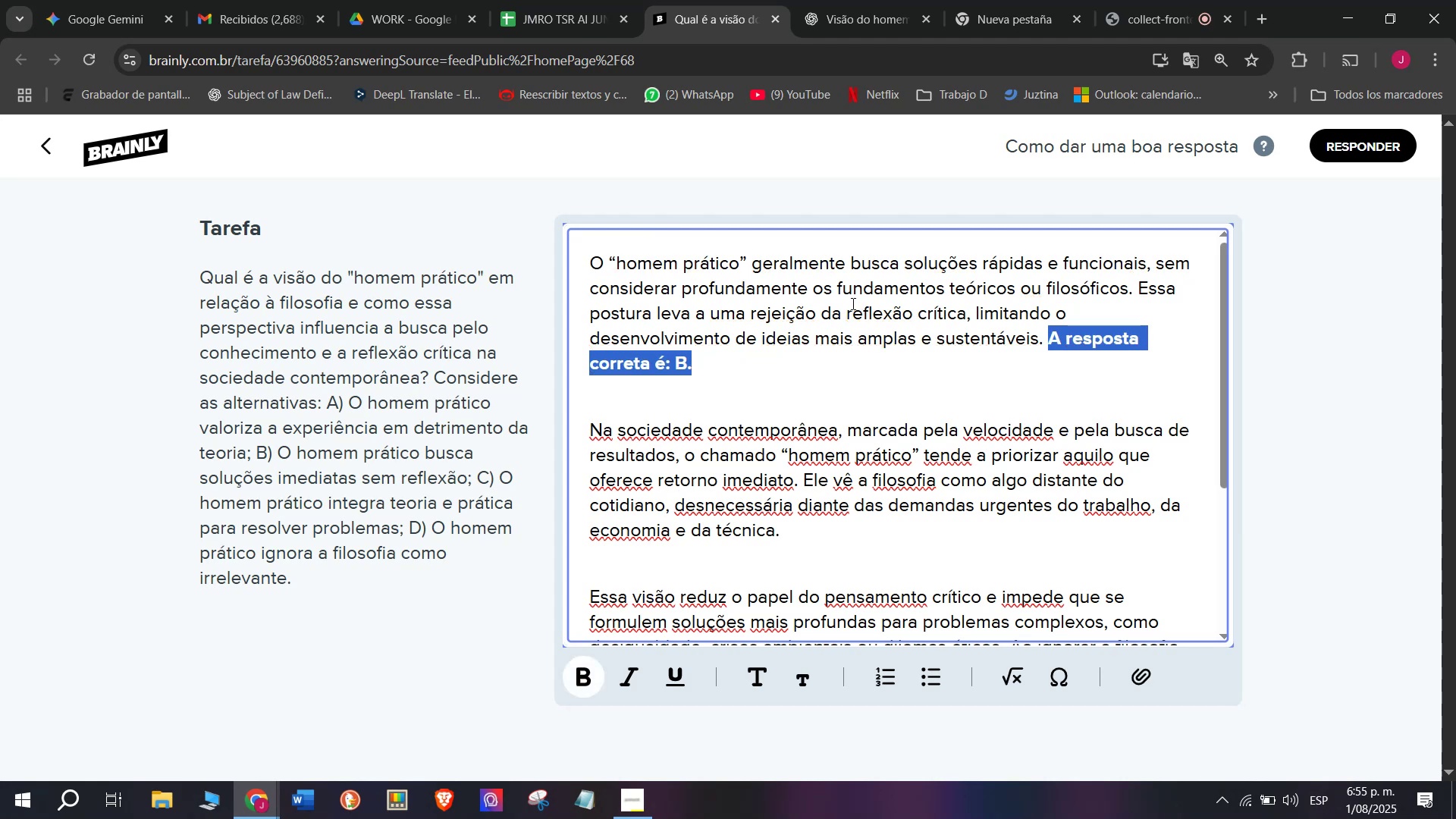 
left_click([840, 290])
 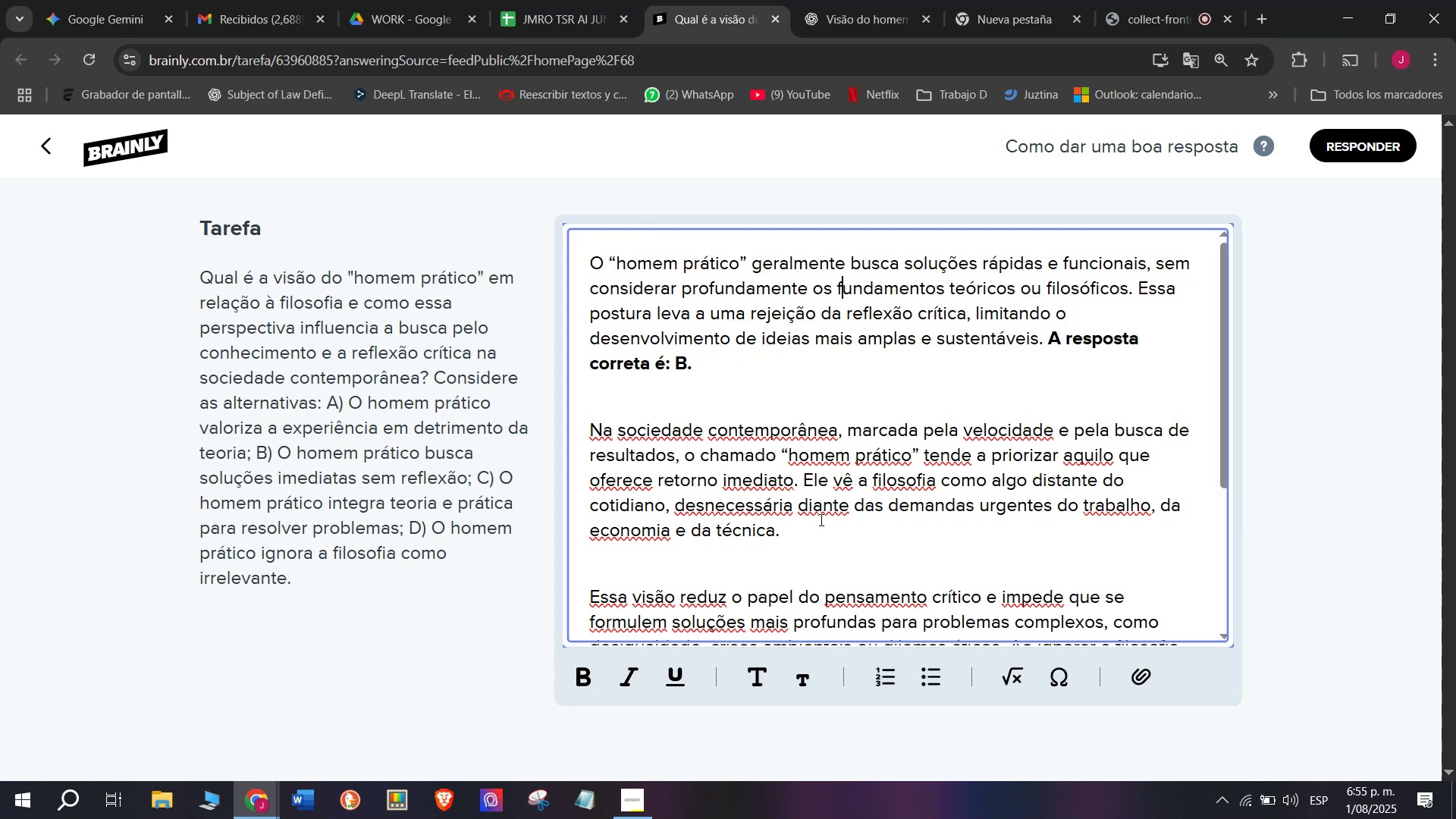 
scroll: coordinate [820, 519], scroll_direction: down, amount: 4.0
 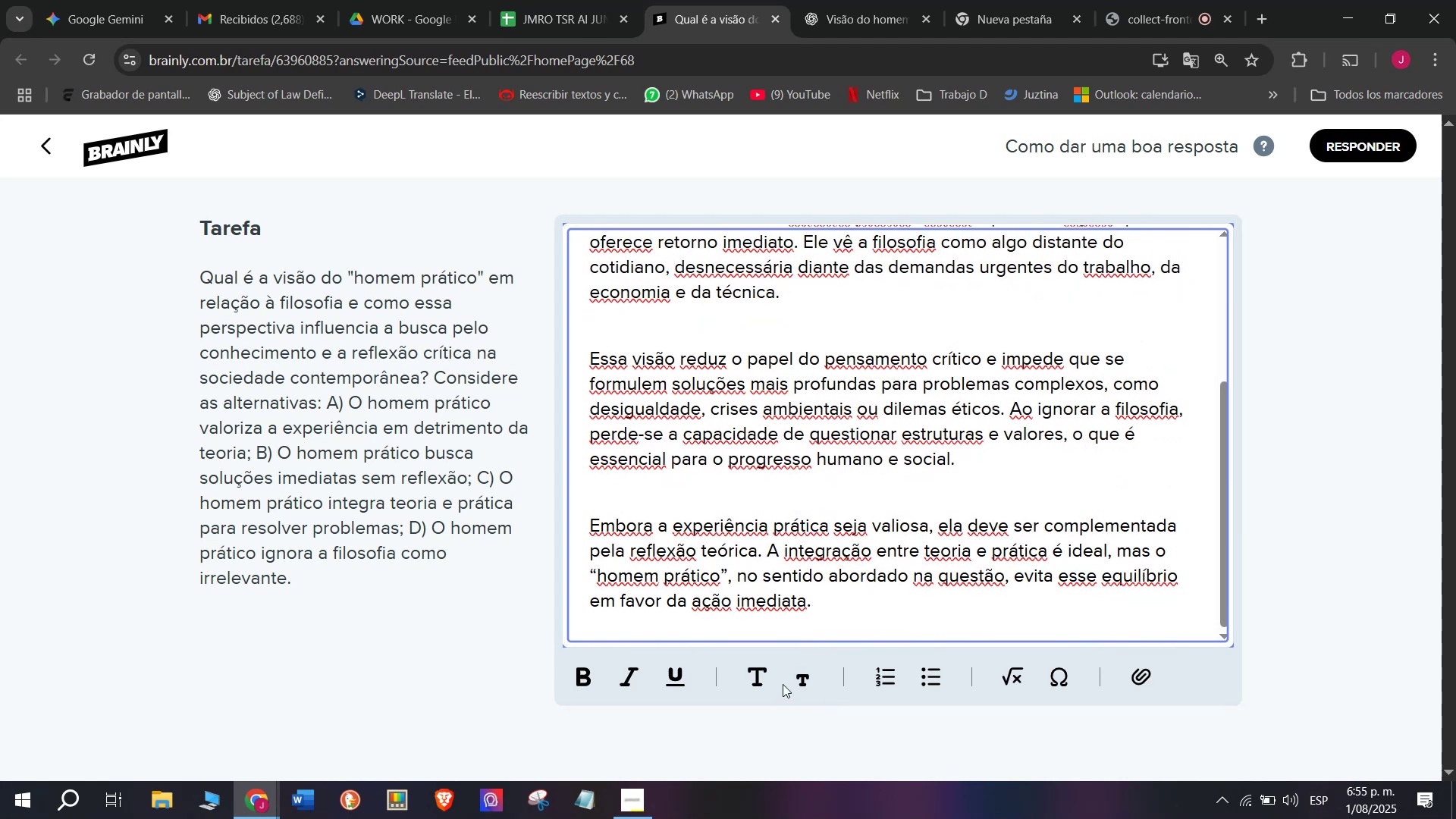 
left_click_drag(start_coordinate=[828, 607], to_coordinate=[462, 91])
 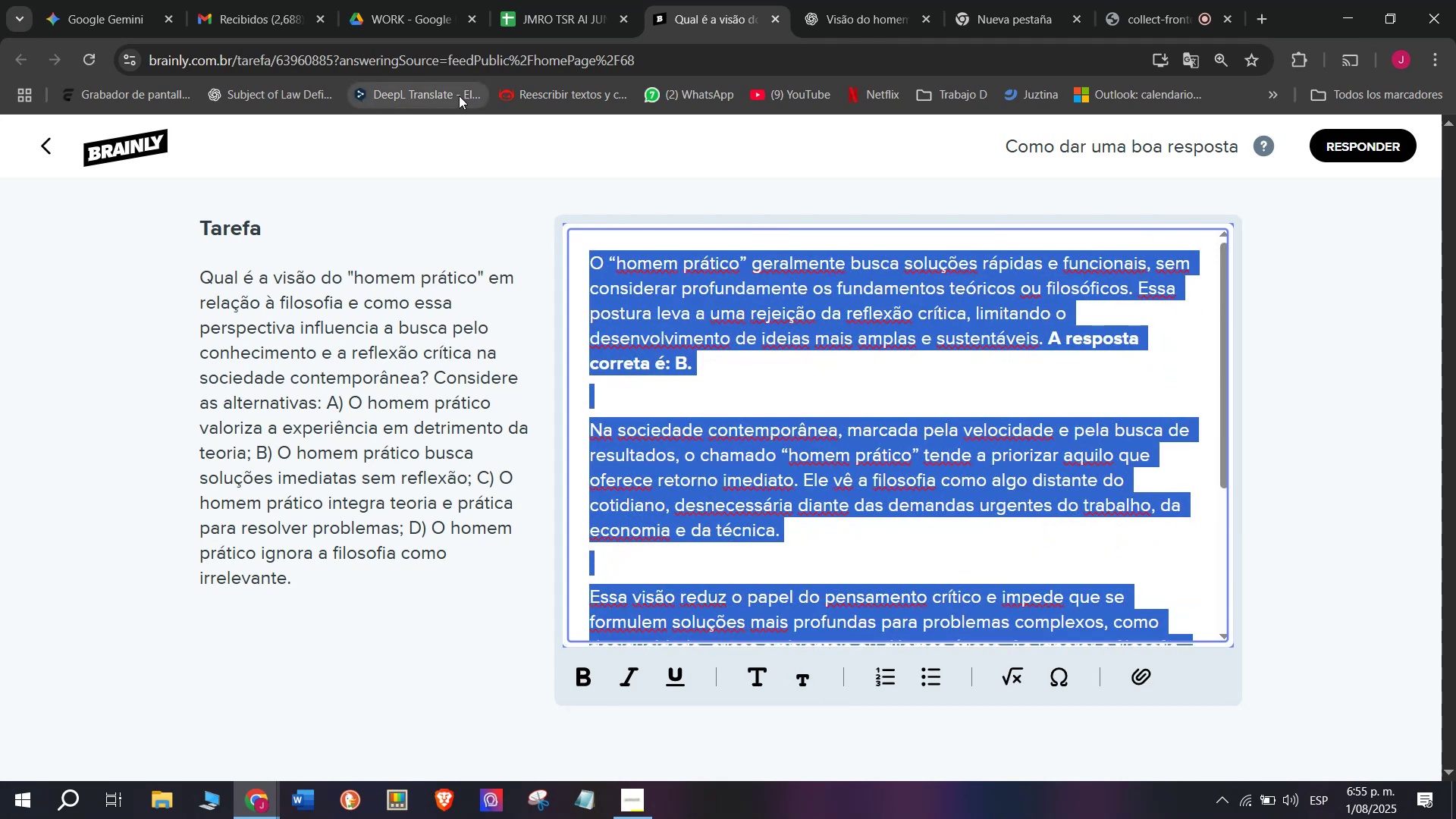 
key(Control+ControlLeft)
 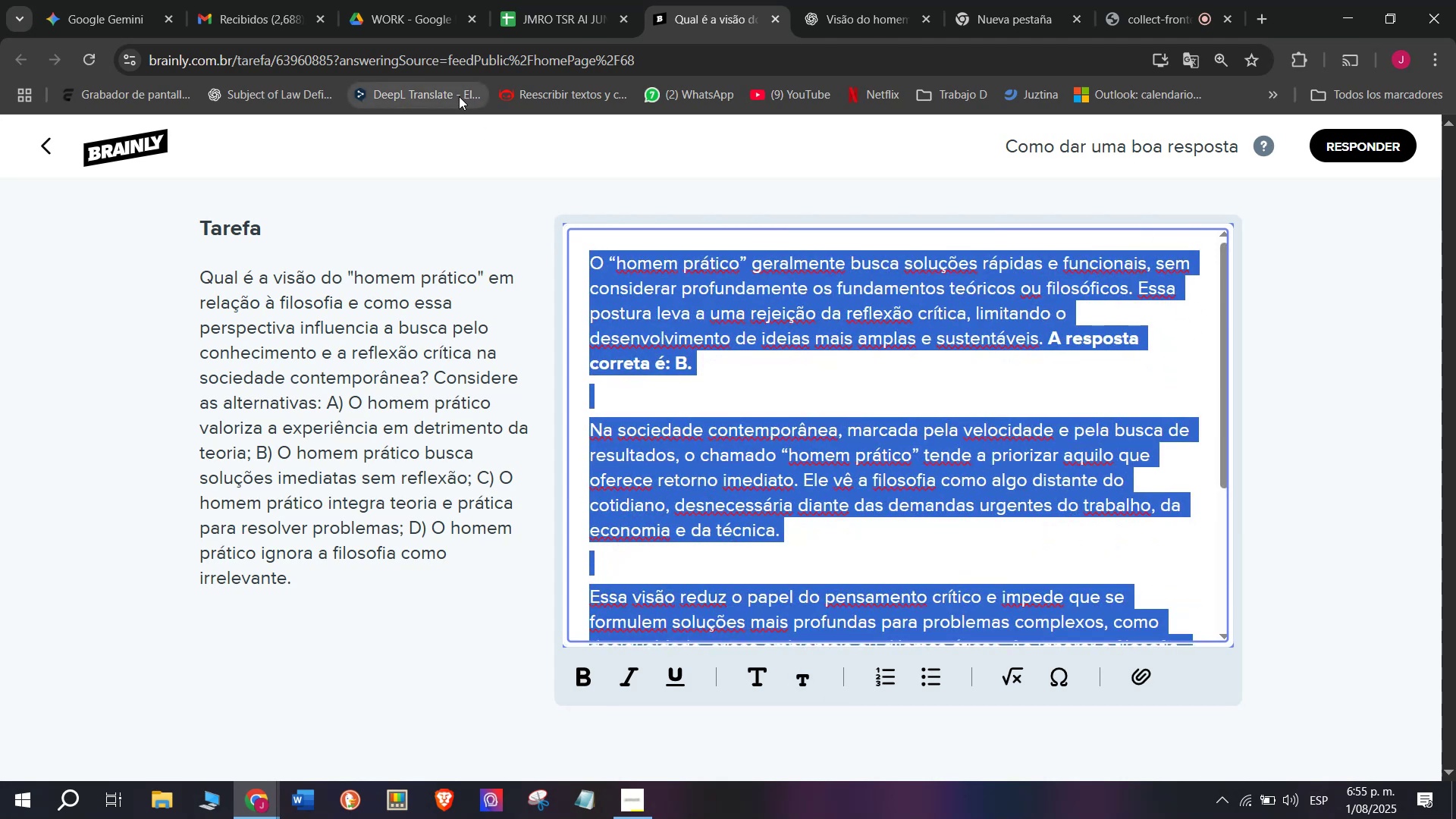 
key(Control+C)
 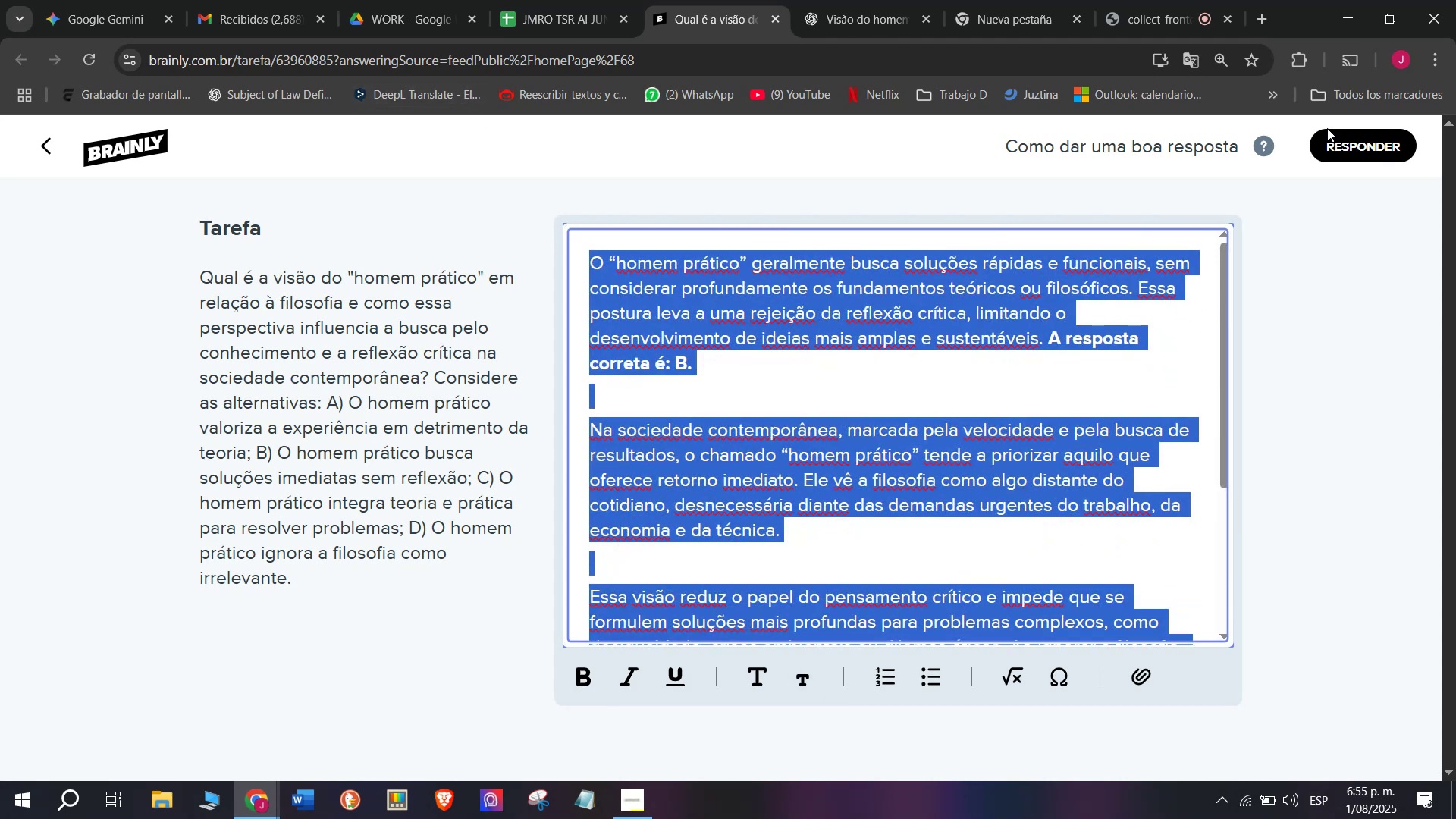 
left_click([1338, 143])
 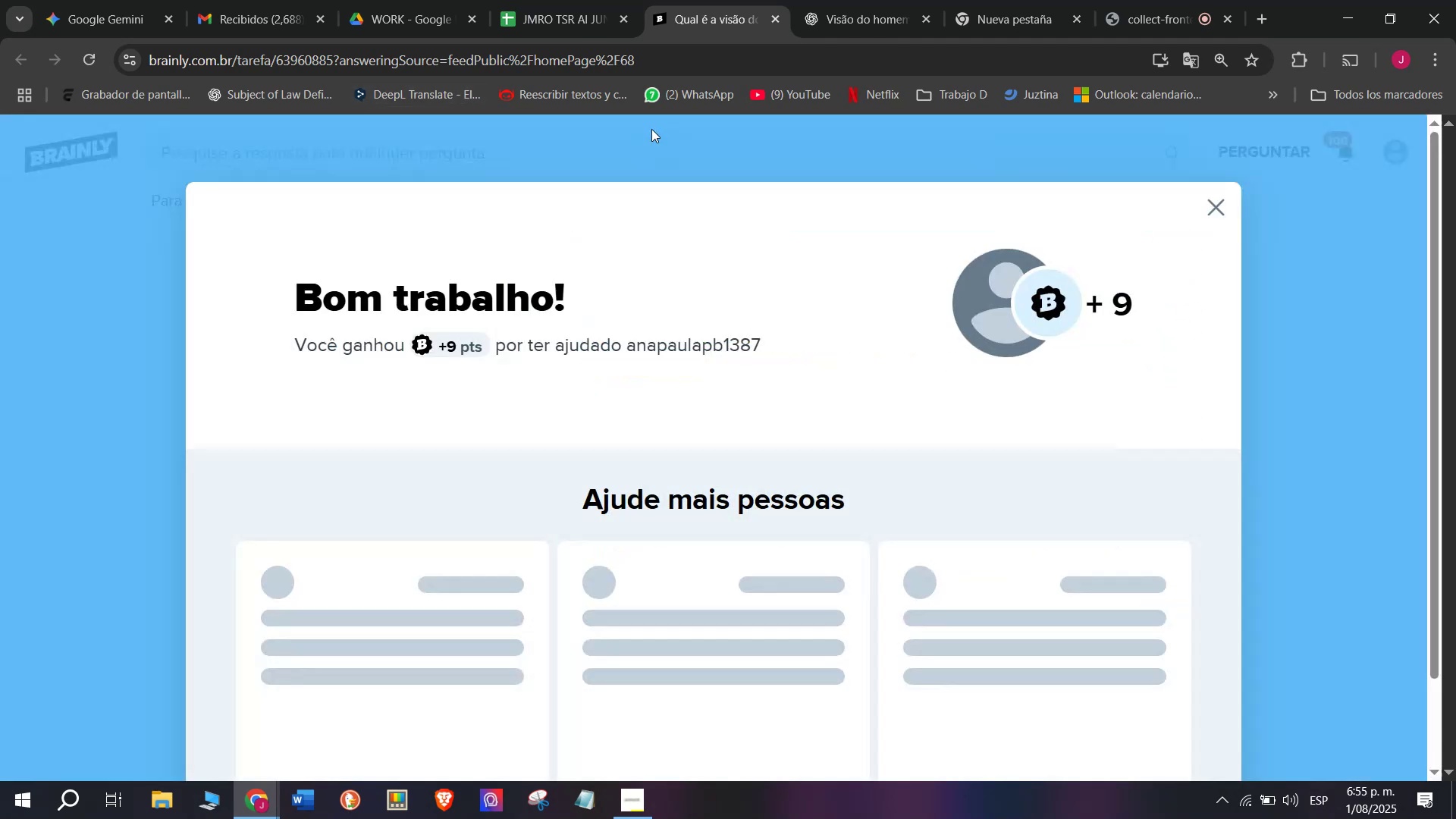 
left_click([545, 0])
 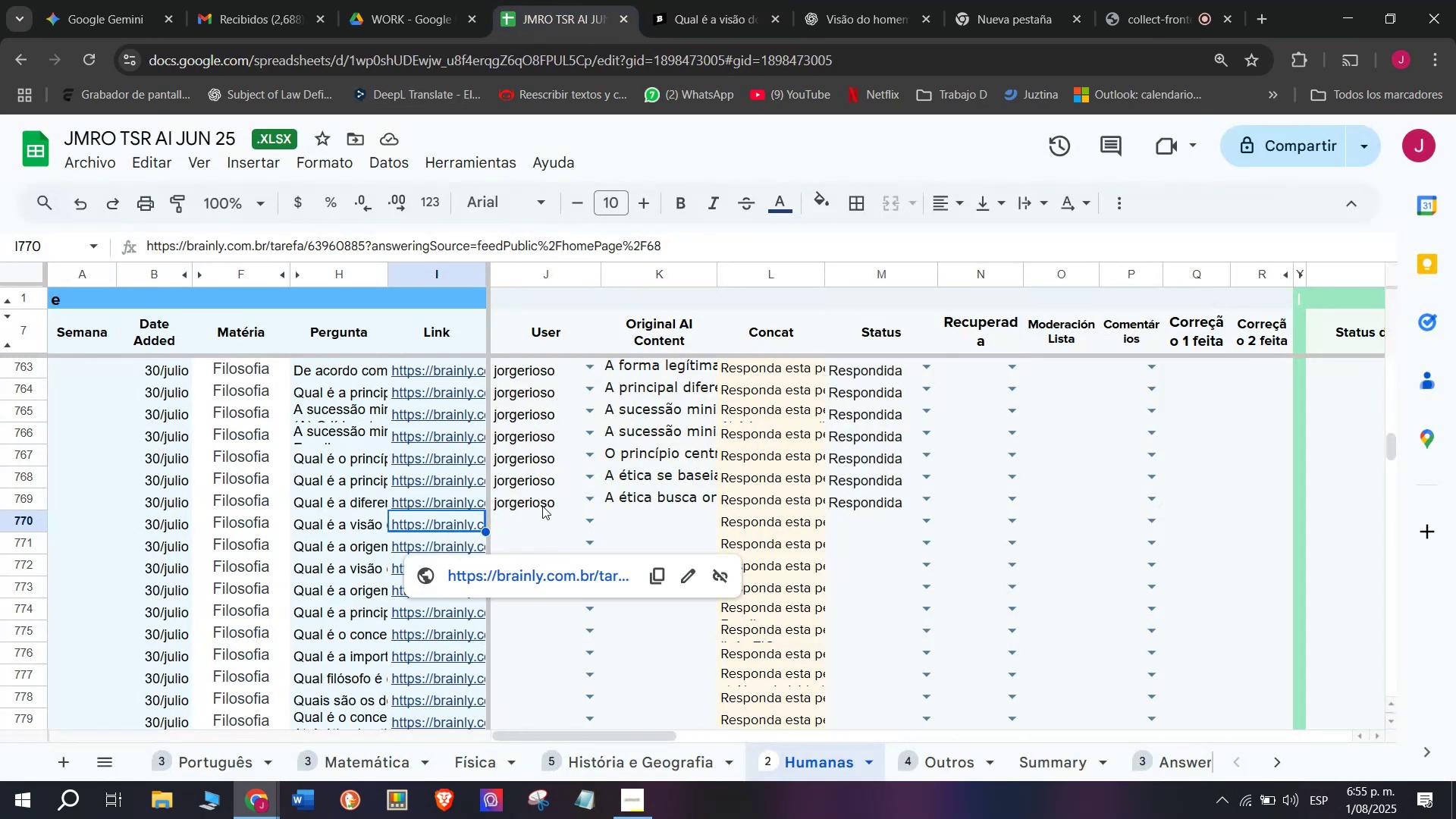 
left_click([531, 520])
 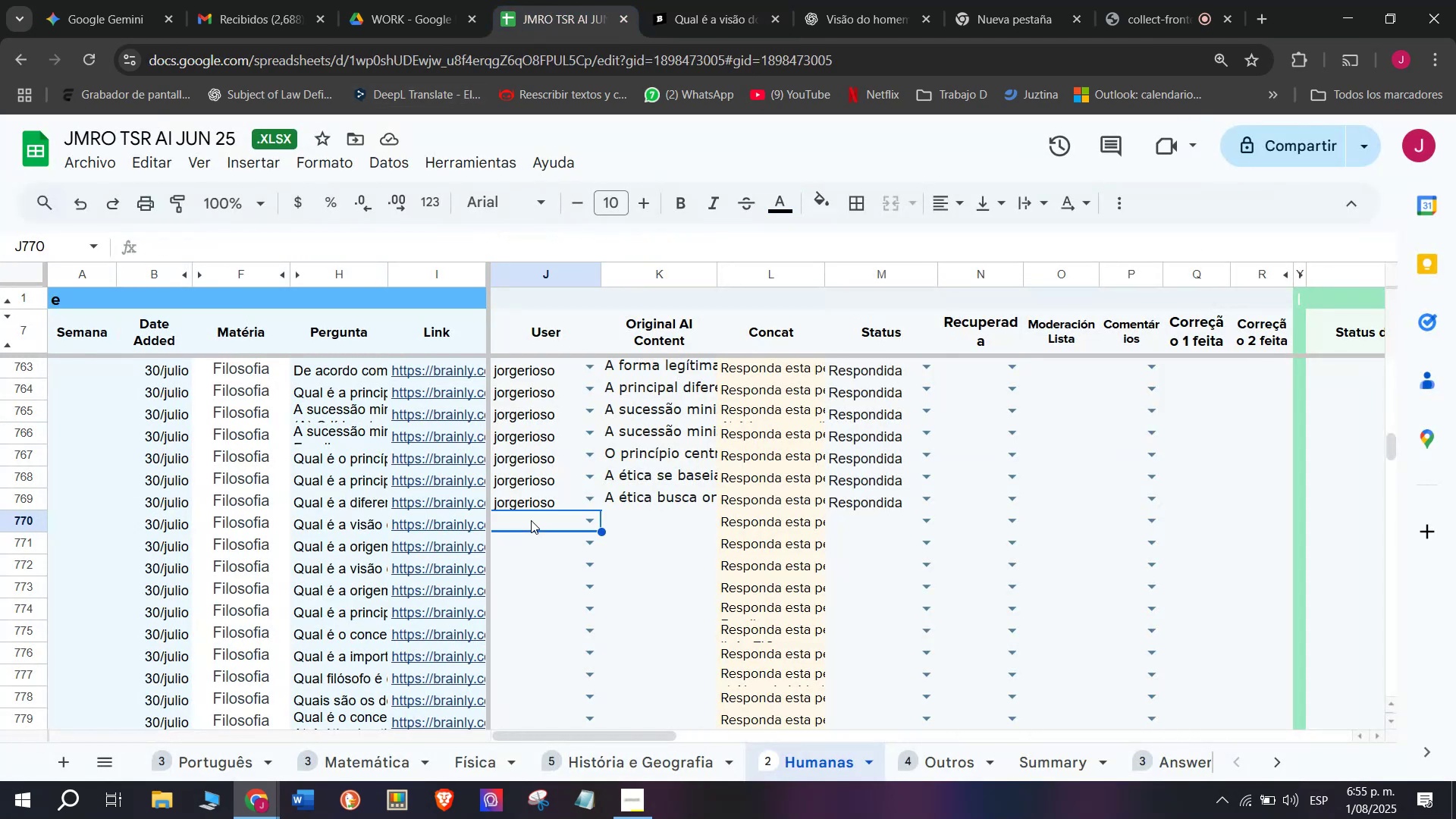 
key(J)
 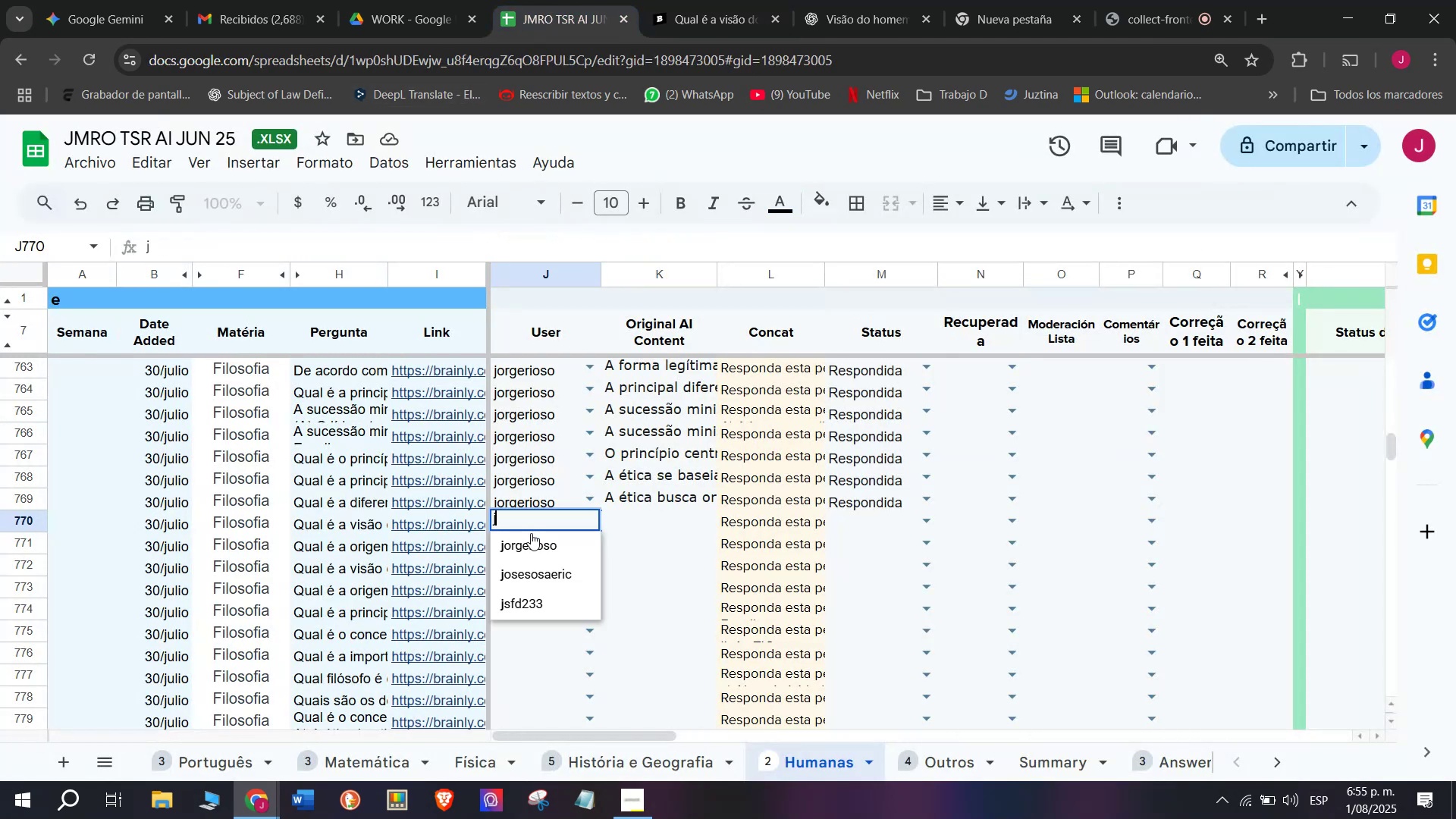 
left_click([531, 533])
 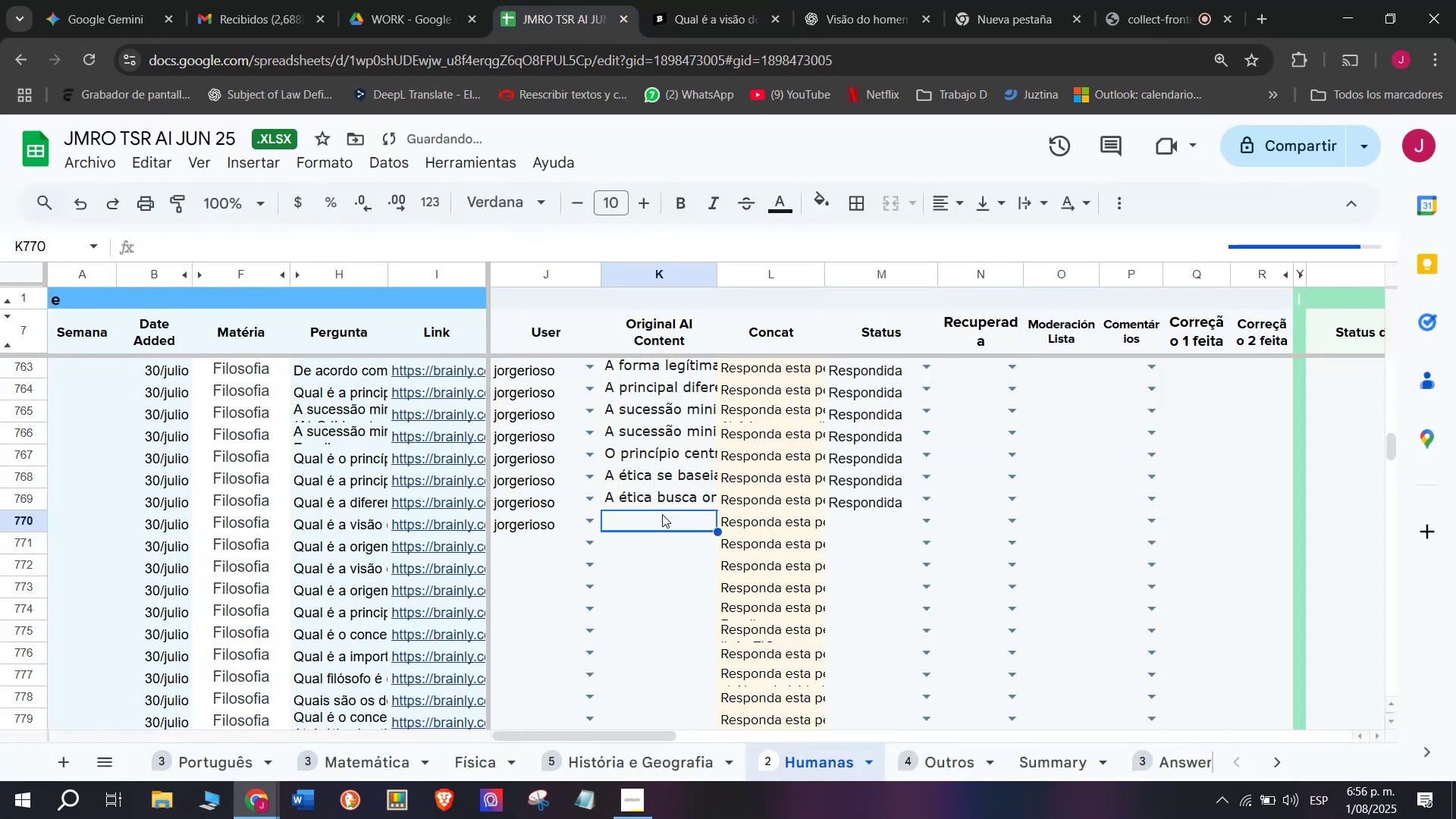 
double_click([654, 522])
 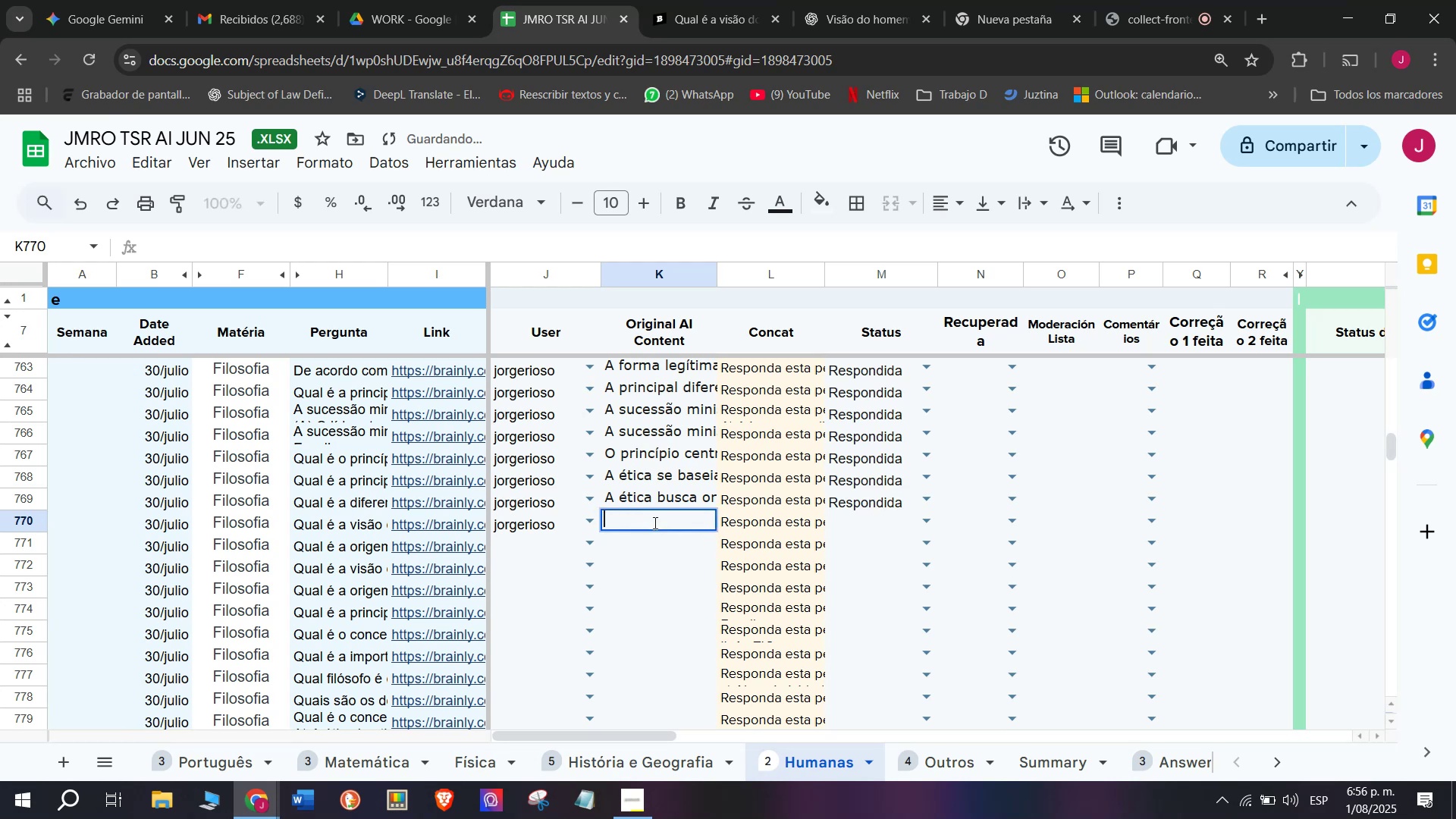 
key(Control+V)
 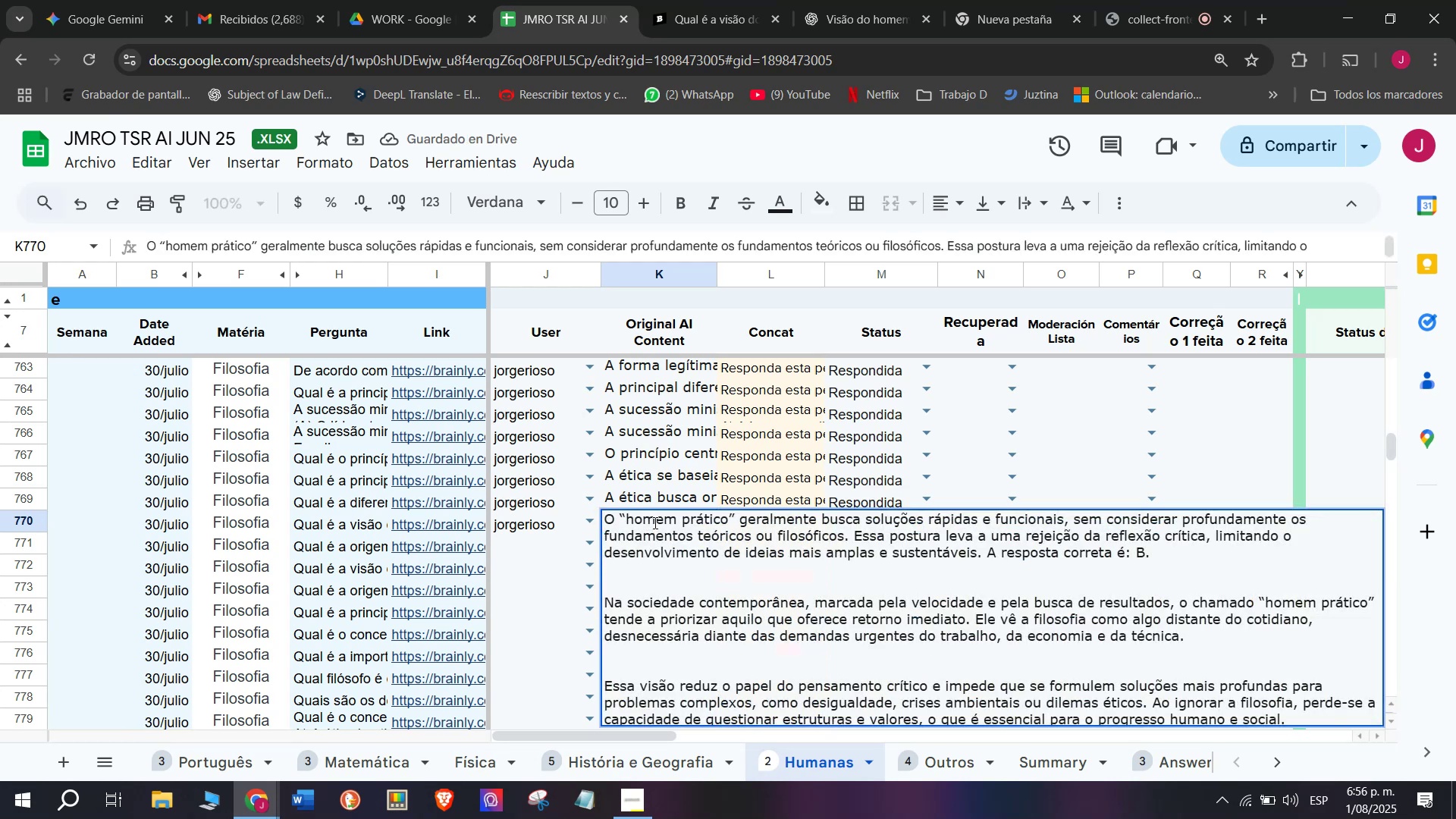 
key(Enter)
 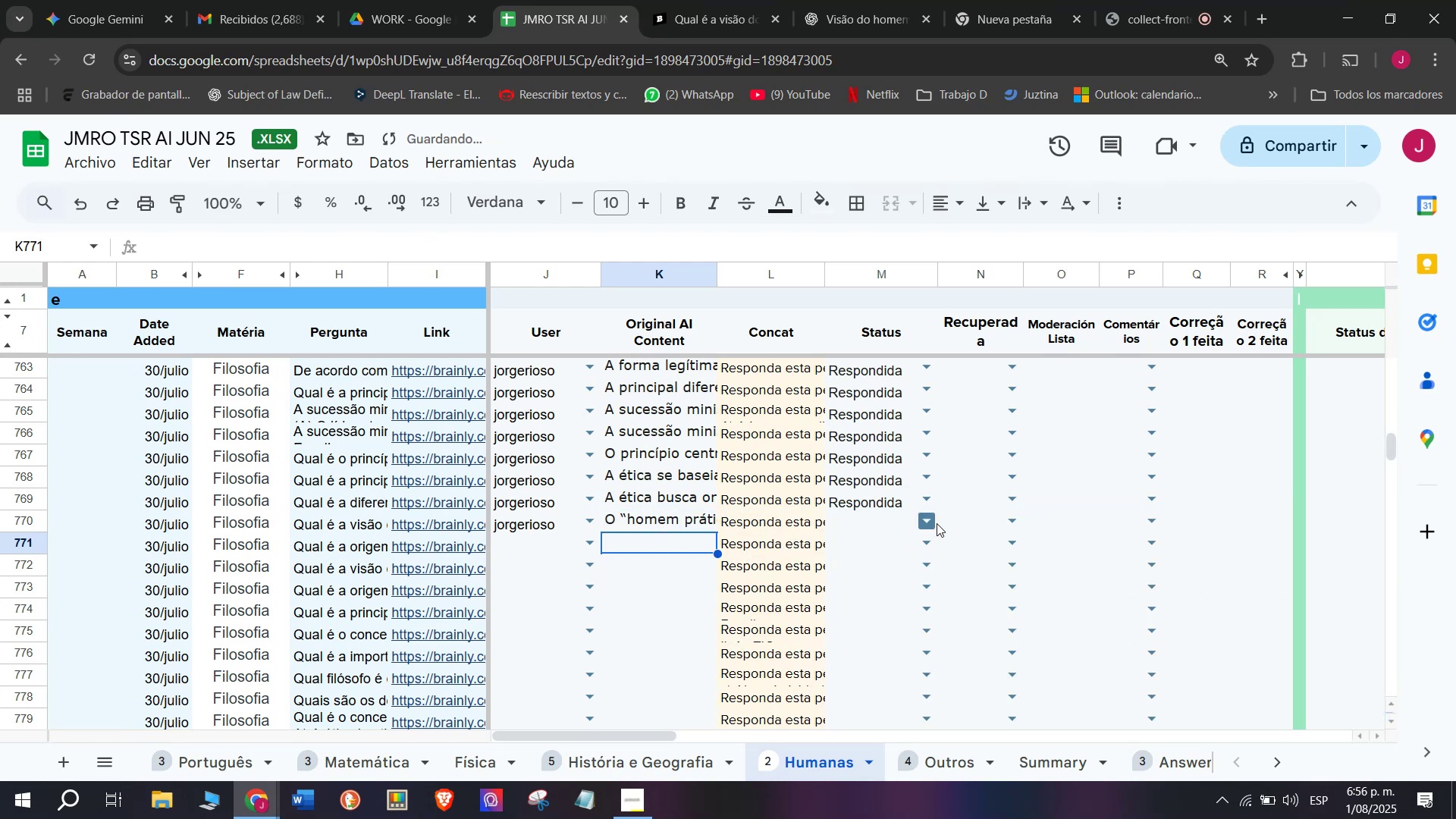 
left_click([891, 566])
 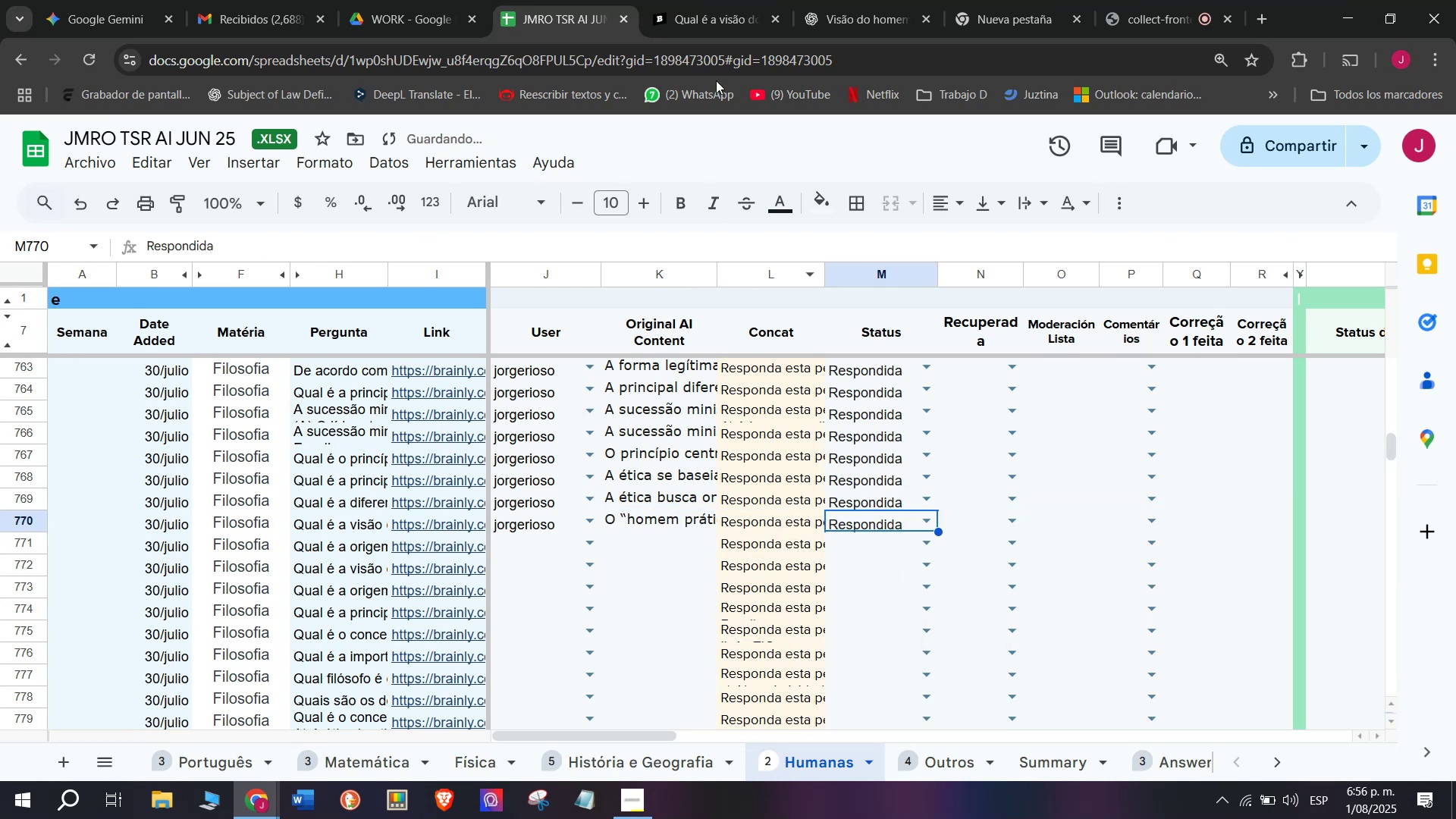 
left_click([697, 0])
 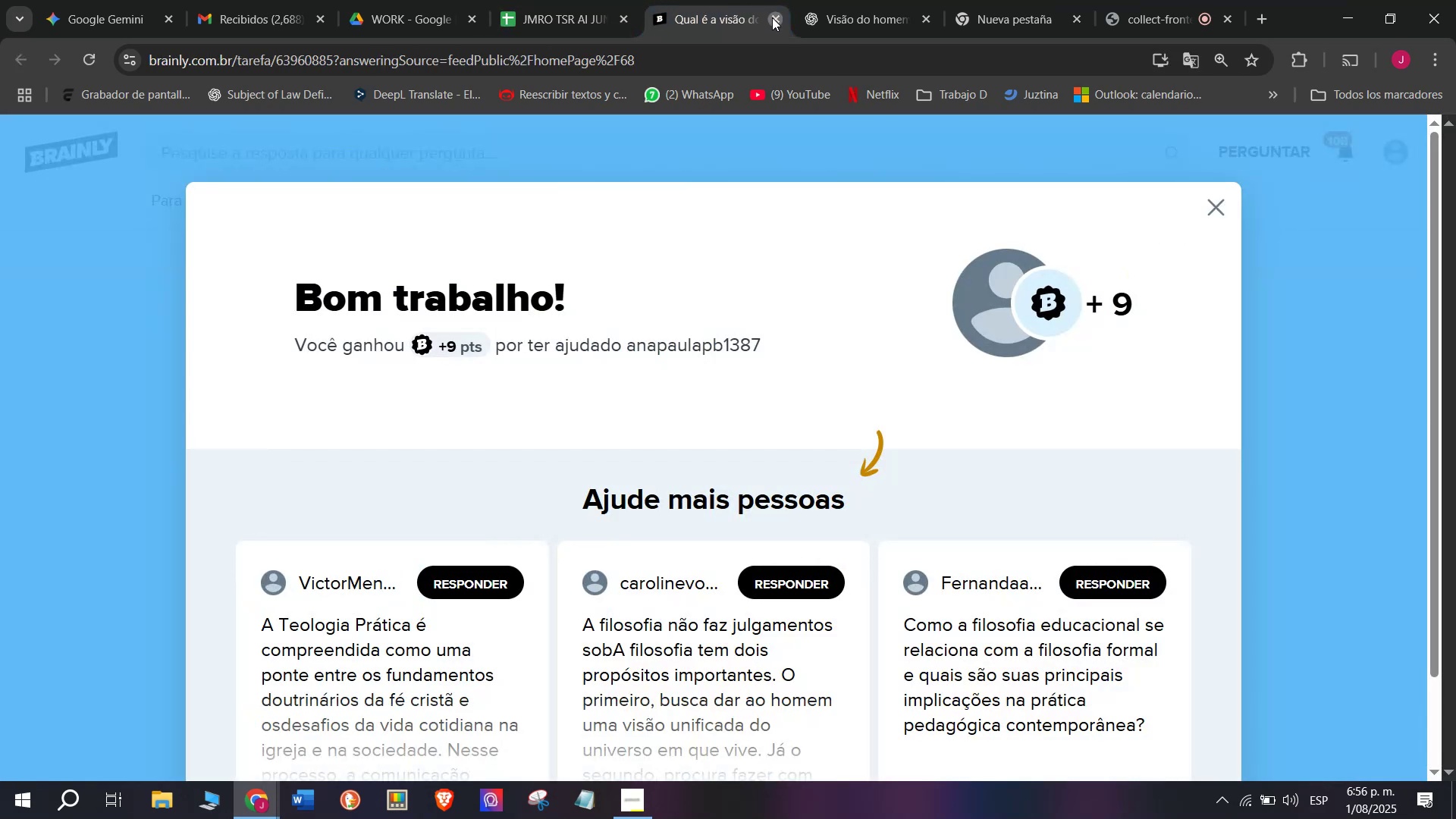 
double_click([582, 0])
 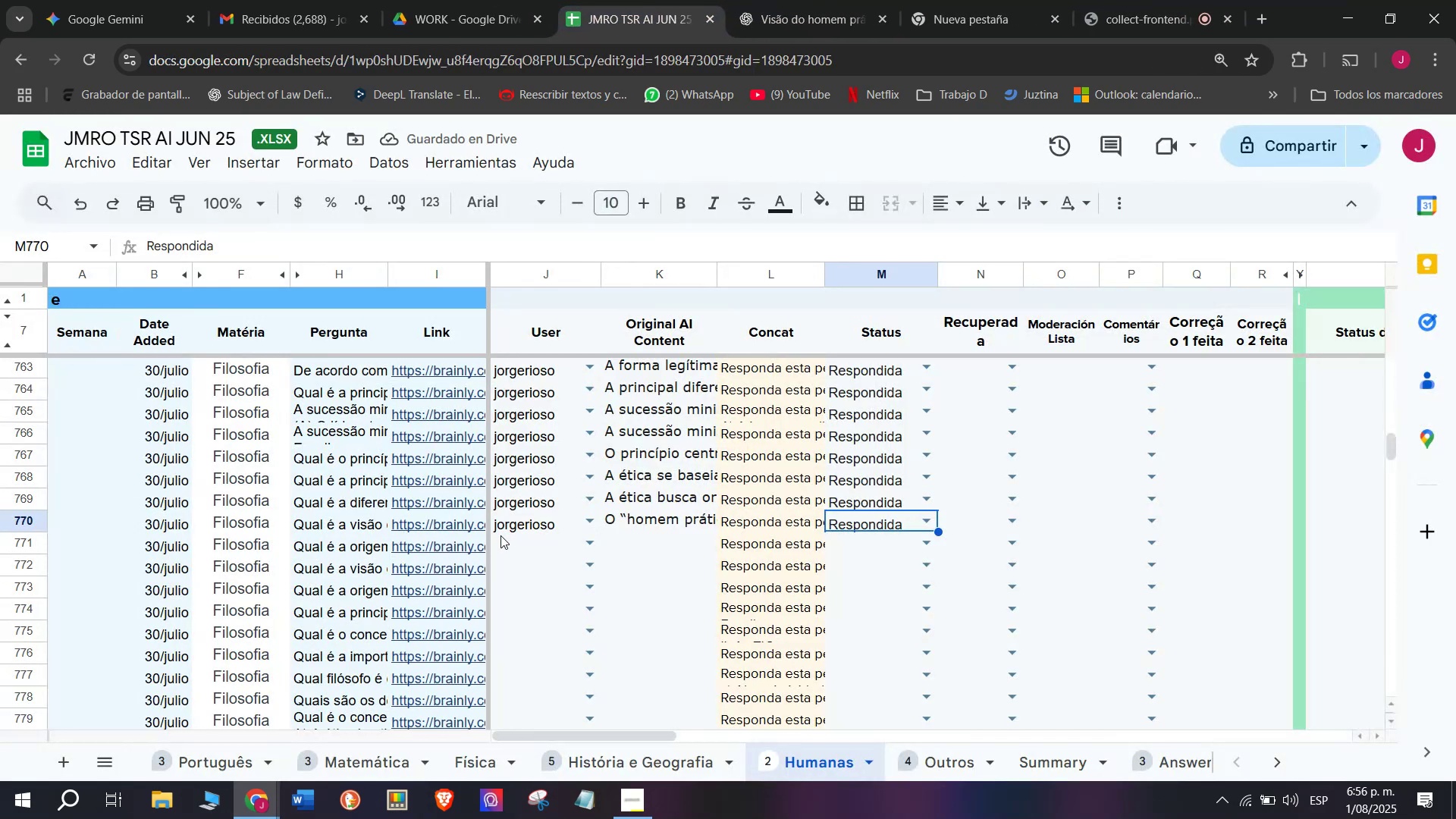 
left_click([501, 541])
 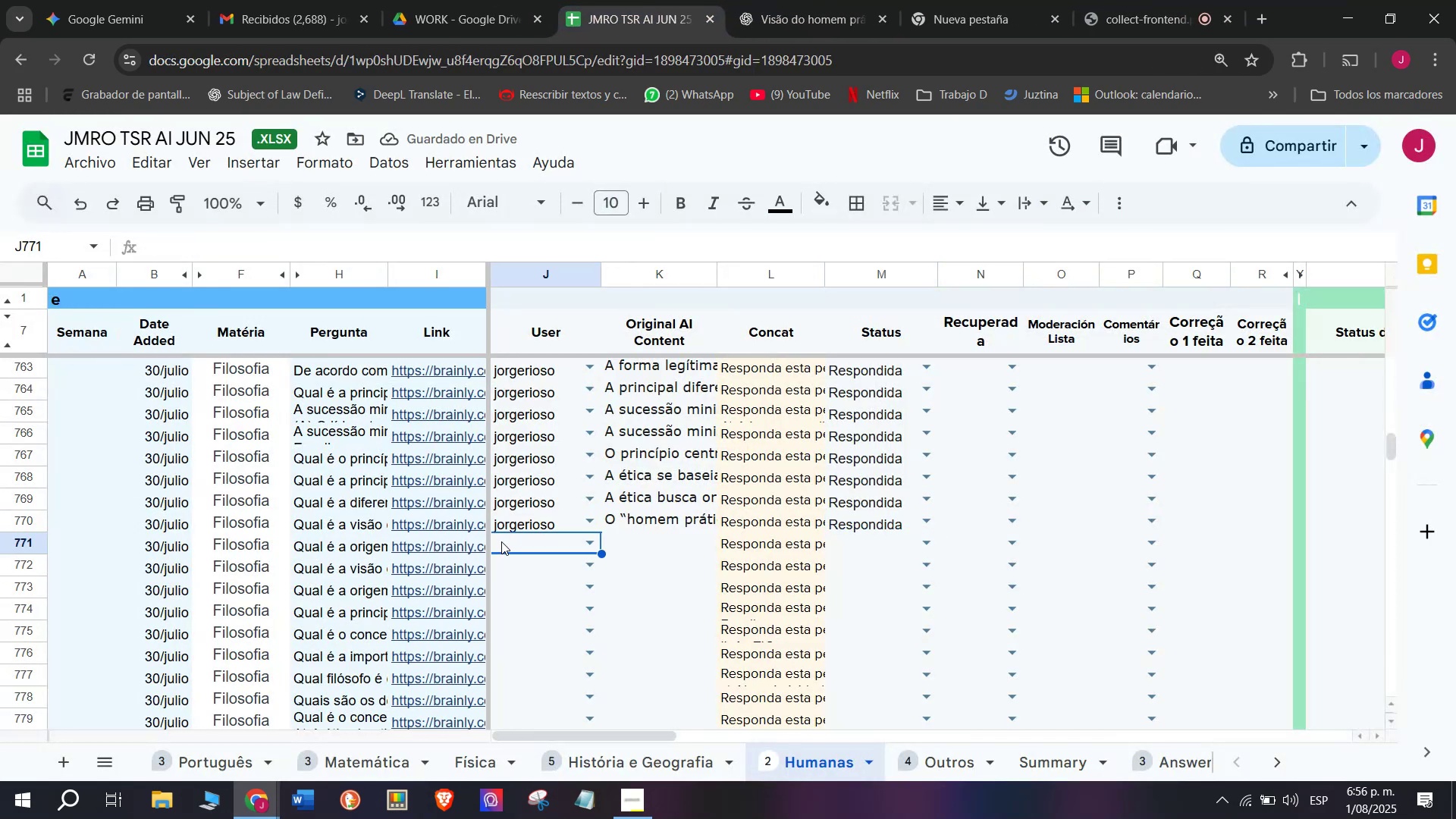 
key(J)
 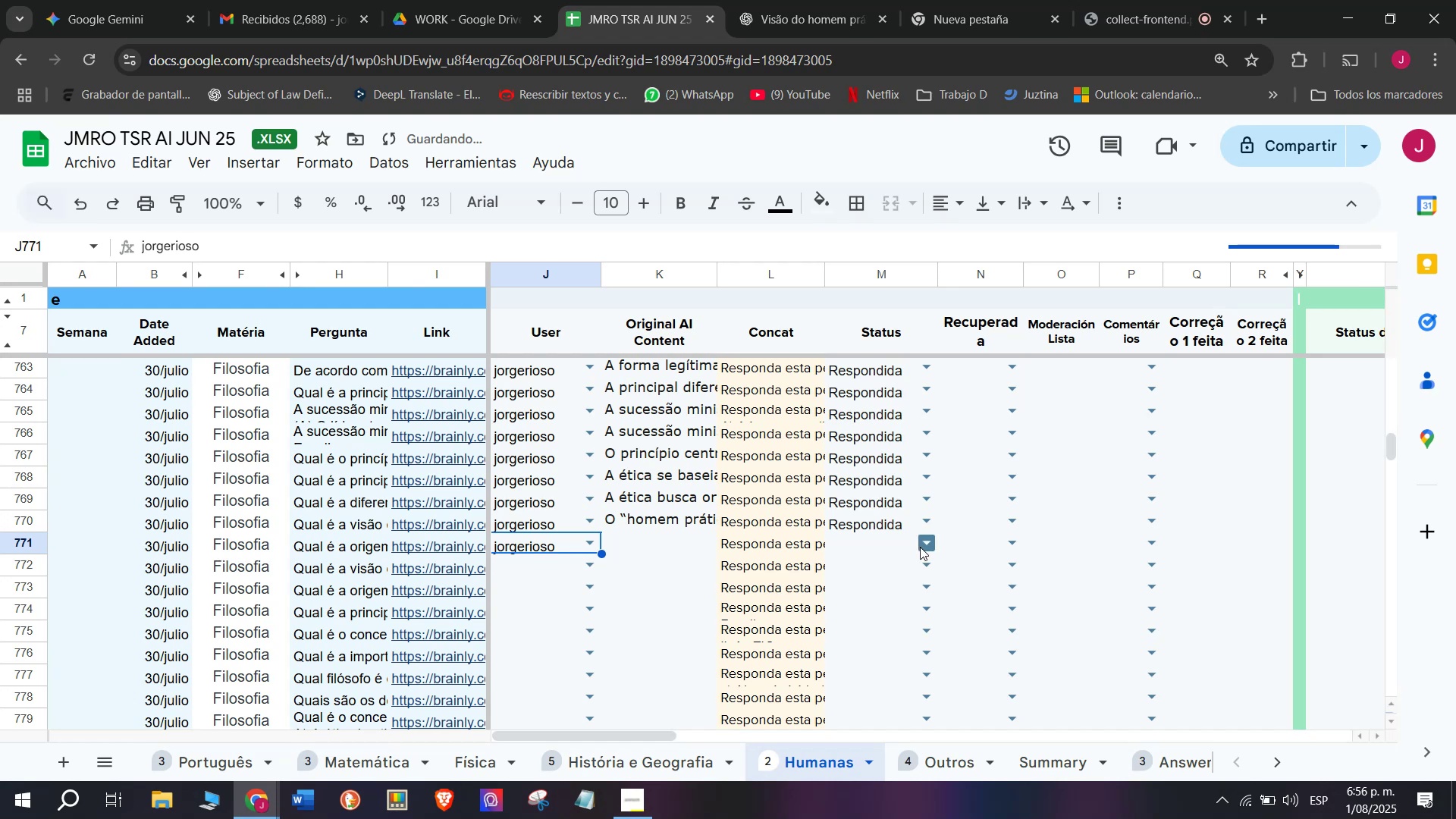 
left_click([895, 568])
 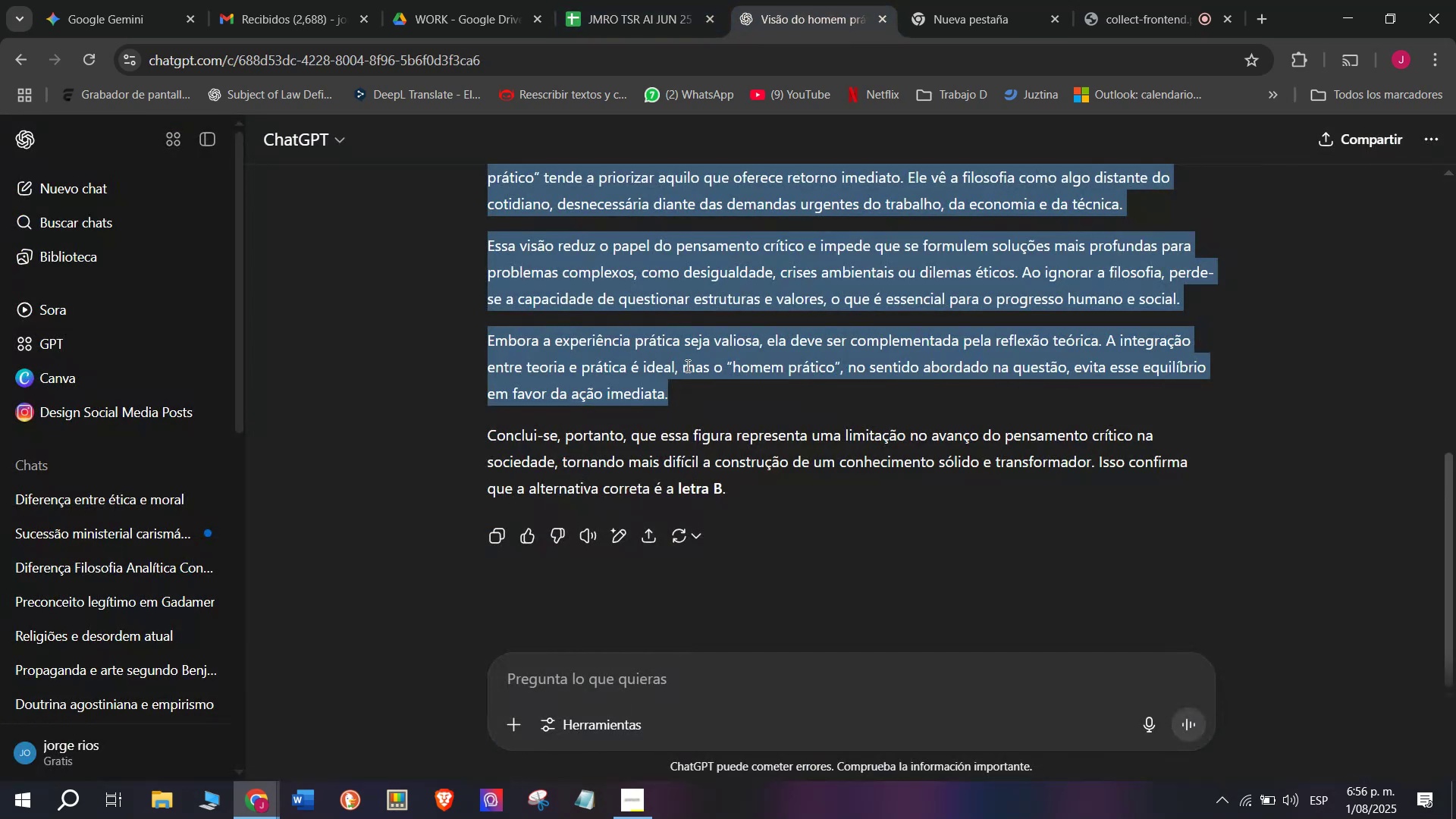 
scroll: coordinate [668, 467], scroll_direction: up, amount: 2.0
 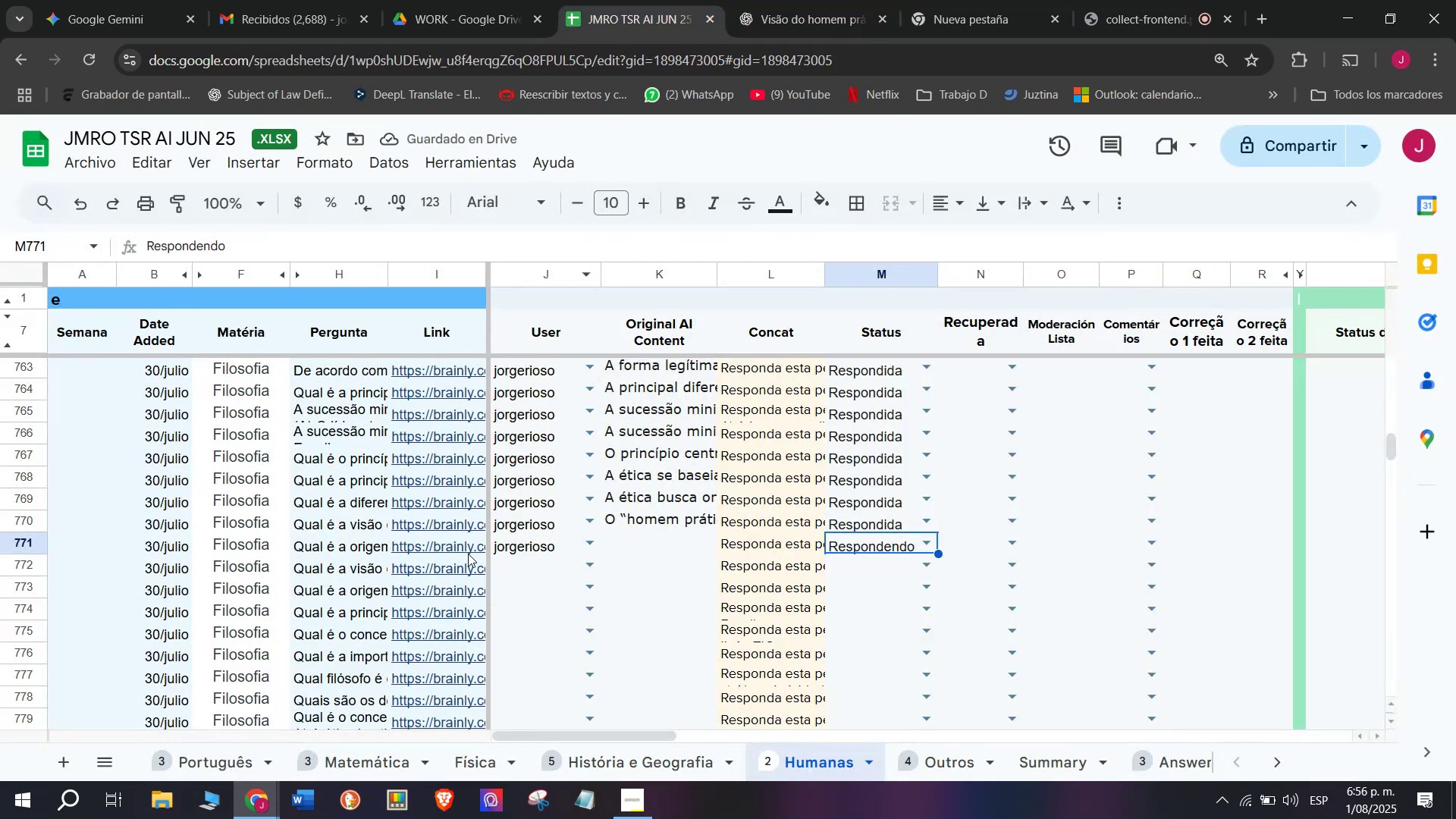 
left_click([466, 576])
 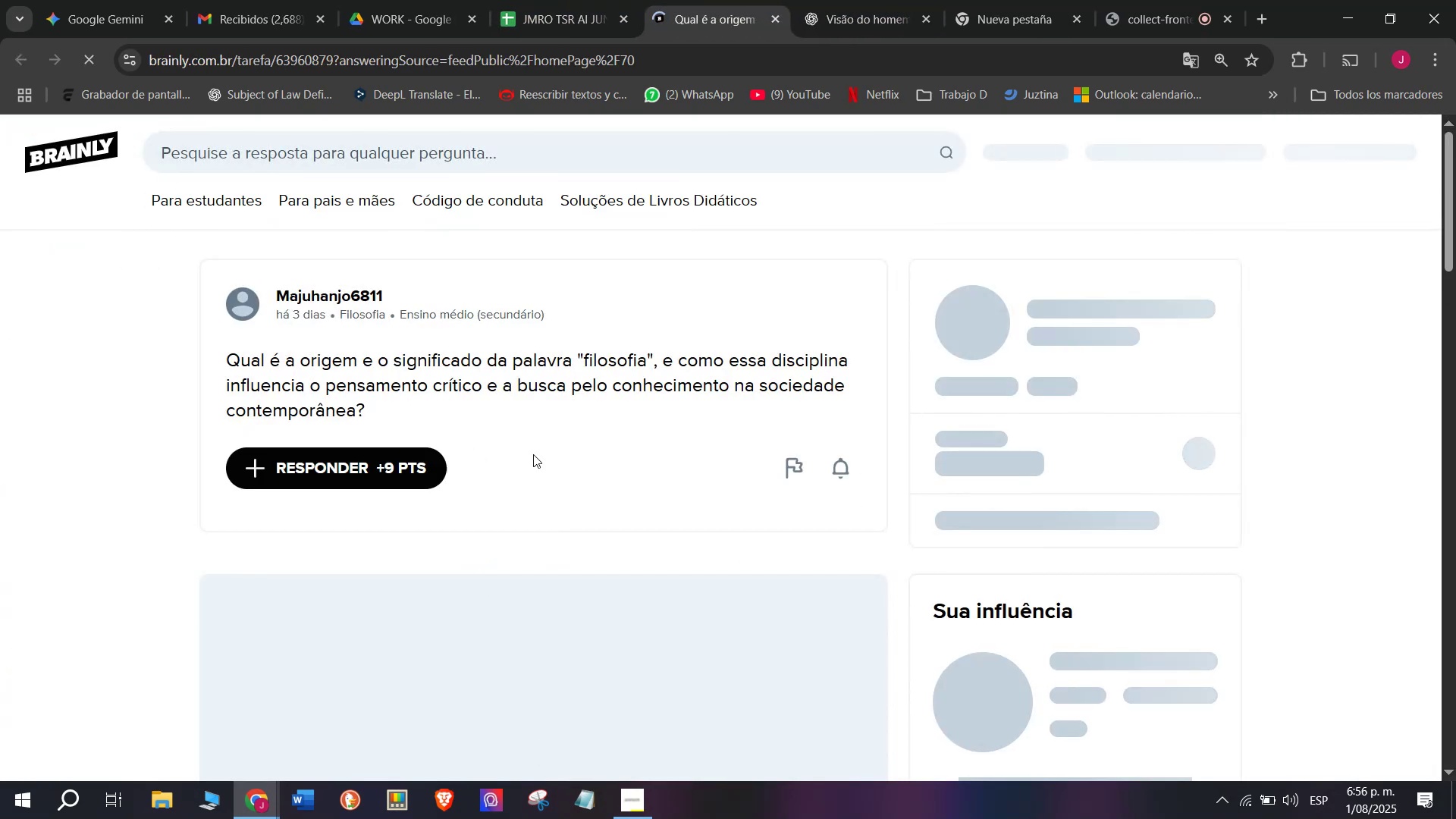 
left_click_drag(start_coordinate=[388, 414], to_coordinate=[196, 362])
 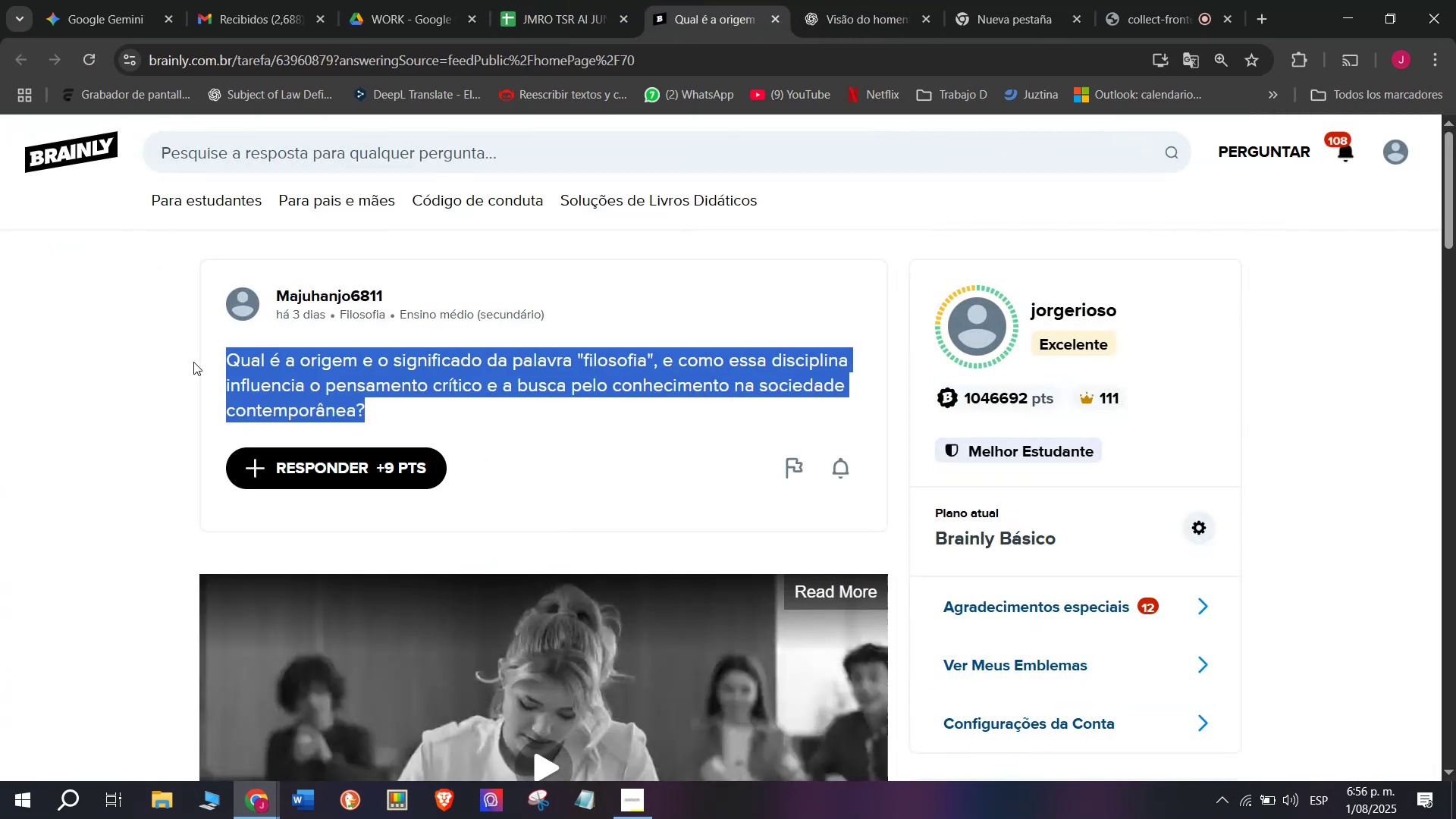 
key(Control+C)
 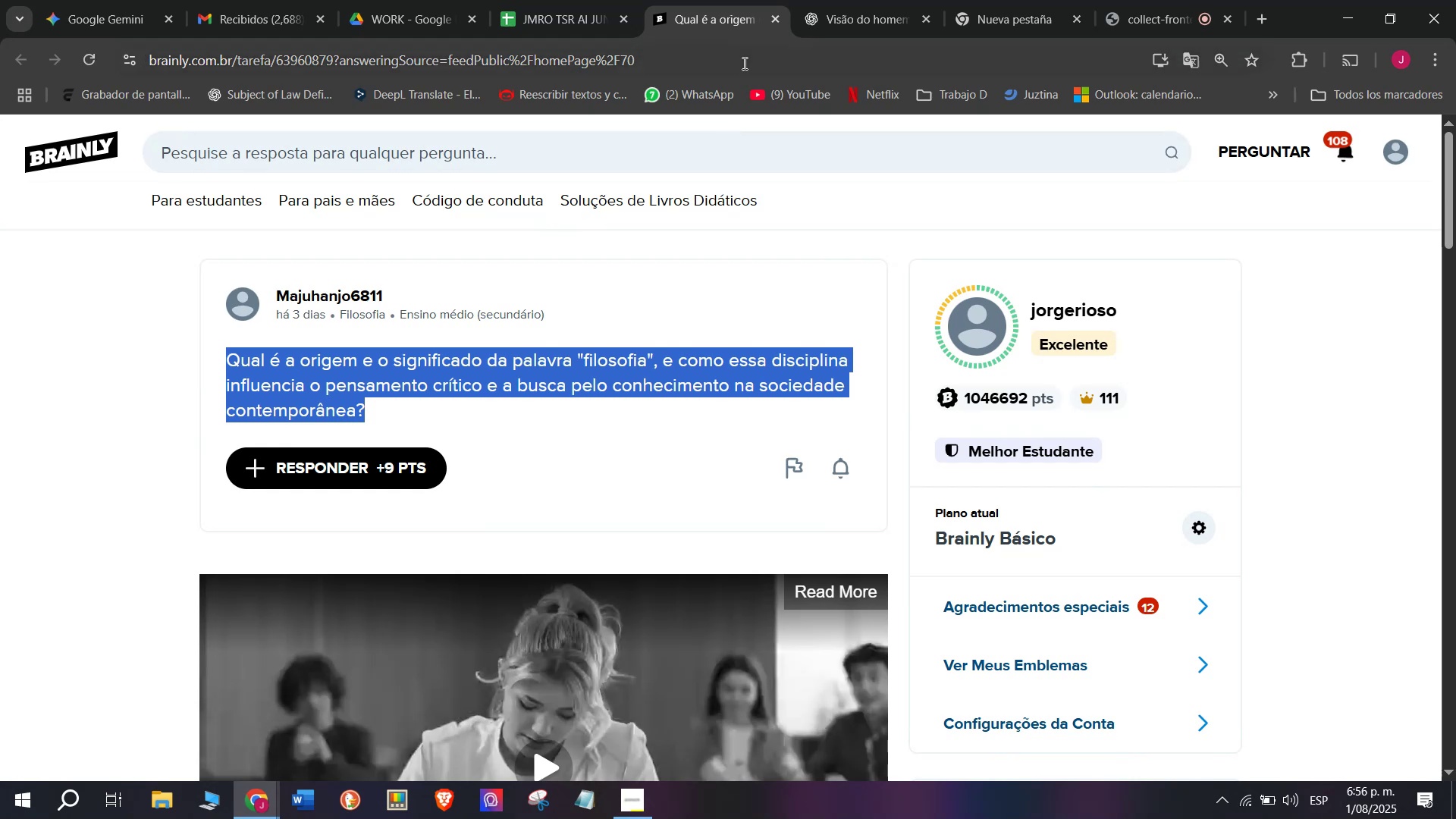 
left_click([858, 0])
 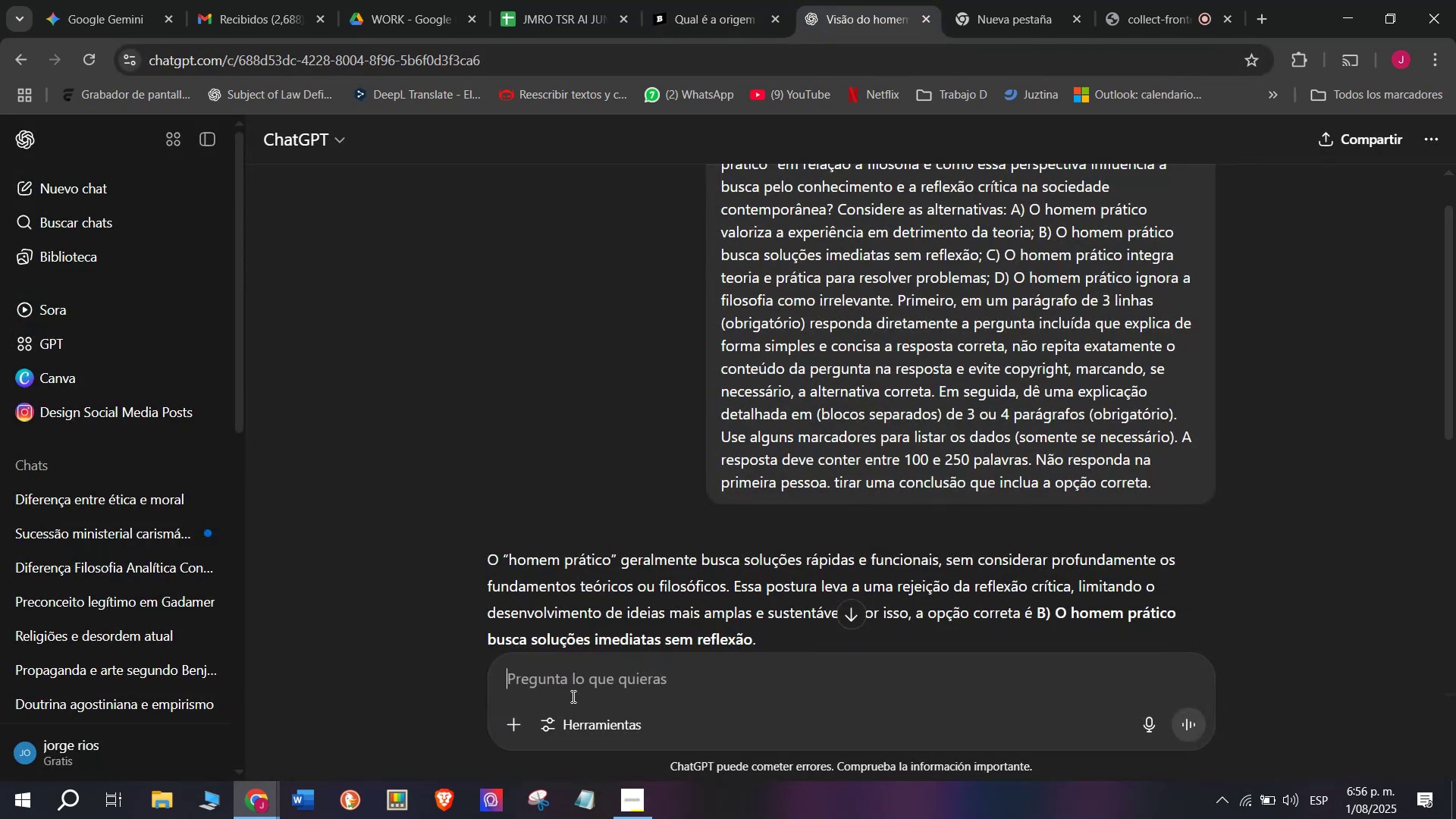 
key(Meta+MetaLeft)
 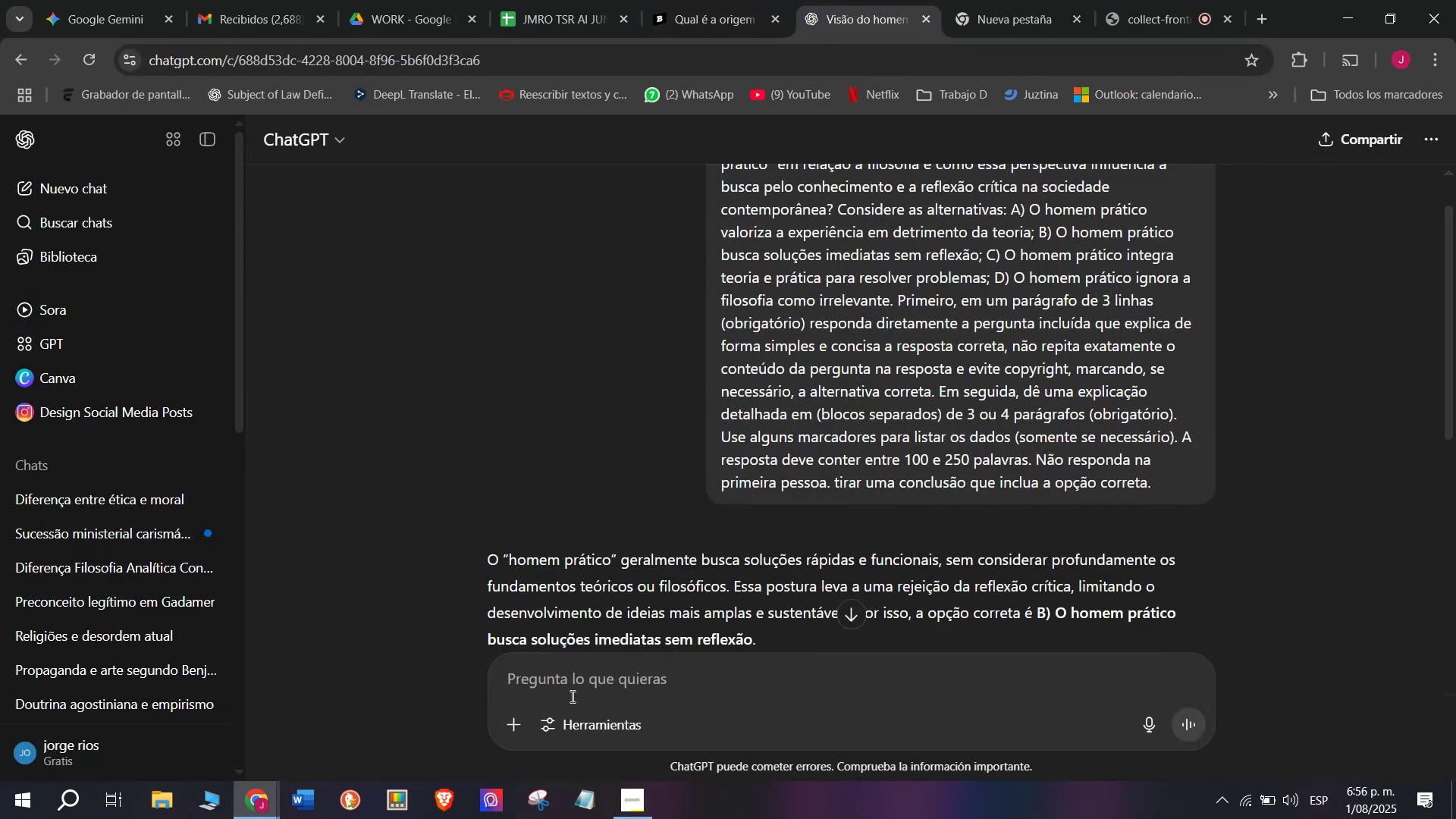 
key(Meta+V)
 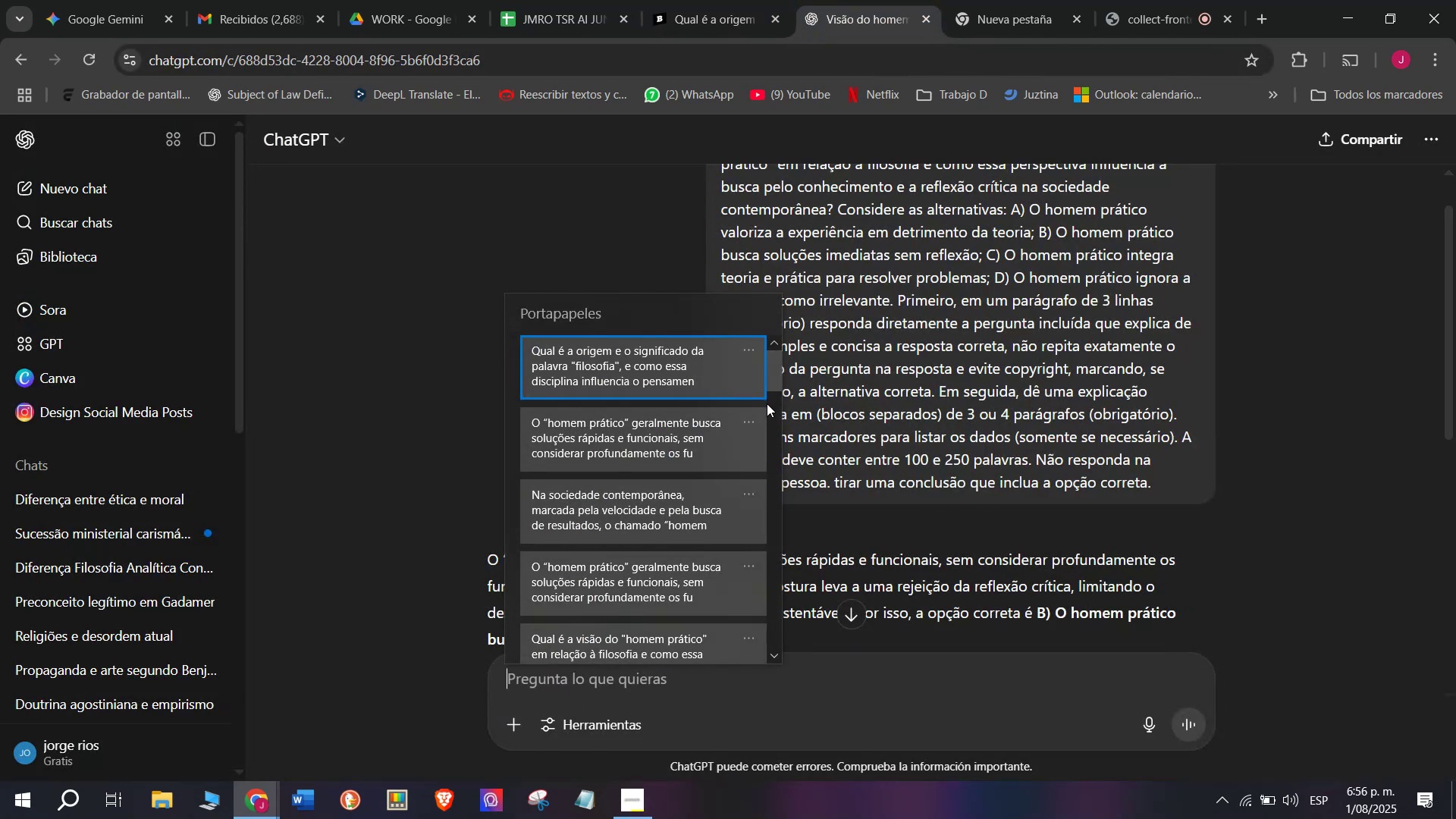 
wait(5.04)
 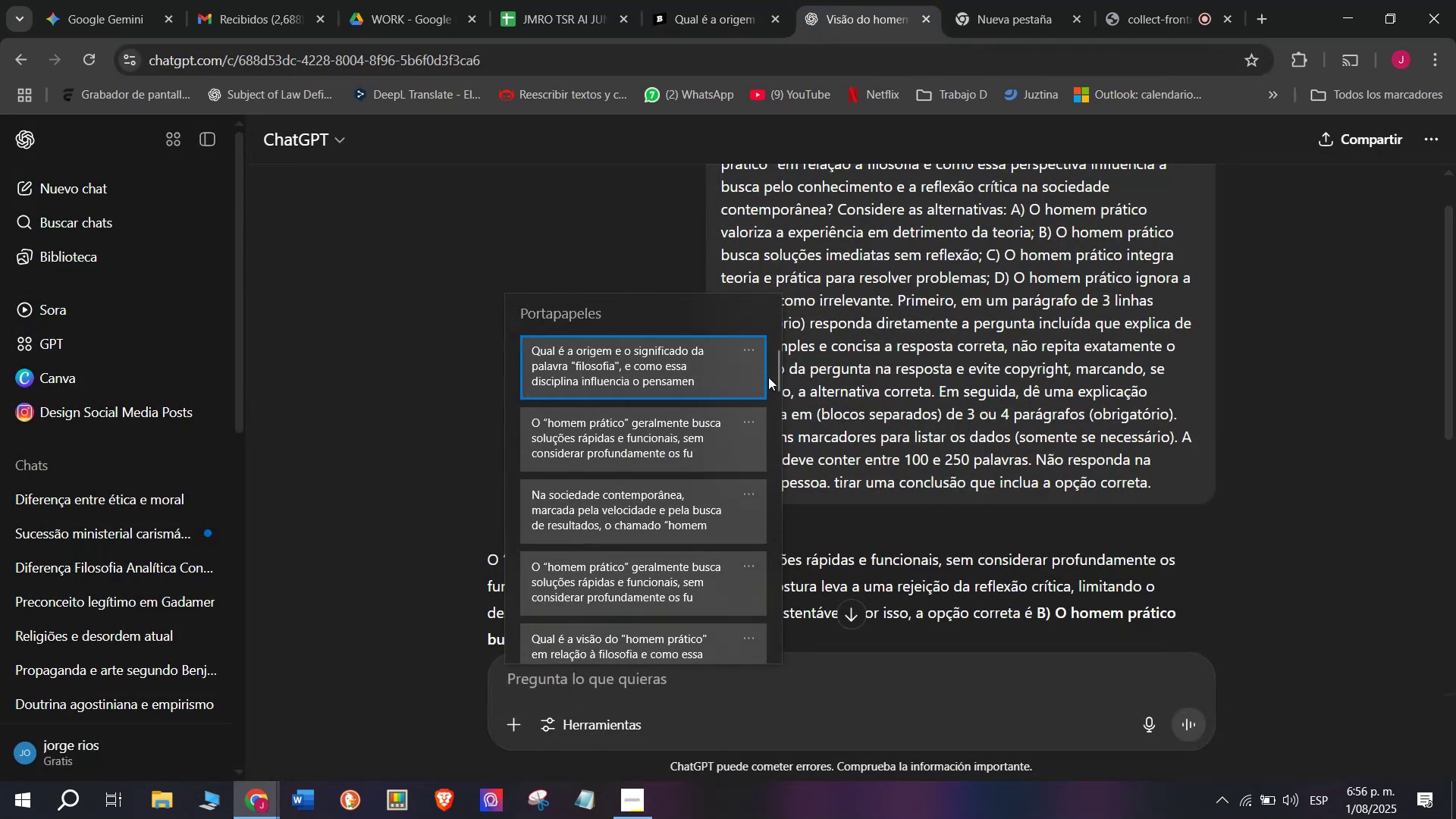 
left_click_drag(start_coordinate=[773, 378], to_coordinate=[739, 752])
 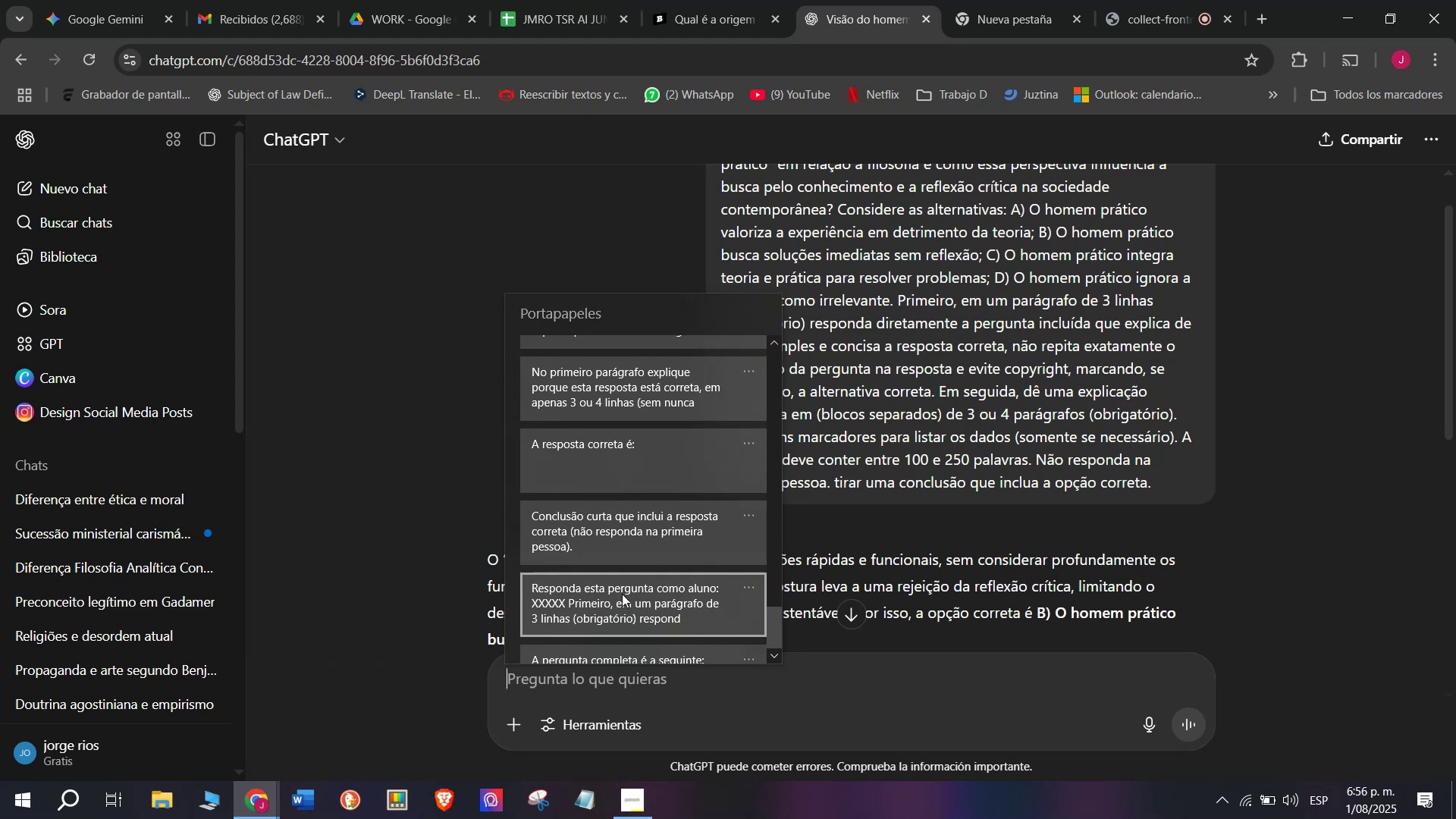 
left_click([625, 617])
 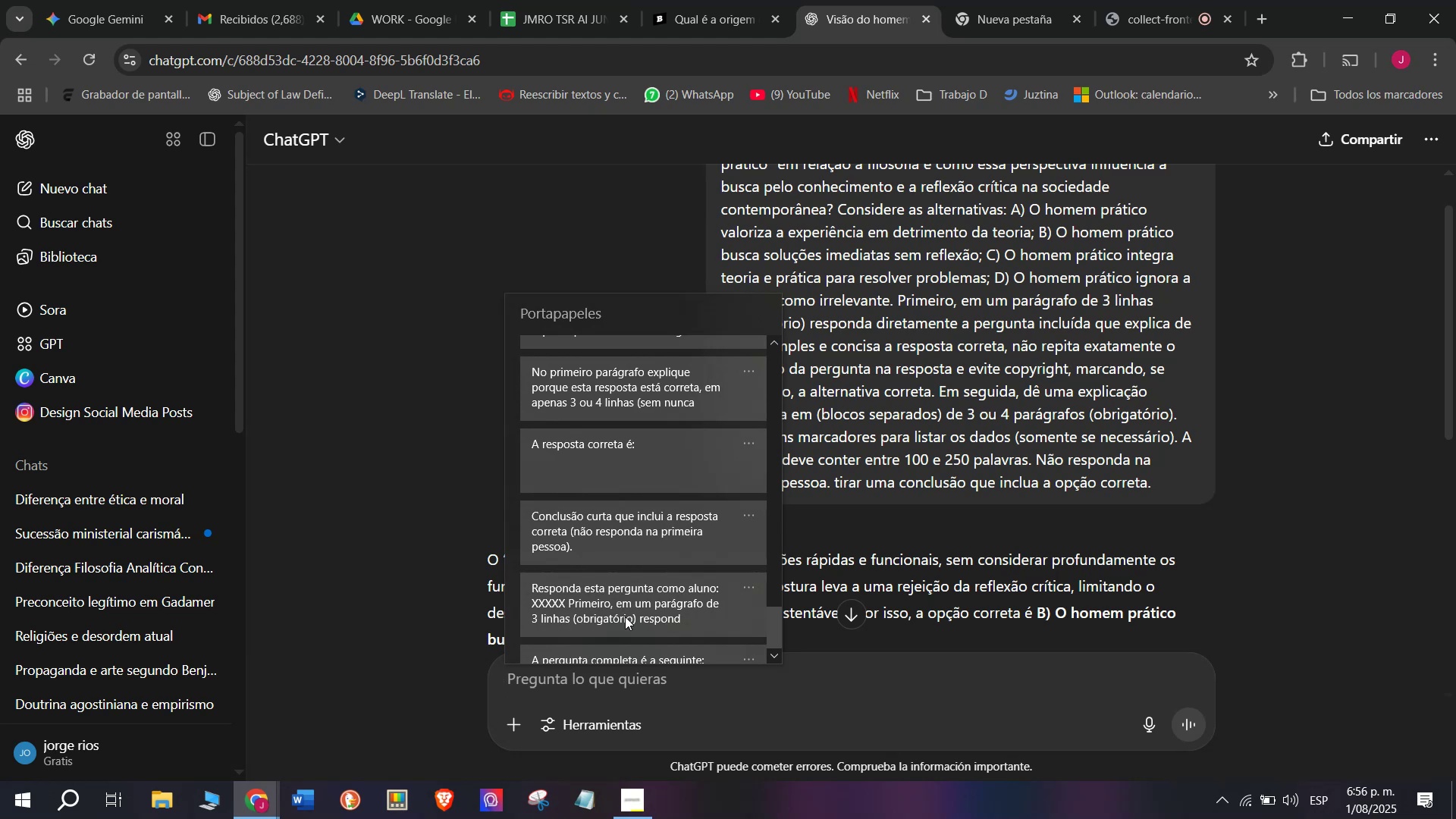 
key(Control+ControlLeft)
 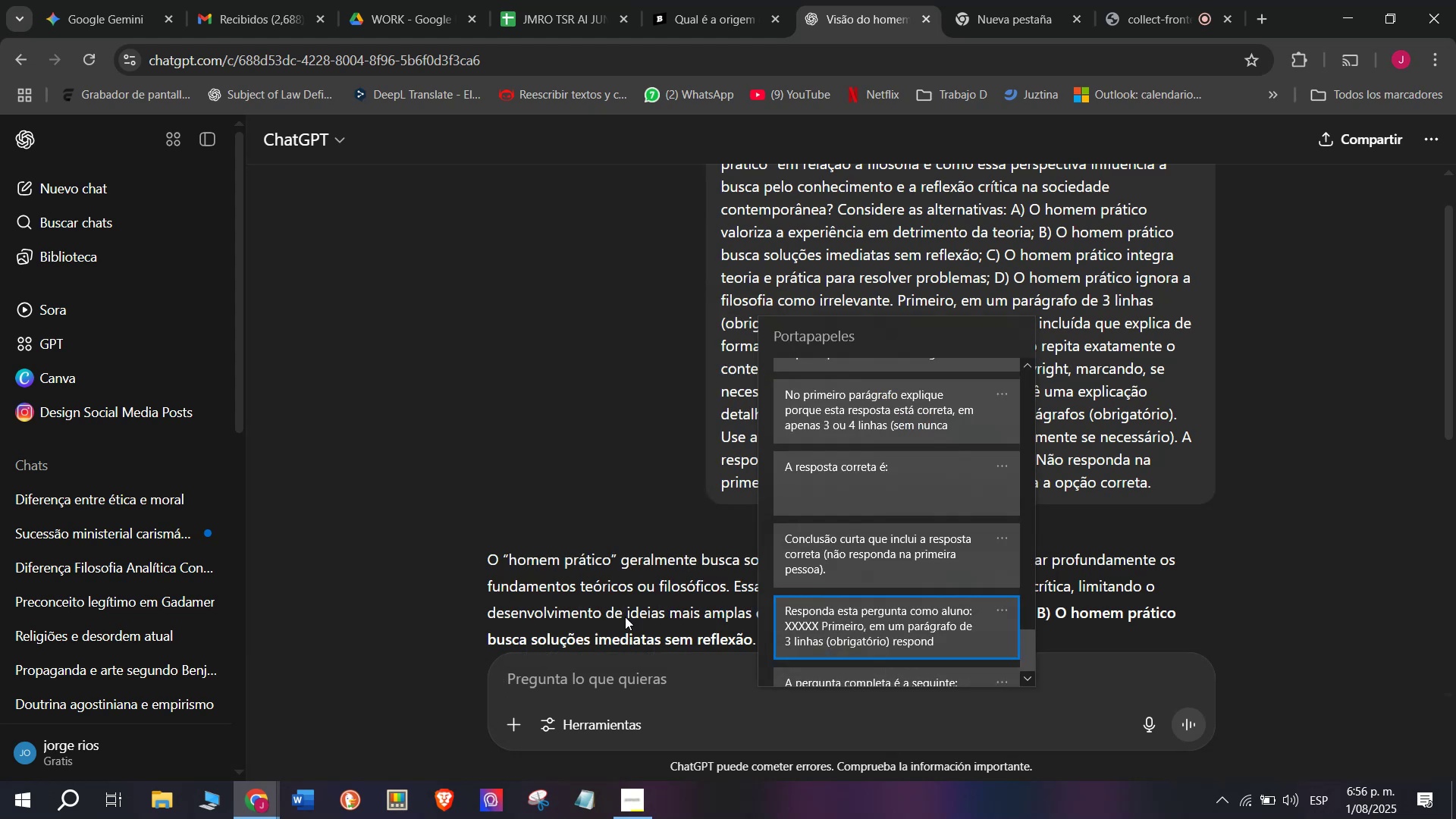 
key(Control+V)
 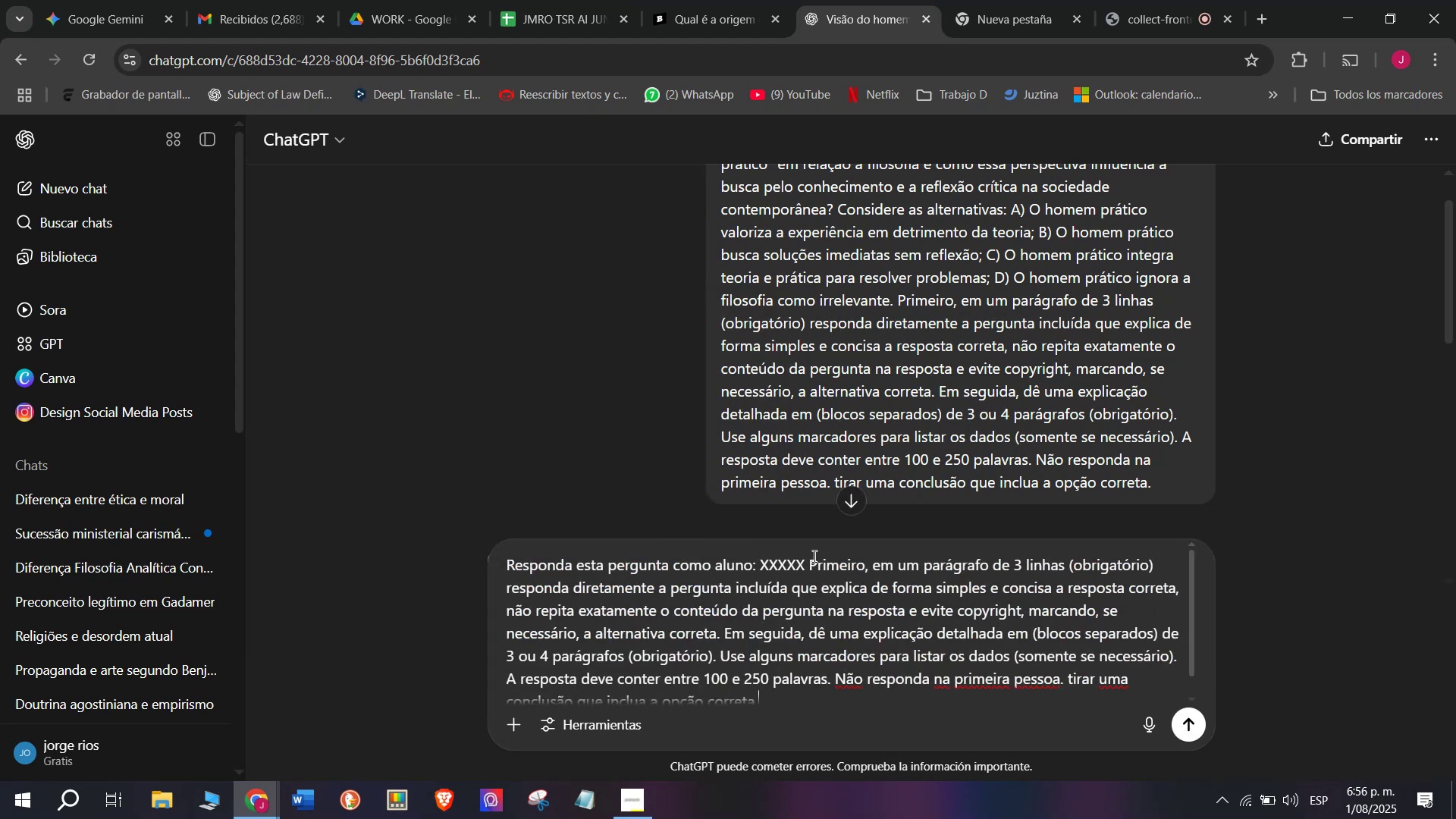 
left_click_drag(start_coordinate=[803, 561], to_coordinate=[762, 562])
 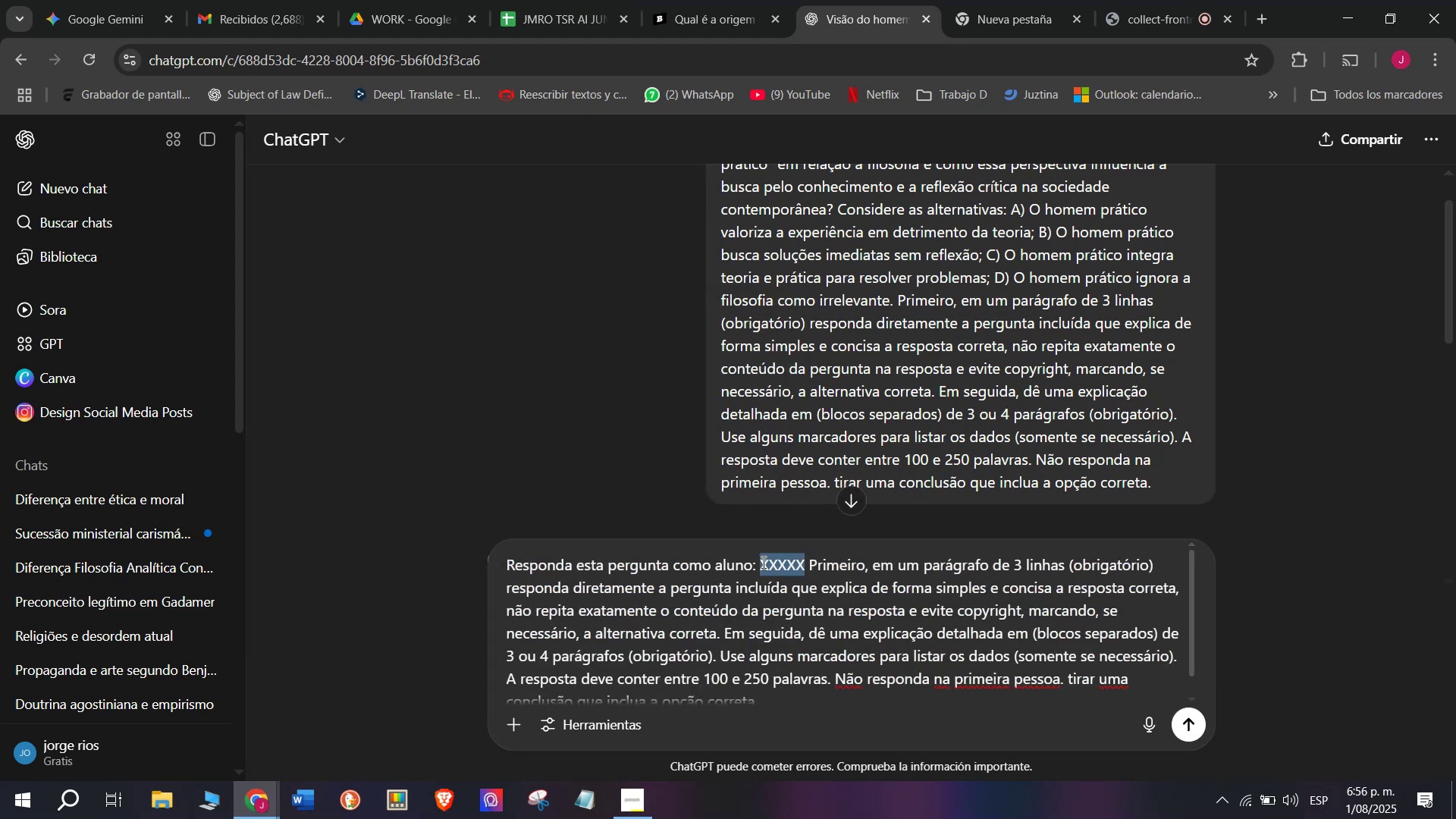 
key(Meta+V)
 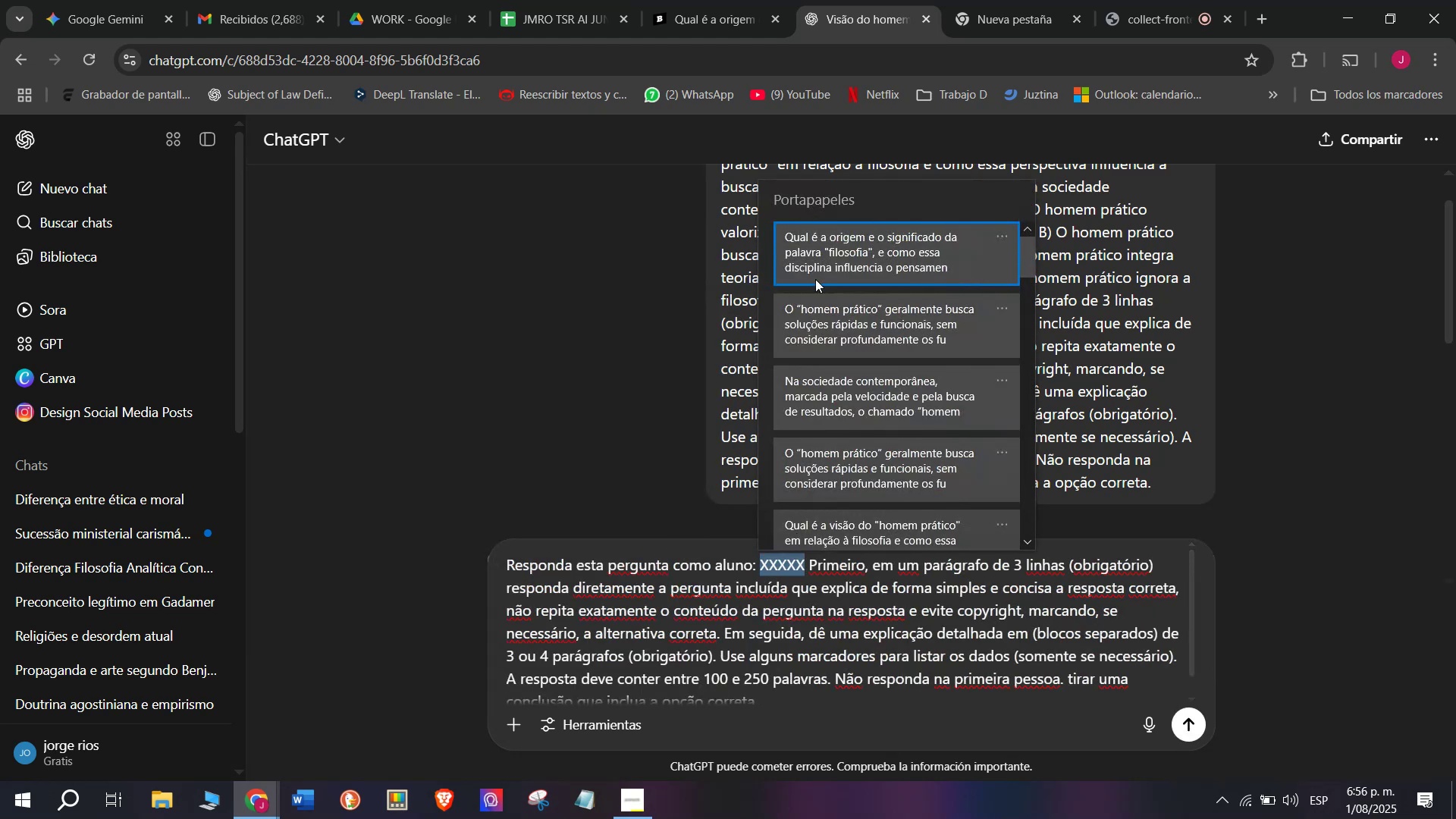 
key(Control+ControlLeft)
 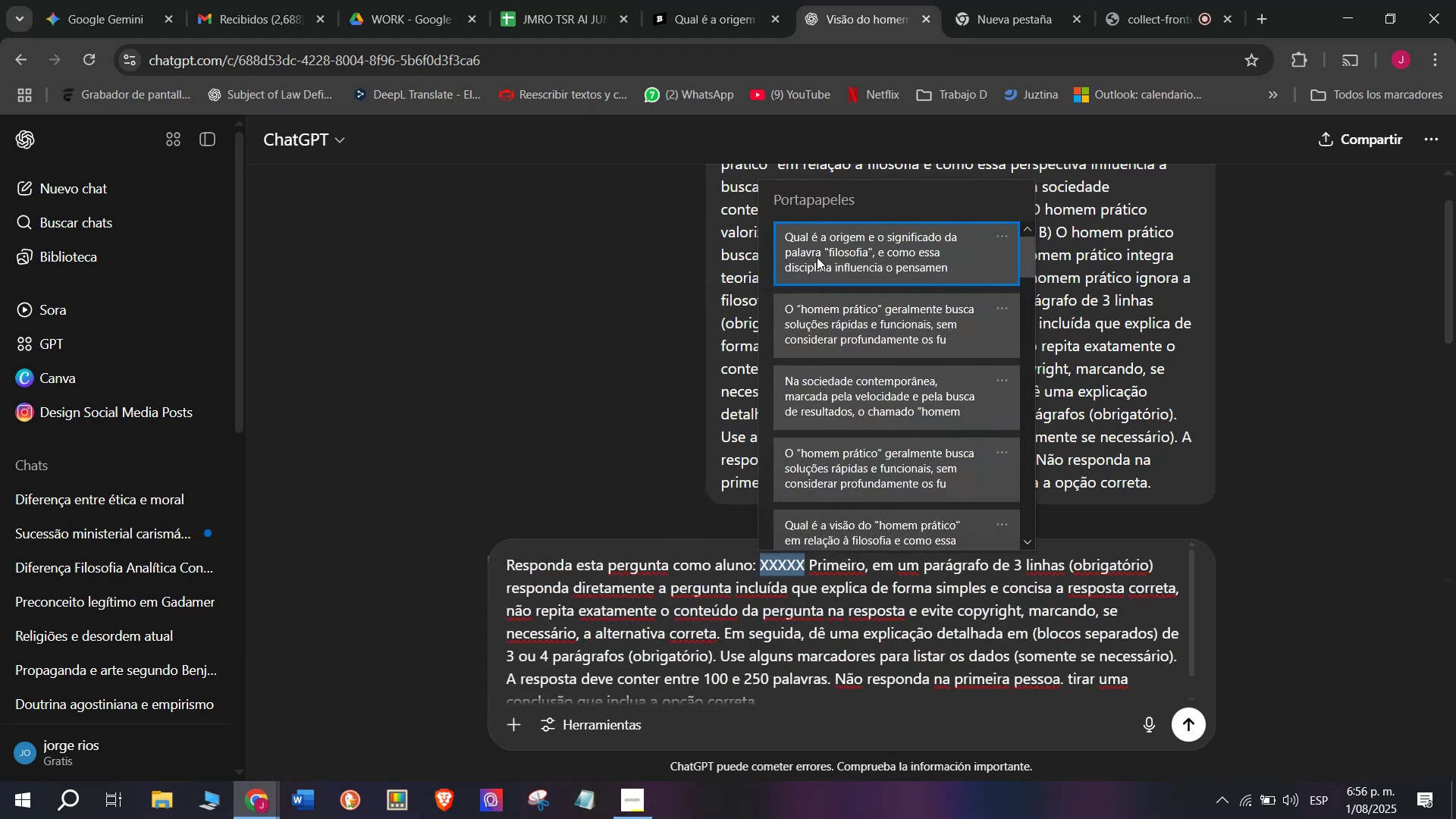 
key(Control+V)
 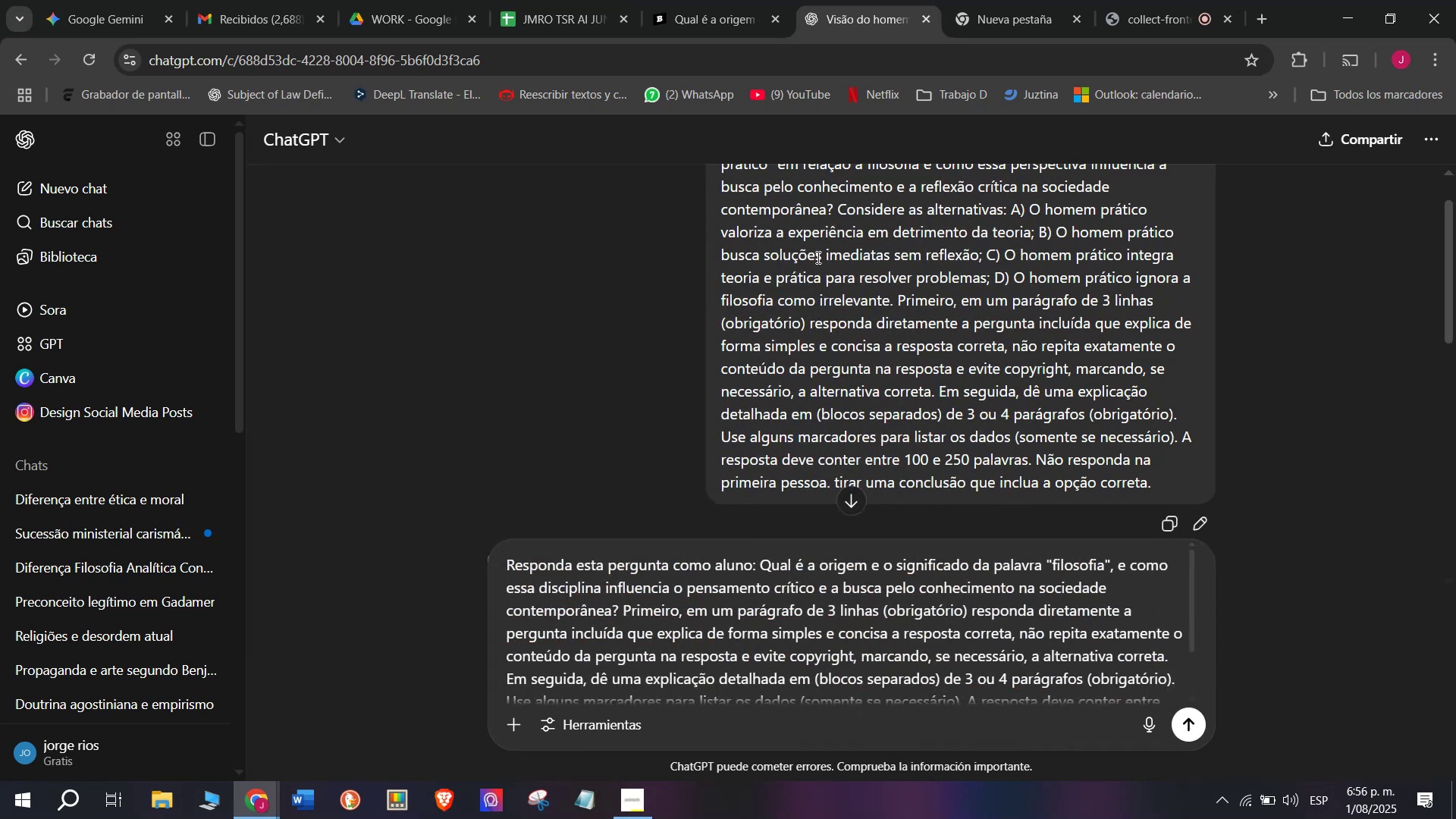 
key(Enter)
 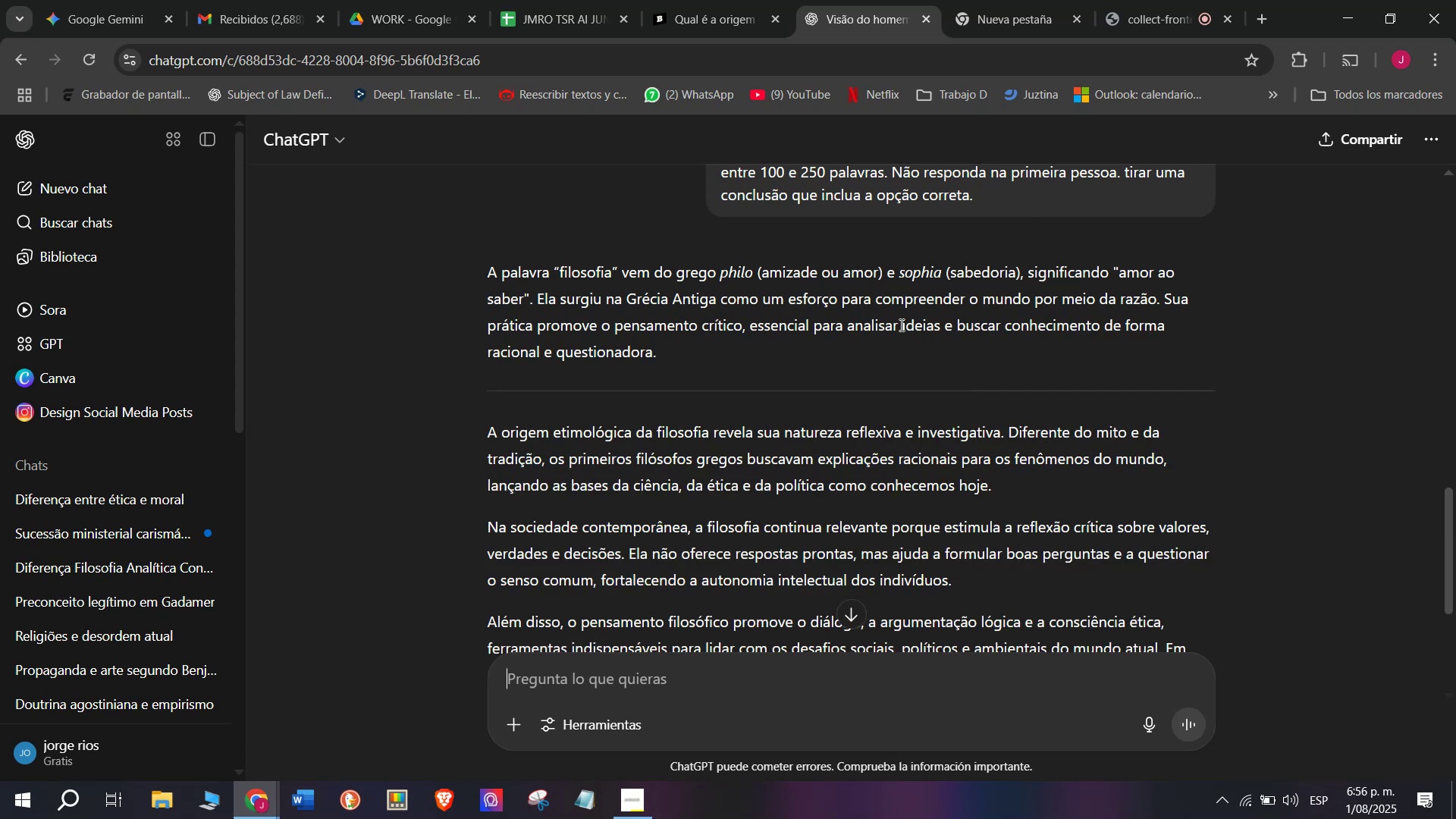 
wait(7.56)
 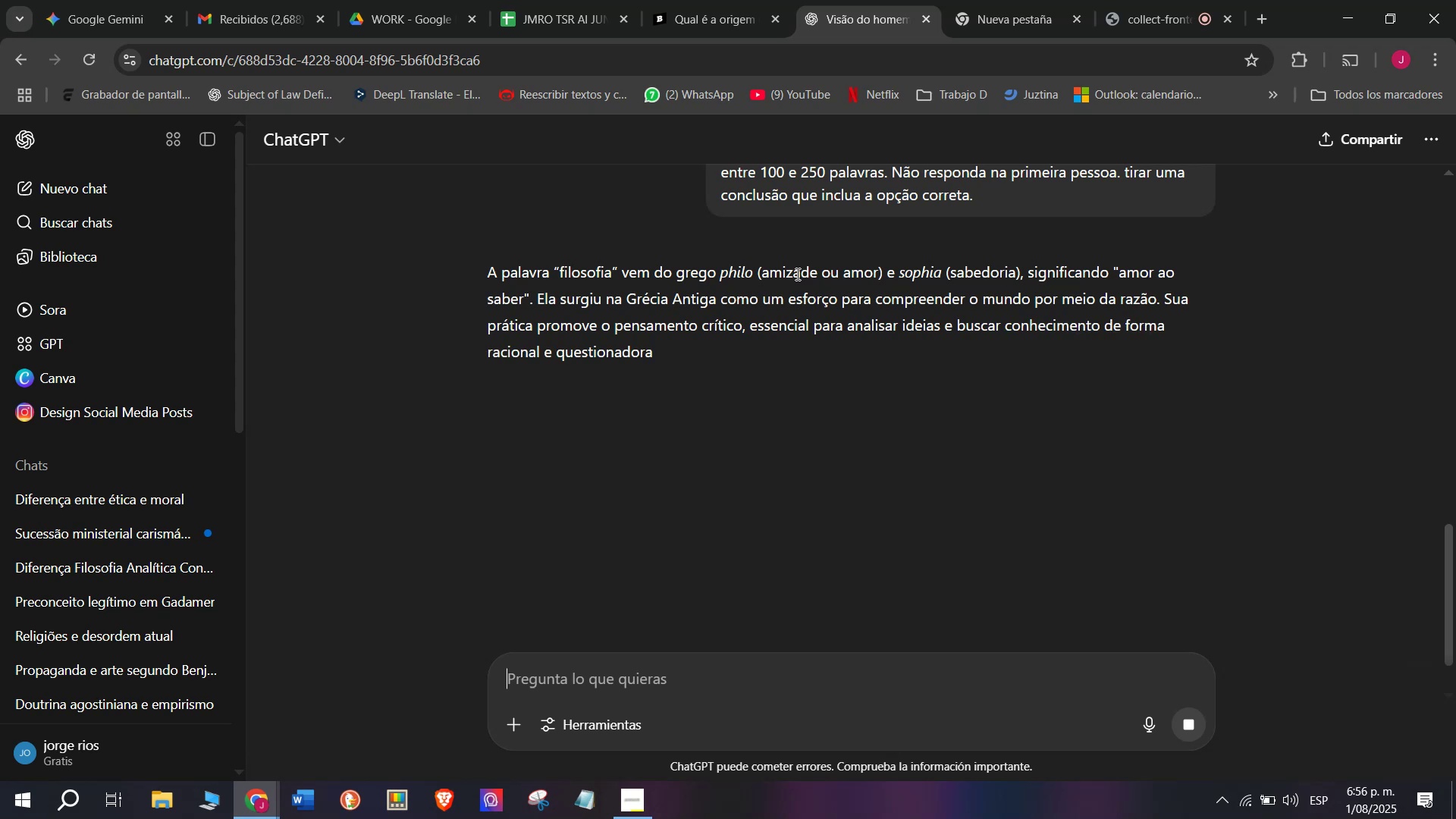 
left_click_drag(start_coordinate=[674, 340], to_coordinate=[670, 347])
 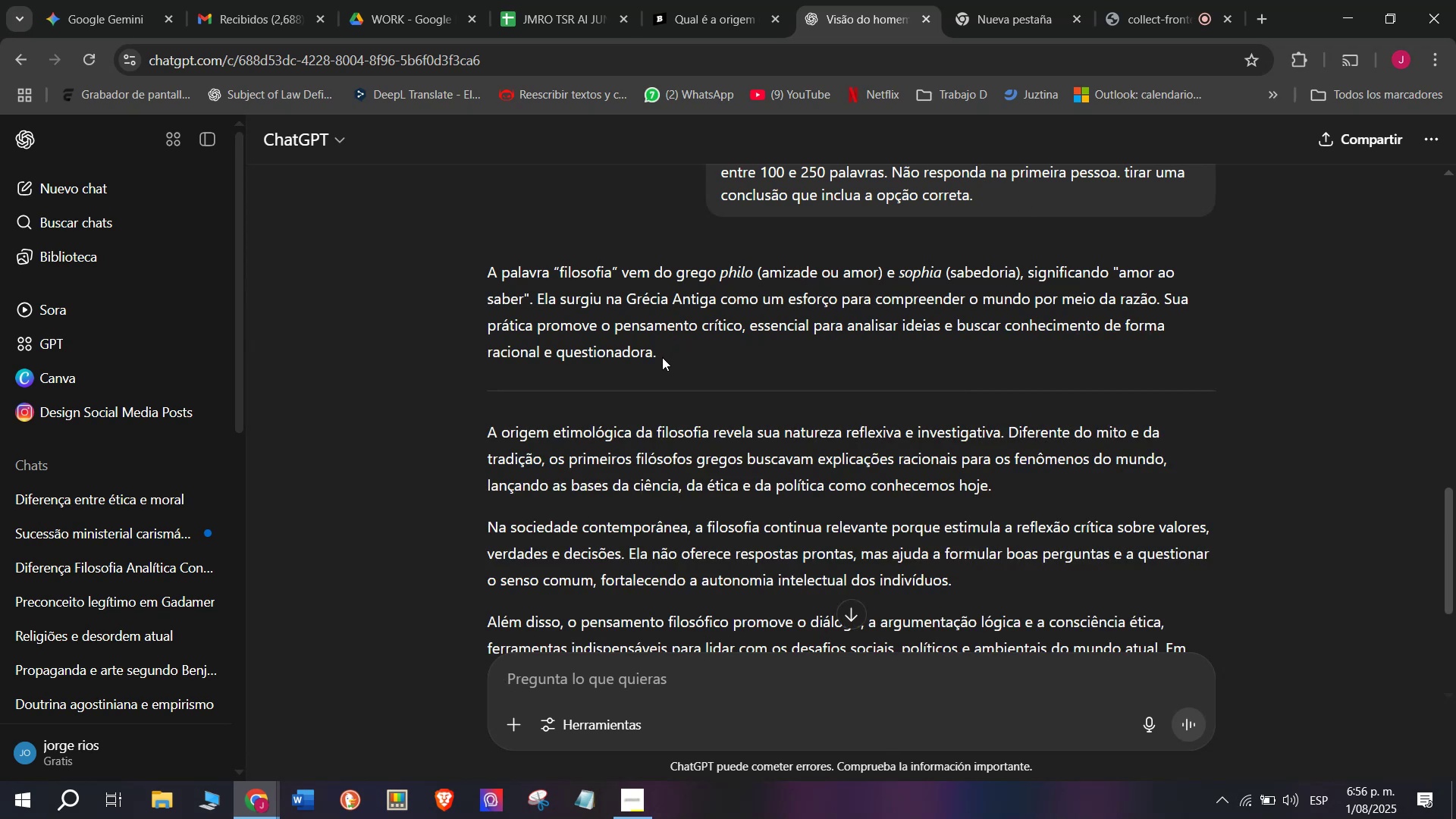 
left_click_drag(start_coordinate=[647, 342], to_coordinate=[491, 265])
 